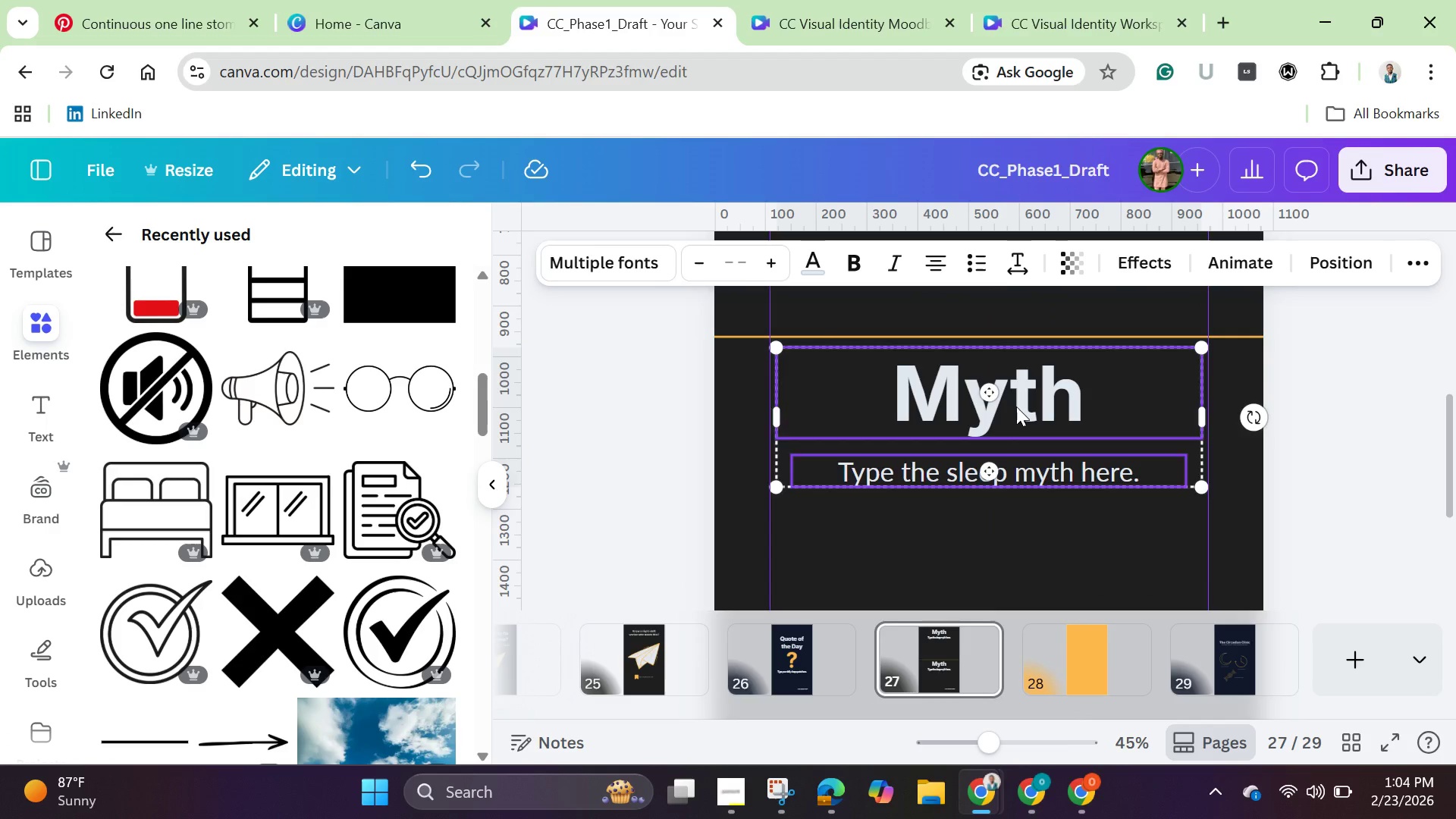 
left_click([1016, 406])
 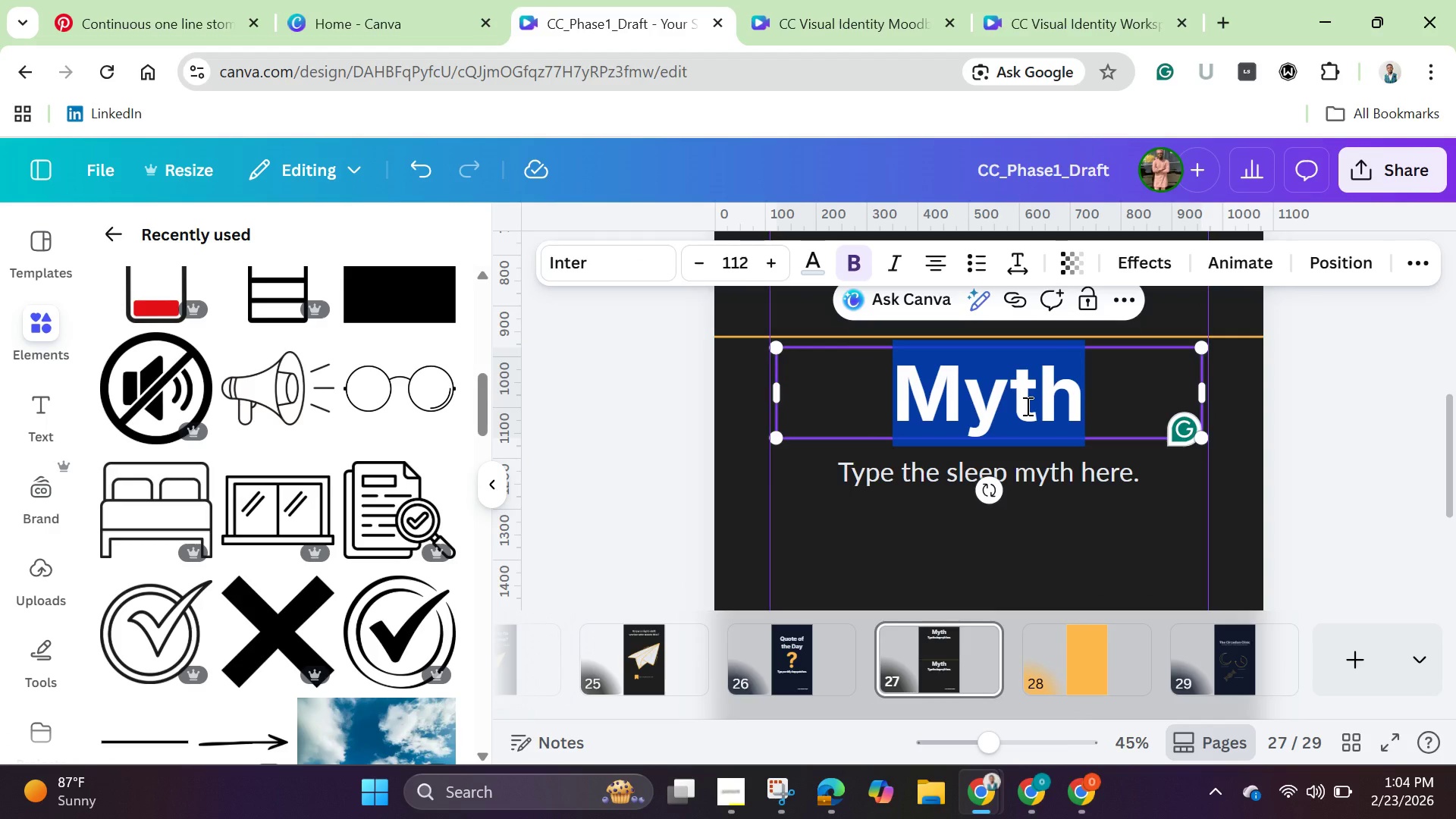 
key(Backspace)
type(Fact)
 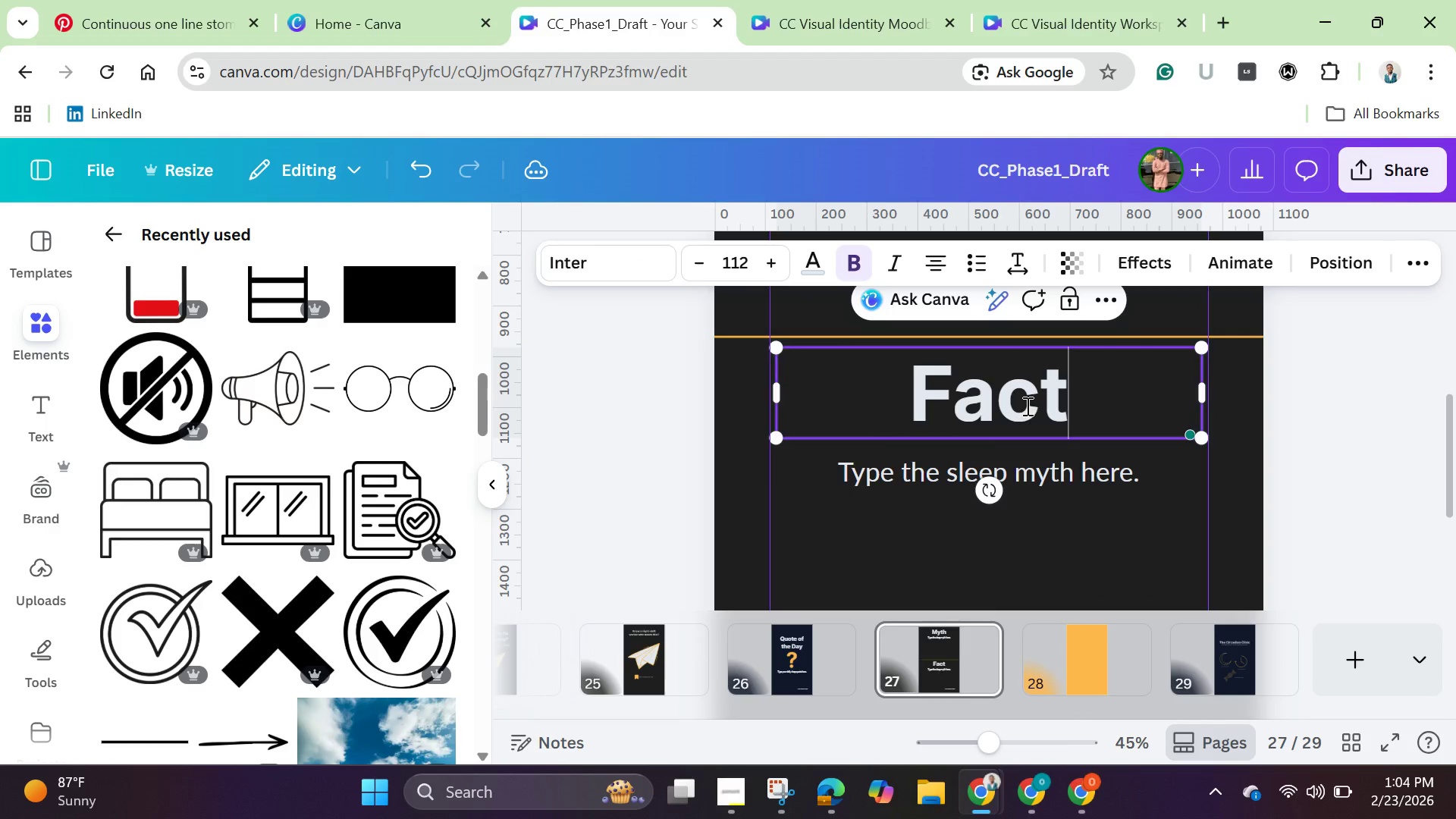 
wait(7.52)
 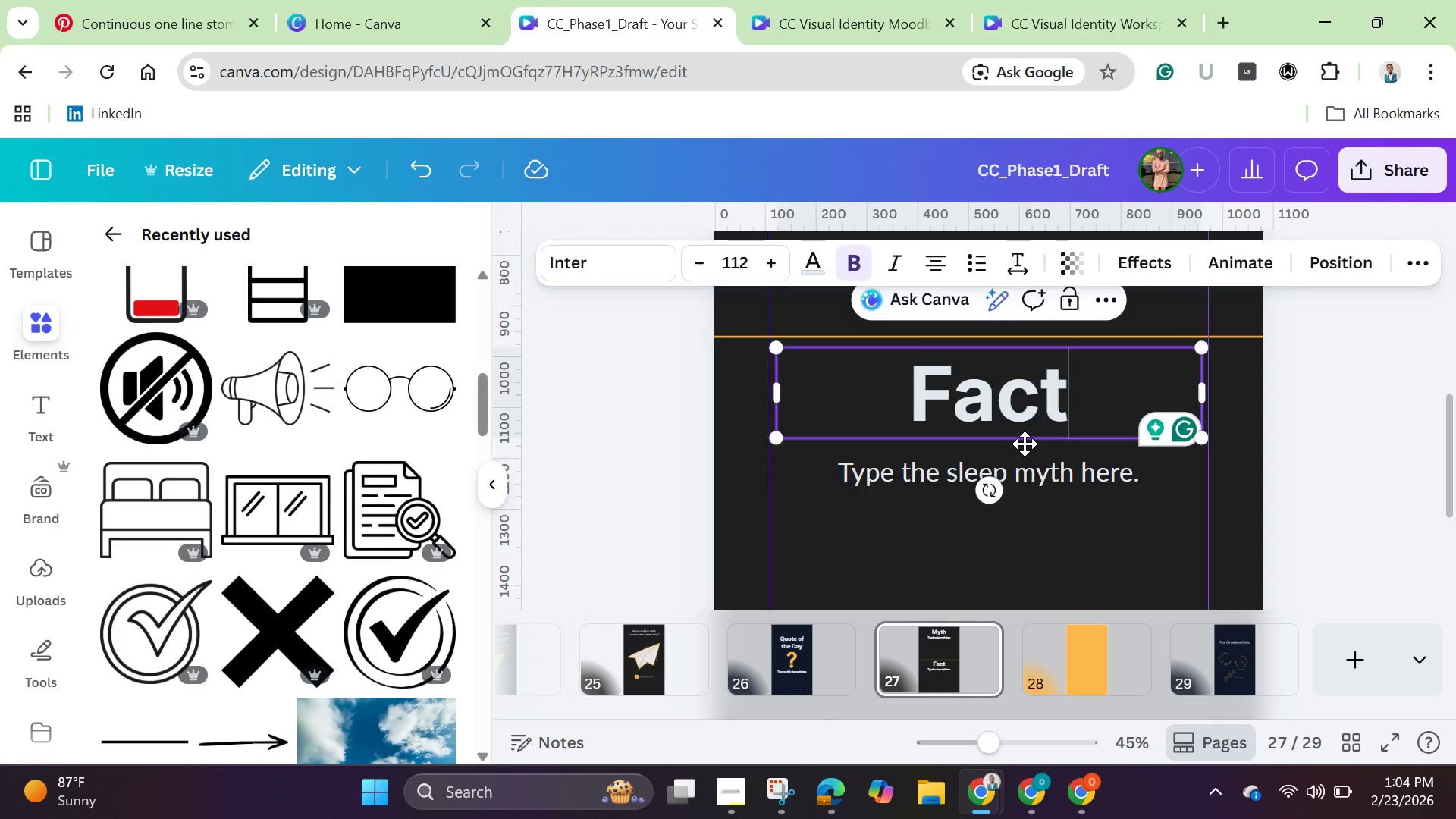 
double_click([1040, 473])
 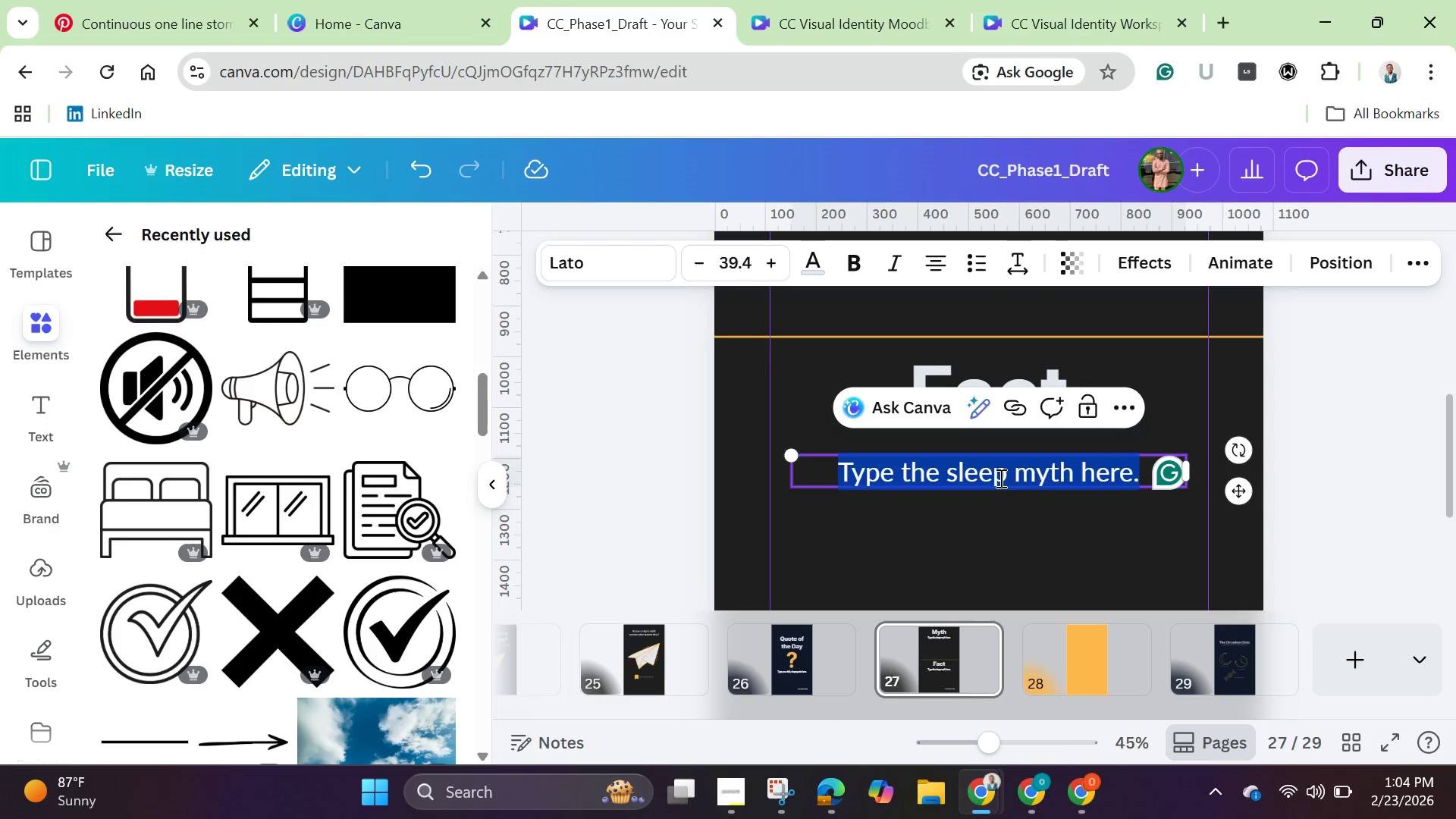 
left_click([990, 474])
 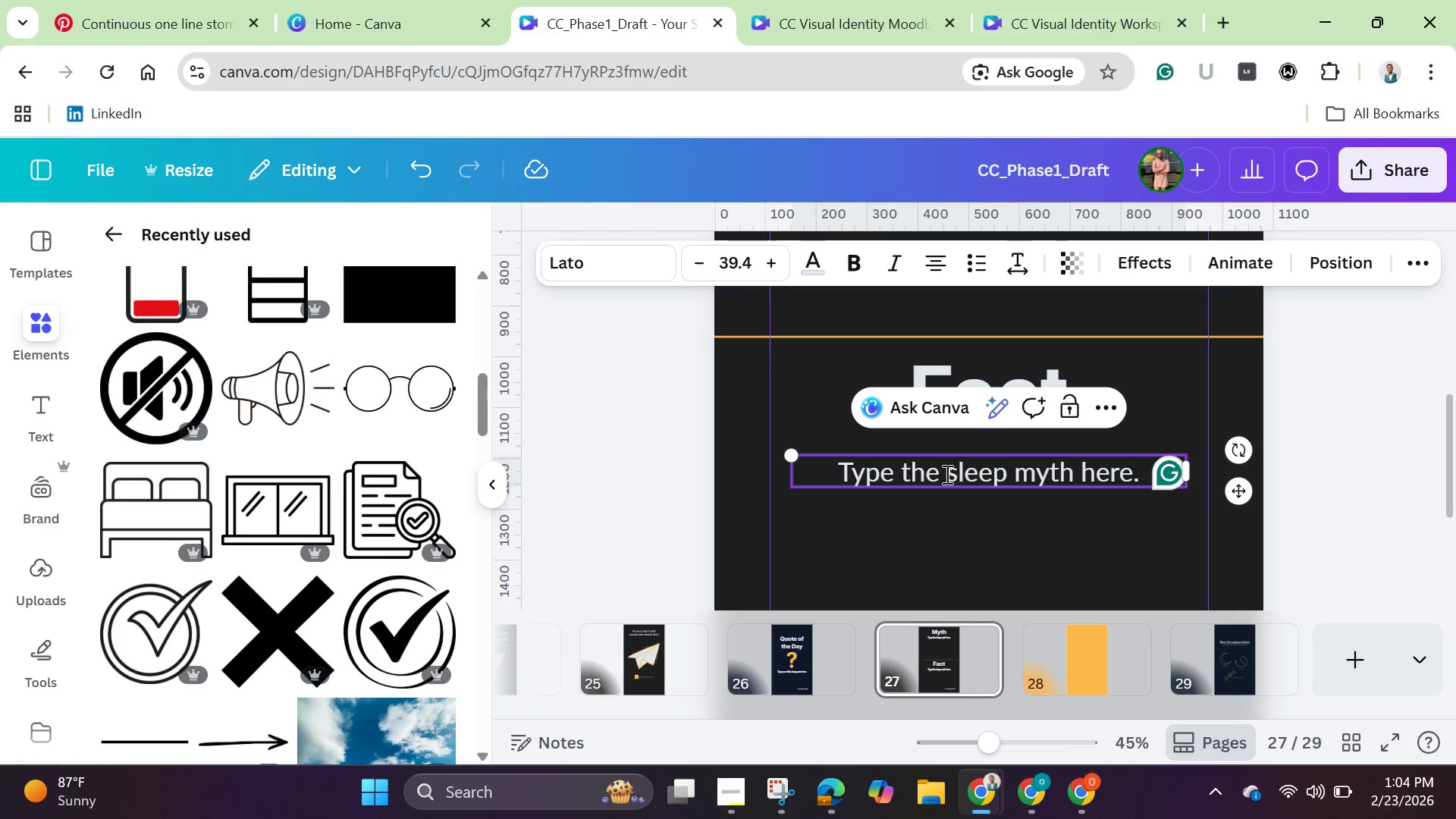 
left_click_drag(start_coordinate=[946, 474], to_coordinate=[1174, 472])
 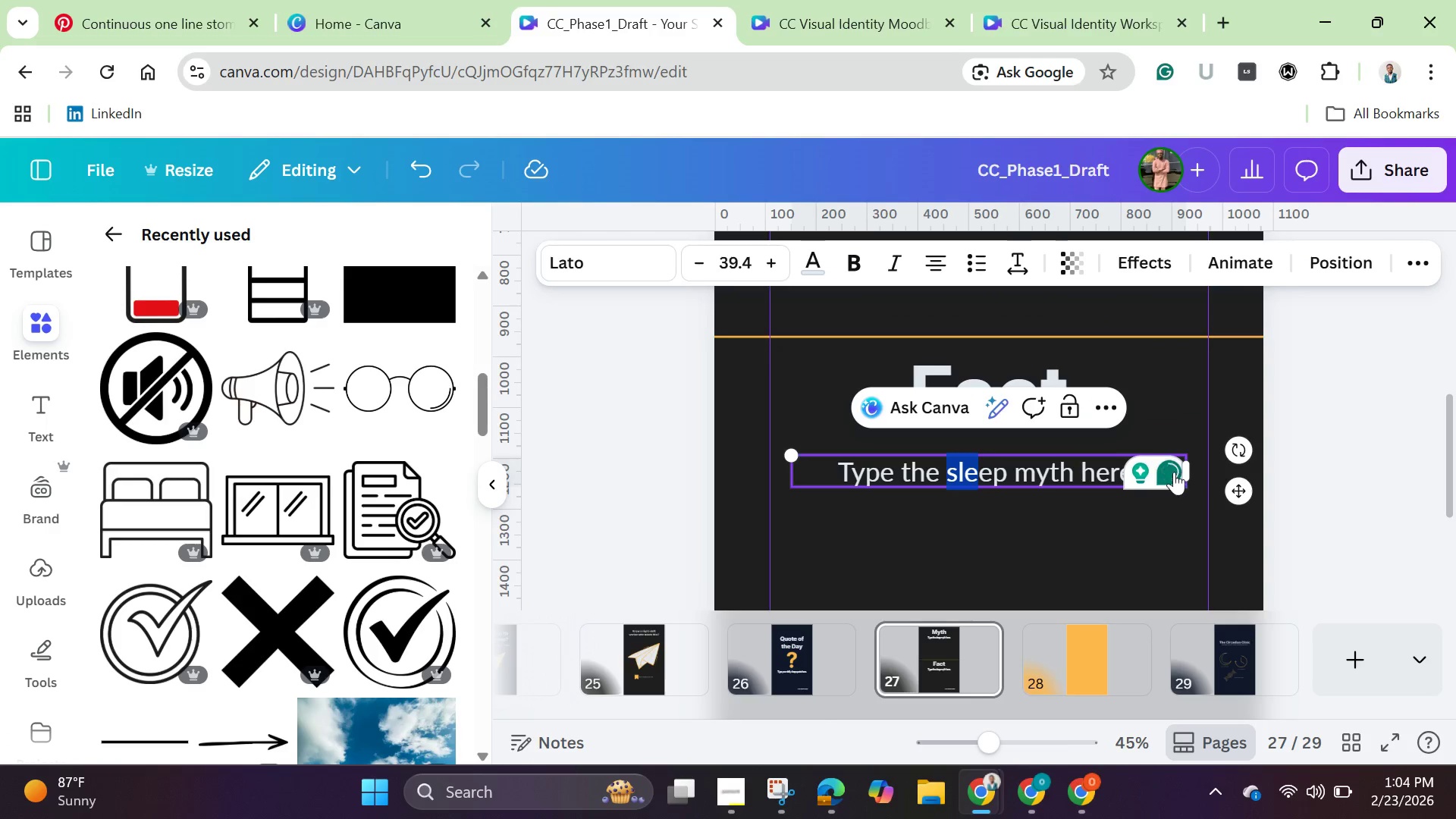 
left_click([1174, 472])
 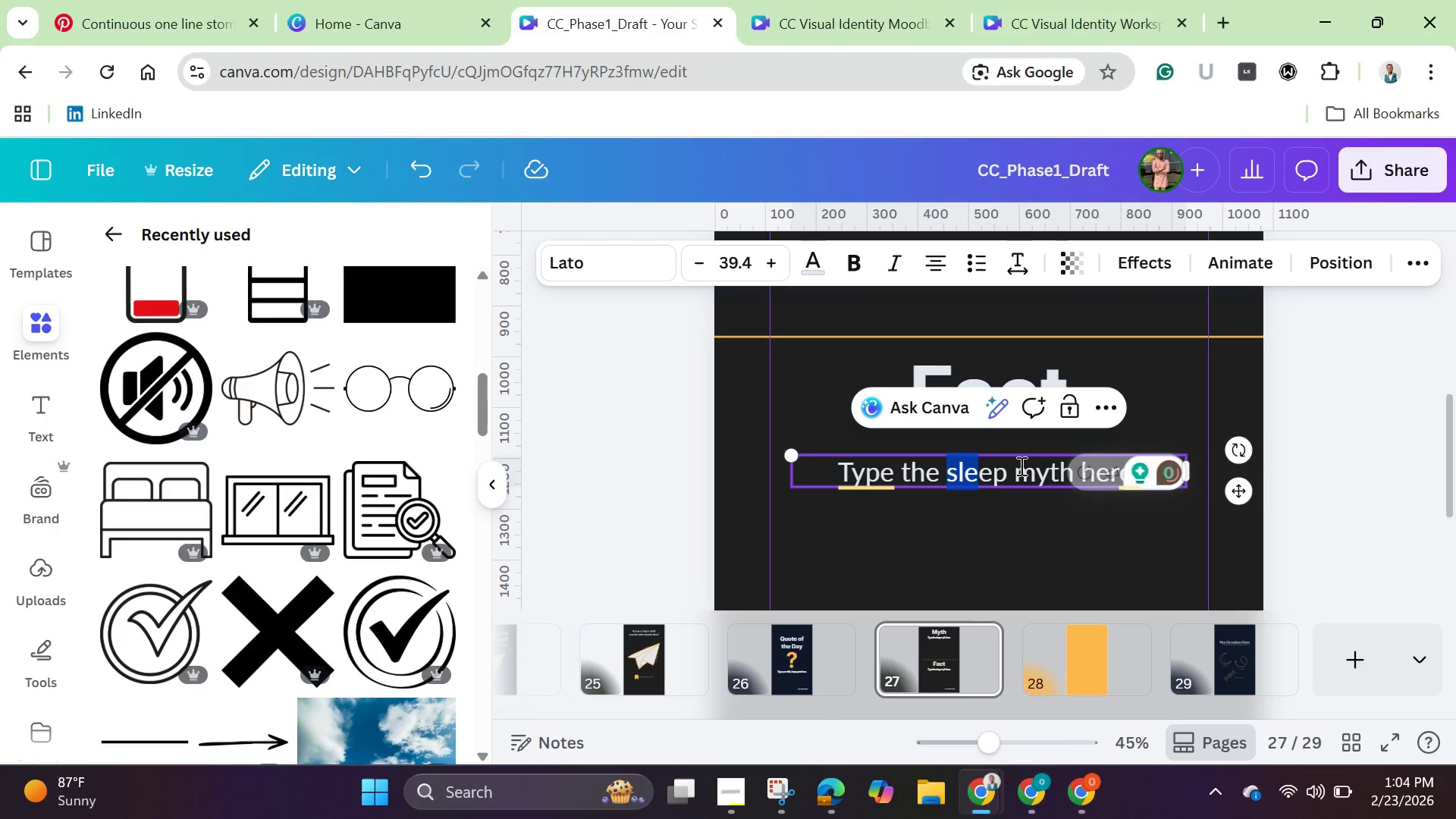 
left_click([1020, 466])
 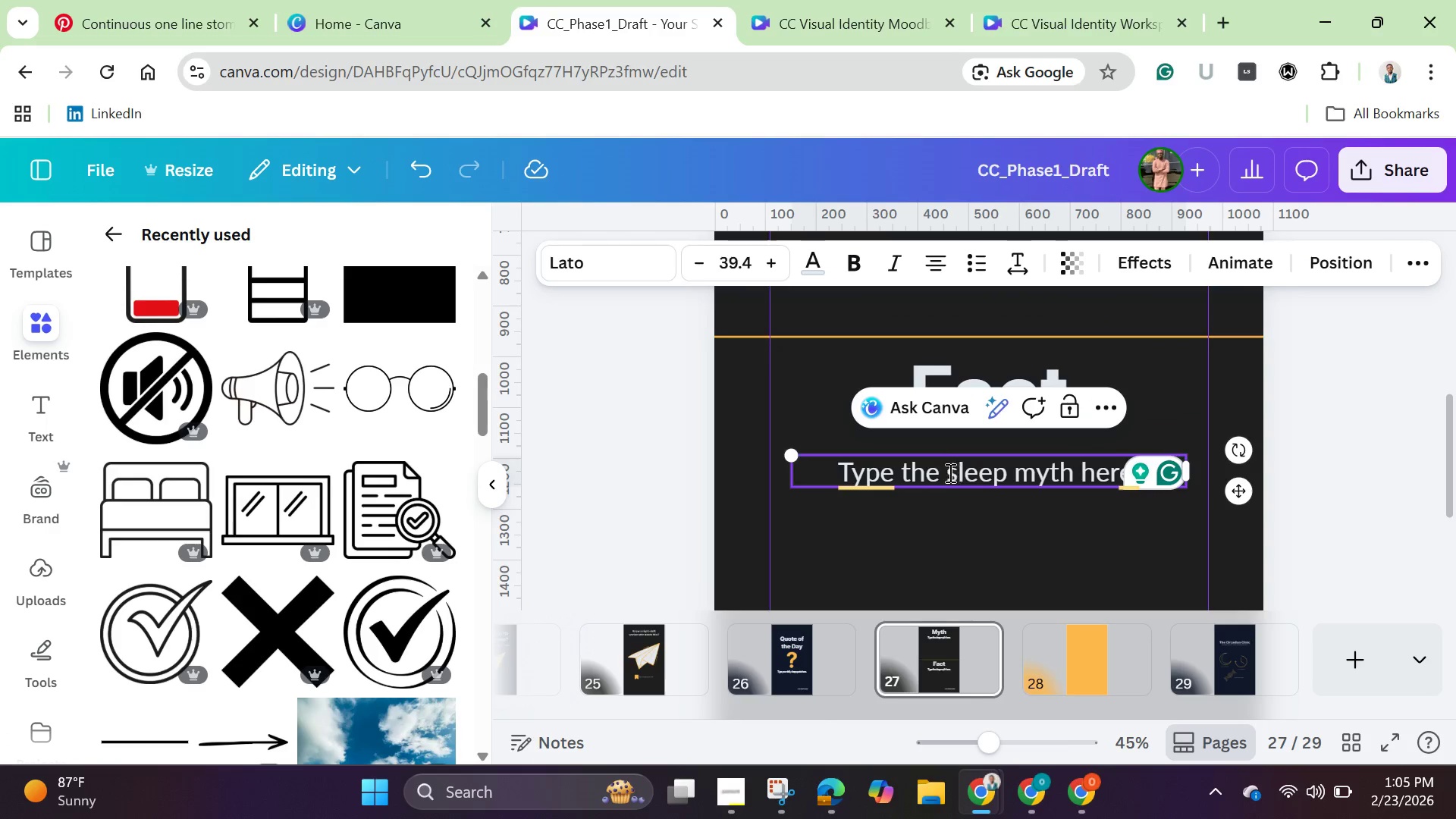 
left_click_drag(start_coordinate=[949, 472], to_coordinate=[1110, 467])
 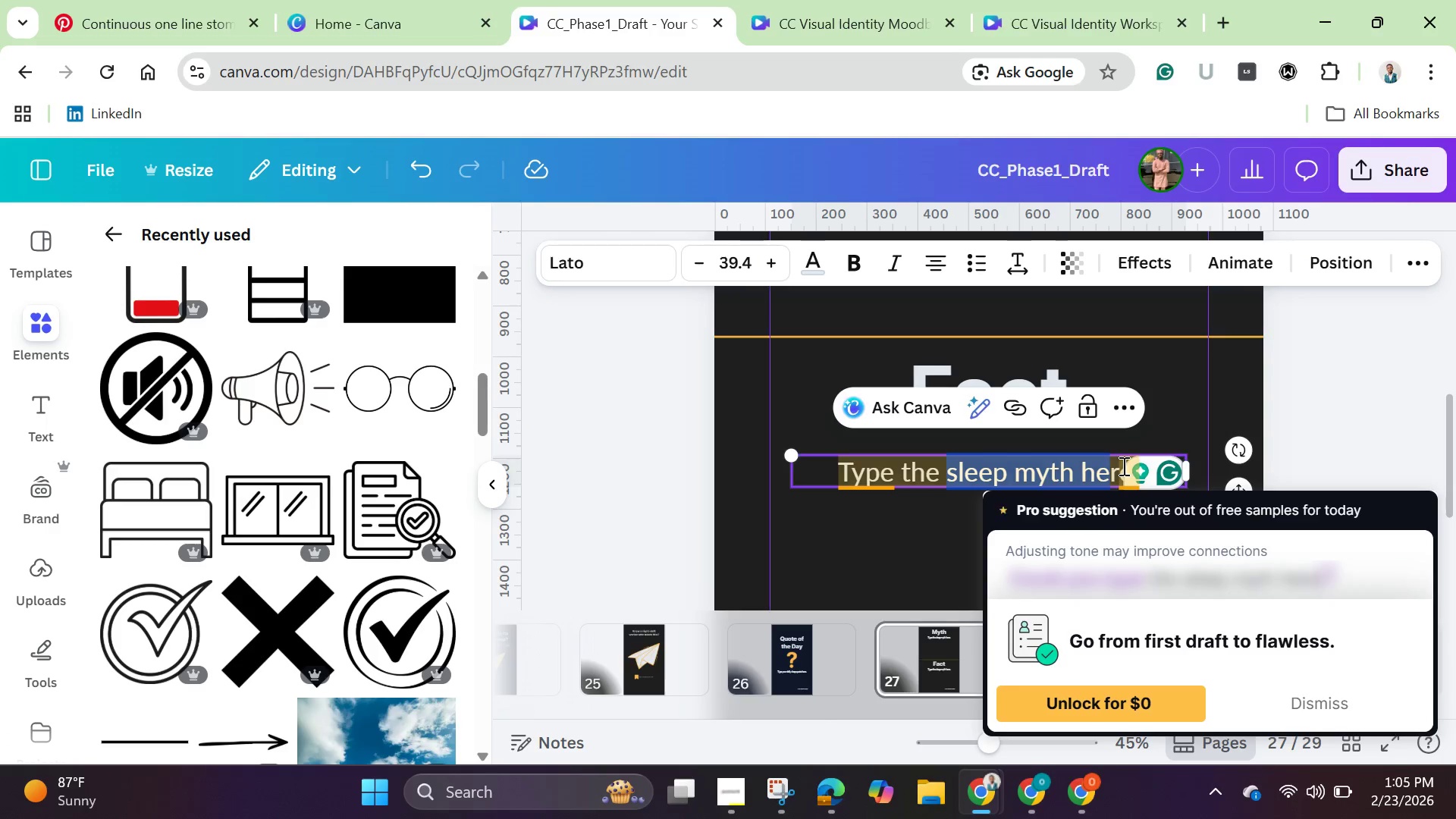 
key(Backspace)
type(scientific truth her)
key(Backspace)
 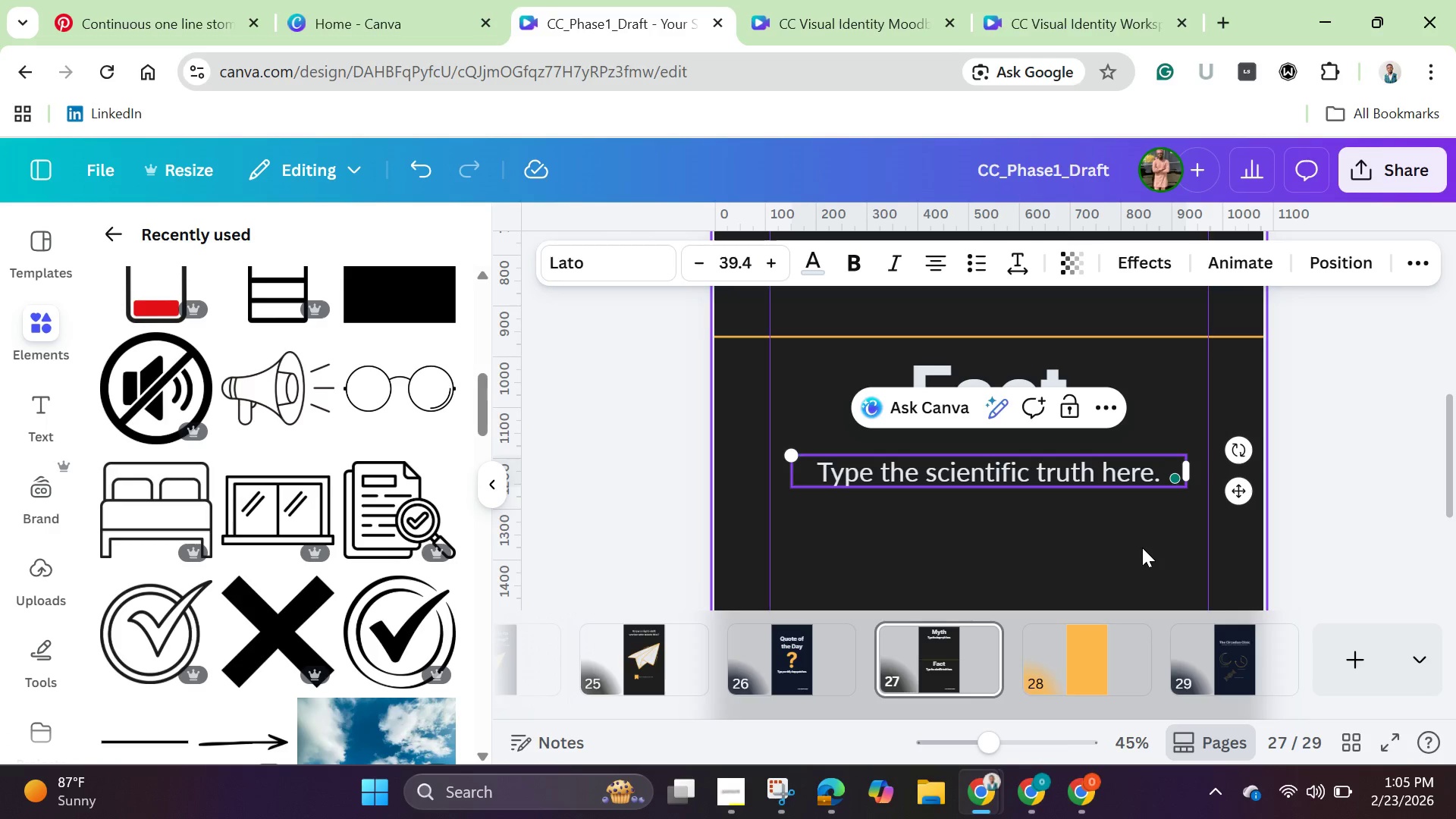 
left_click([1142, 548])
 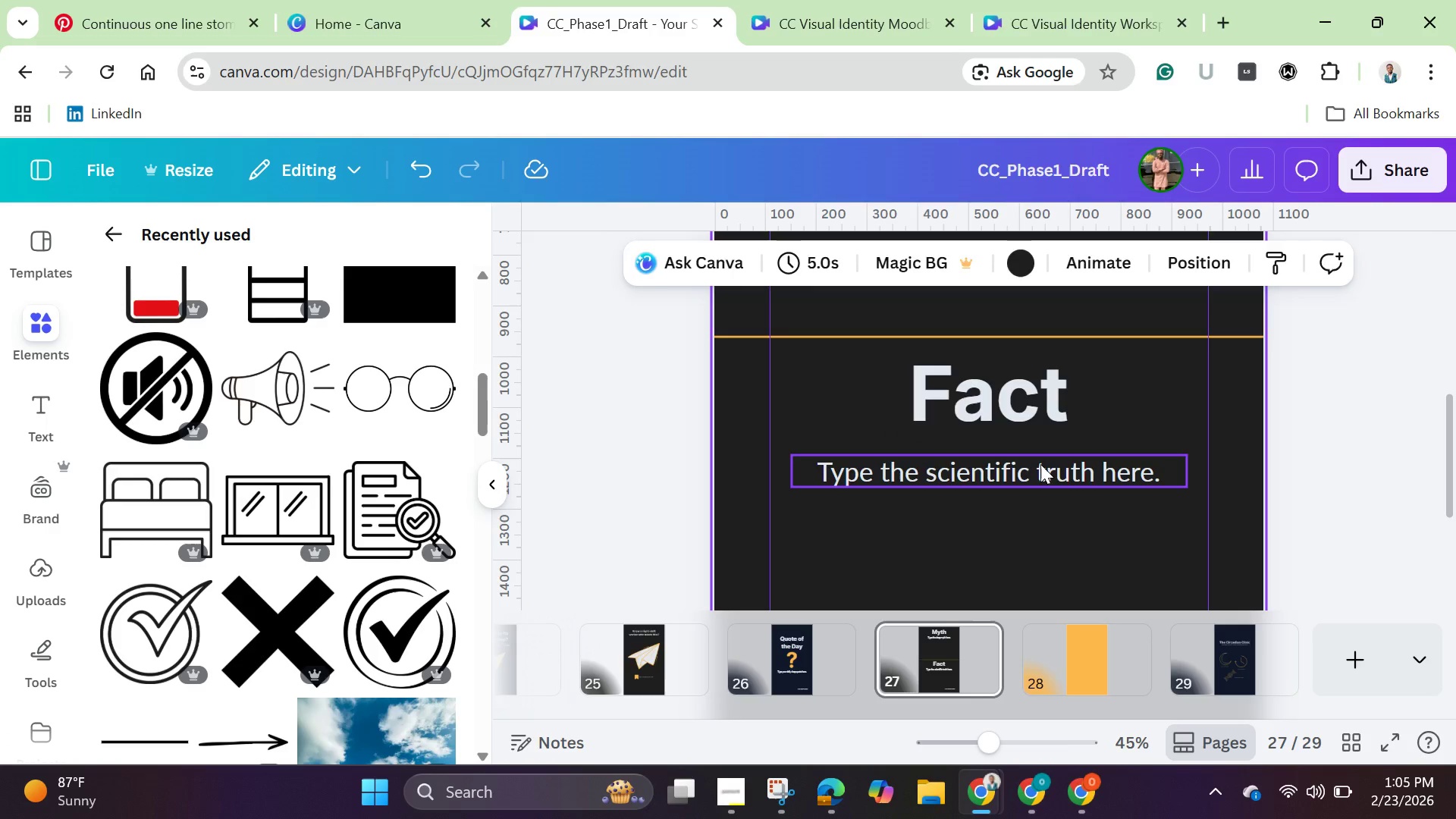 
left_click([1040, 464])
 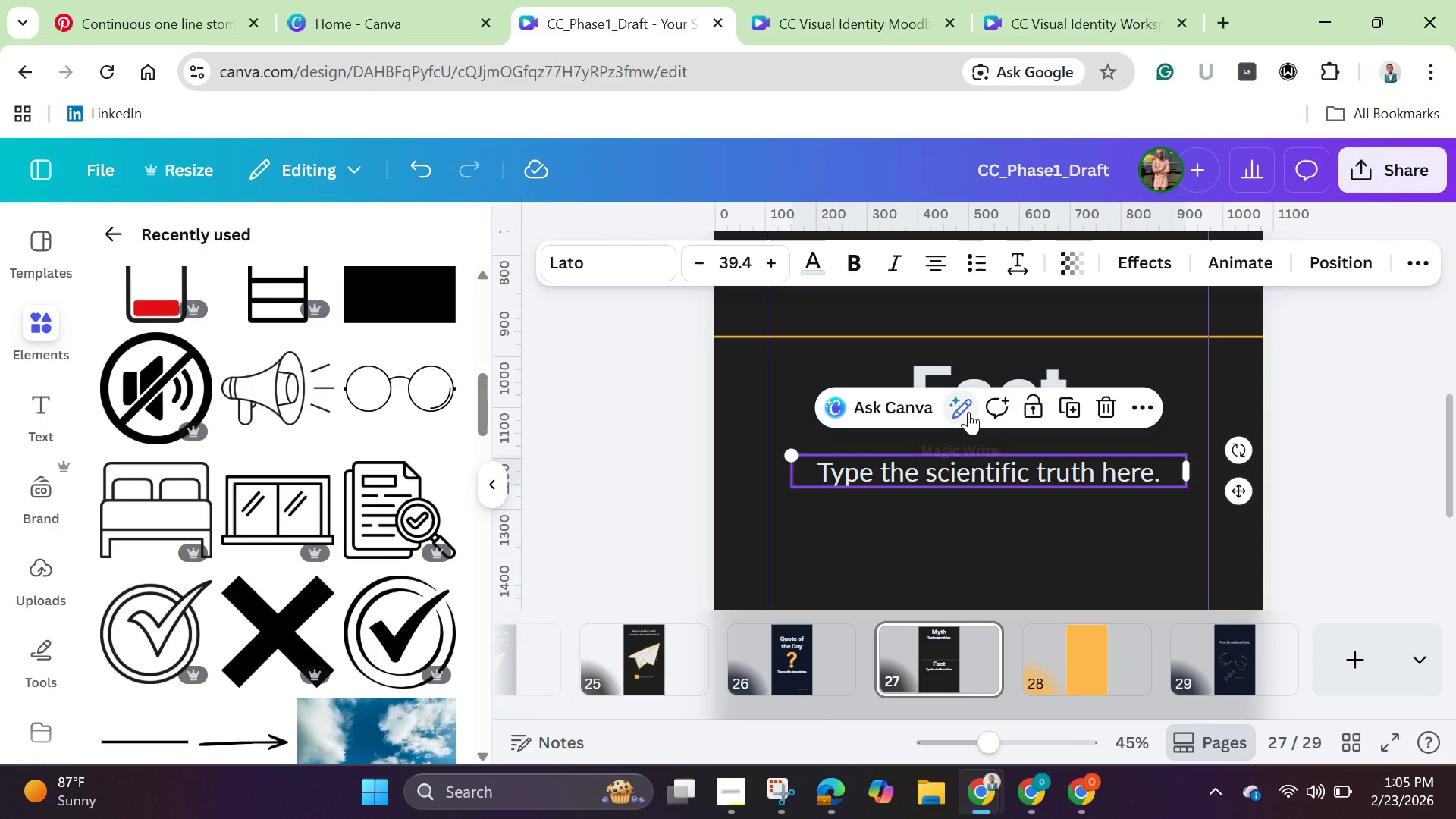 
left_click([968, 412])
 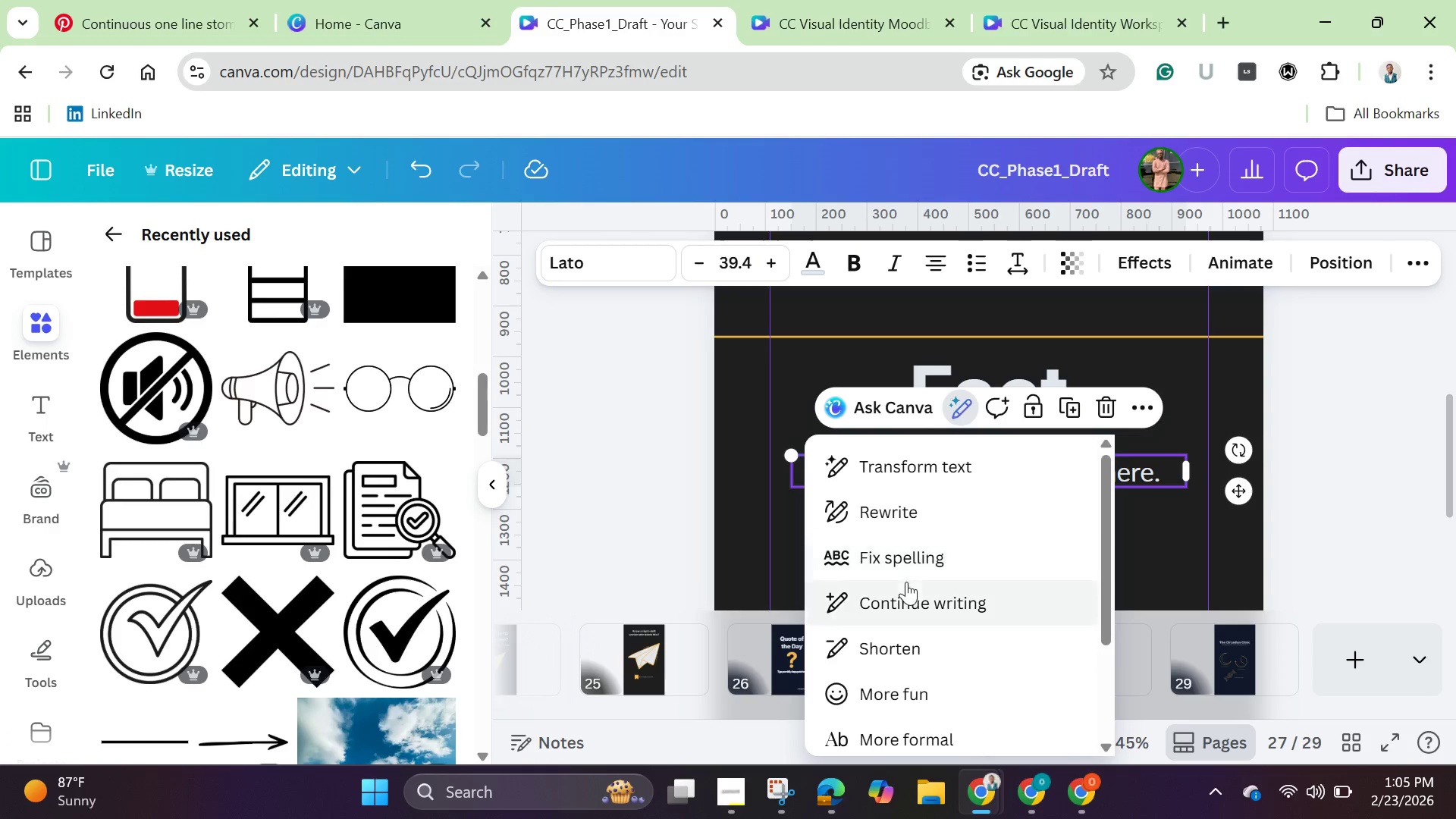 
left_click([913, 560])
 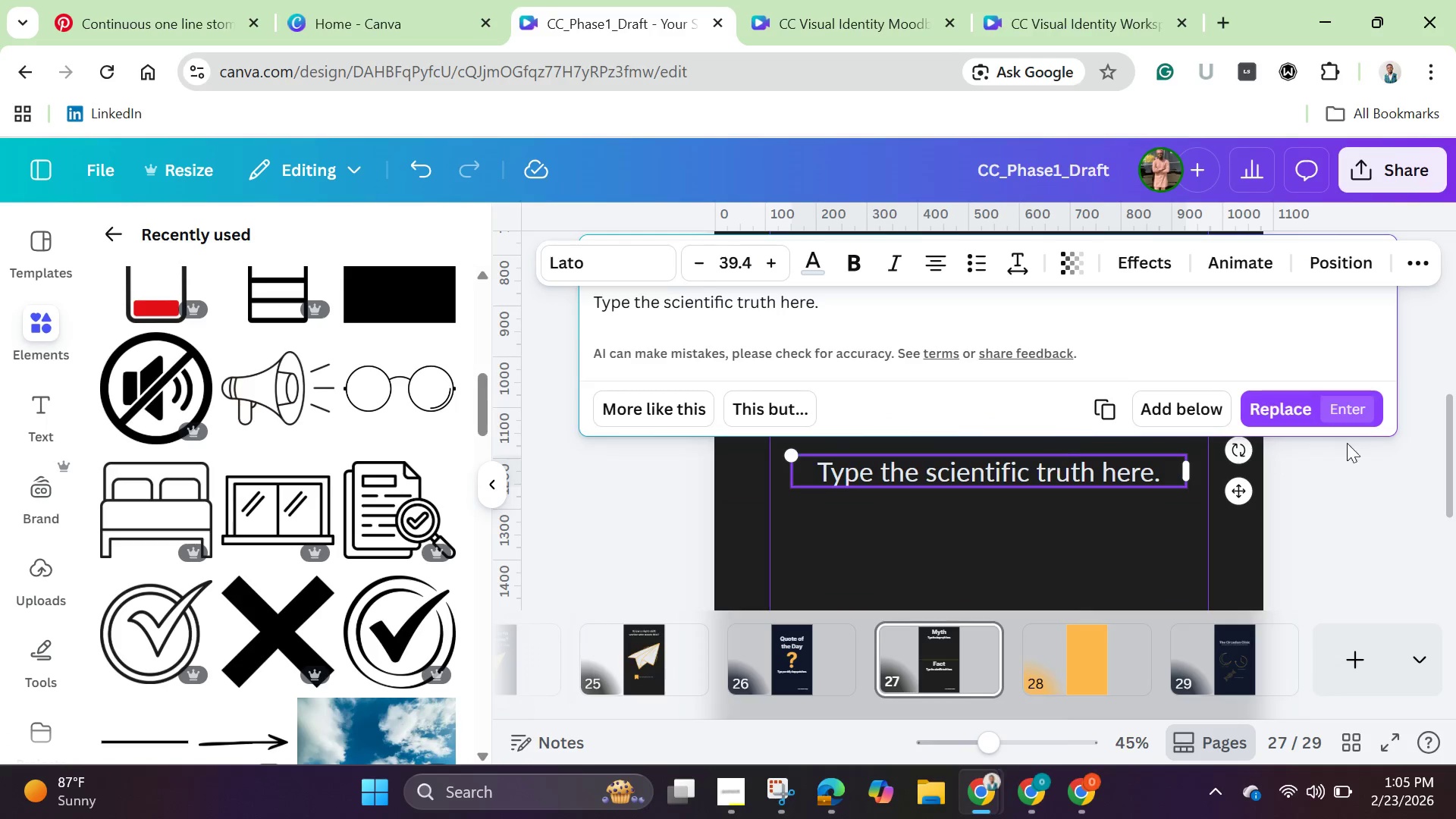 
left_click([1302, 406])
 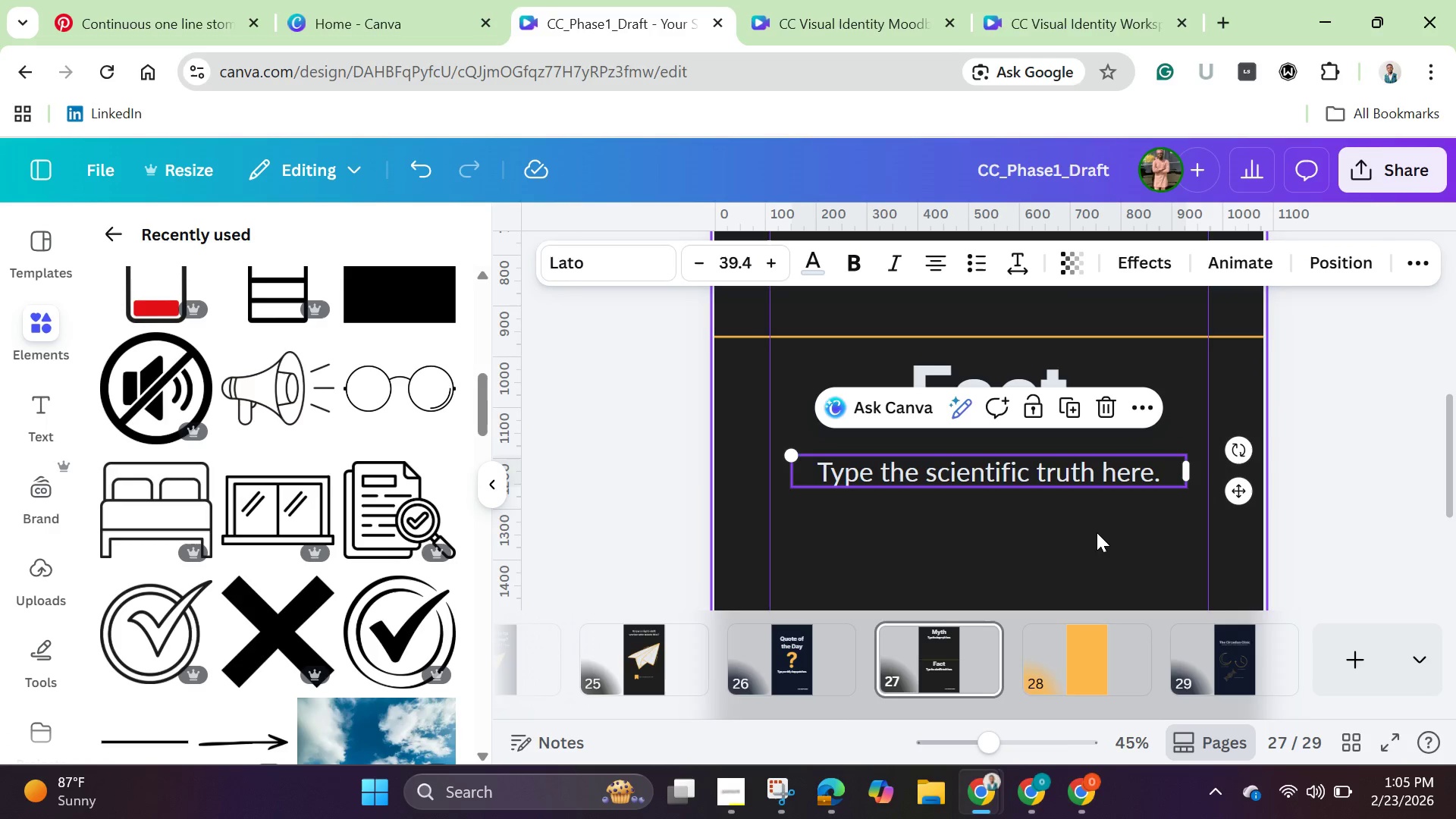 
left_click([1097, 532])
 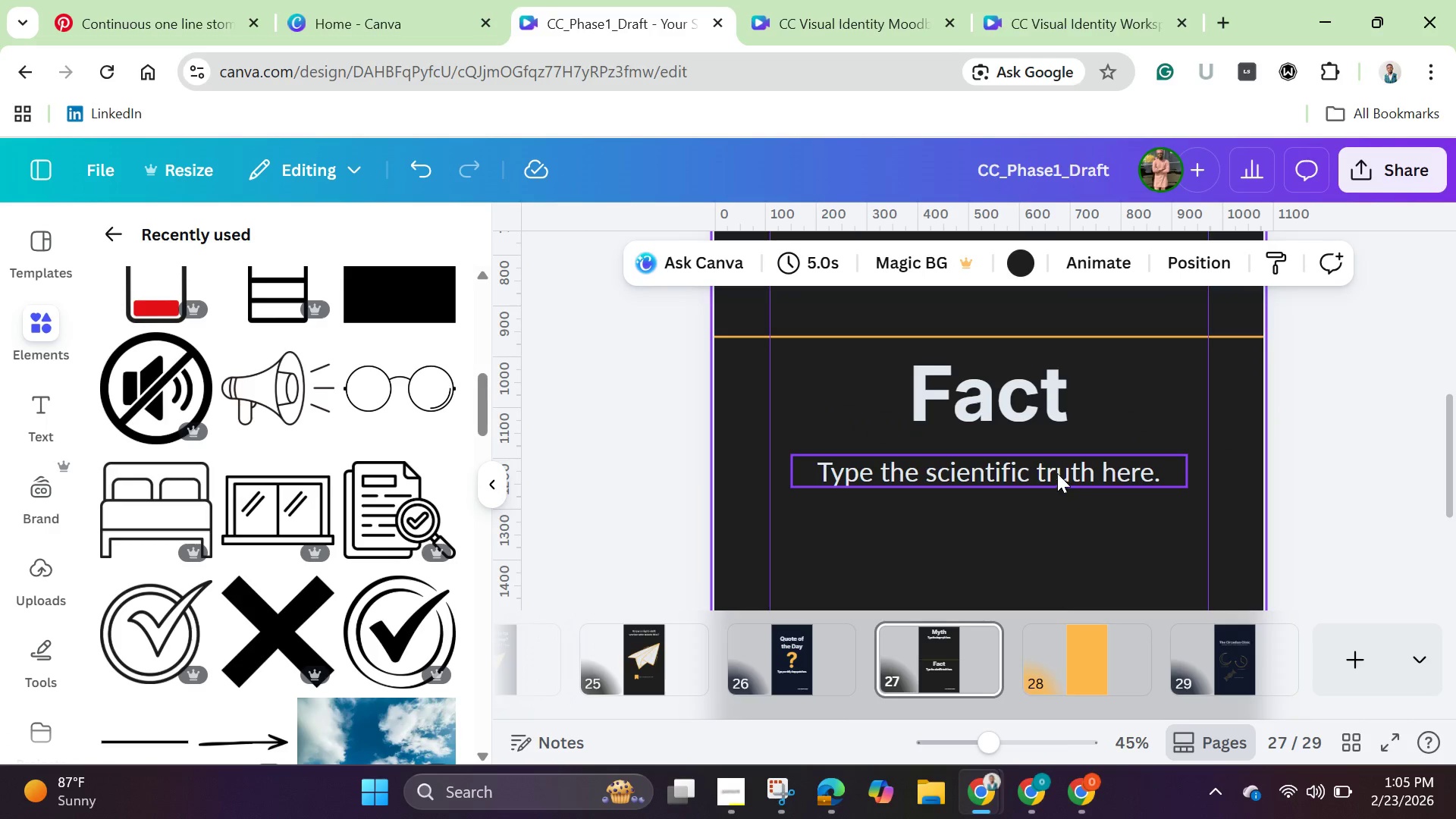 
left_click_drag(start_coordinate=[1057, 473], to_coordinate=[1051, 453])
 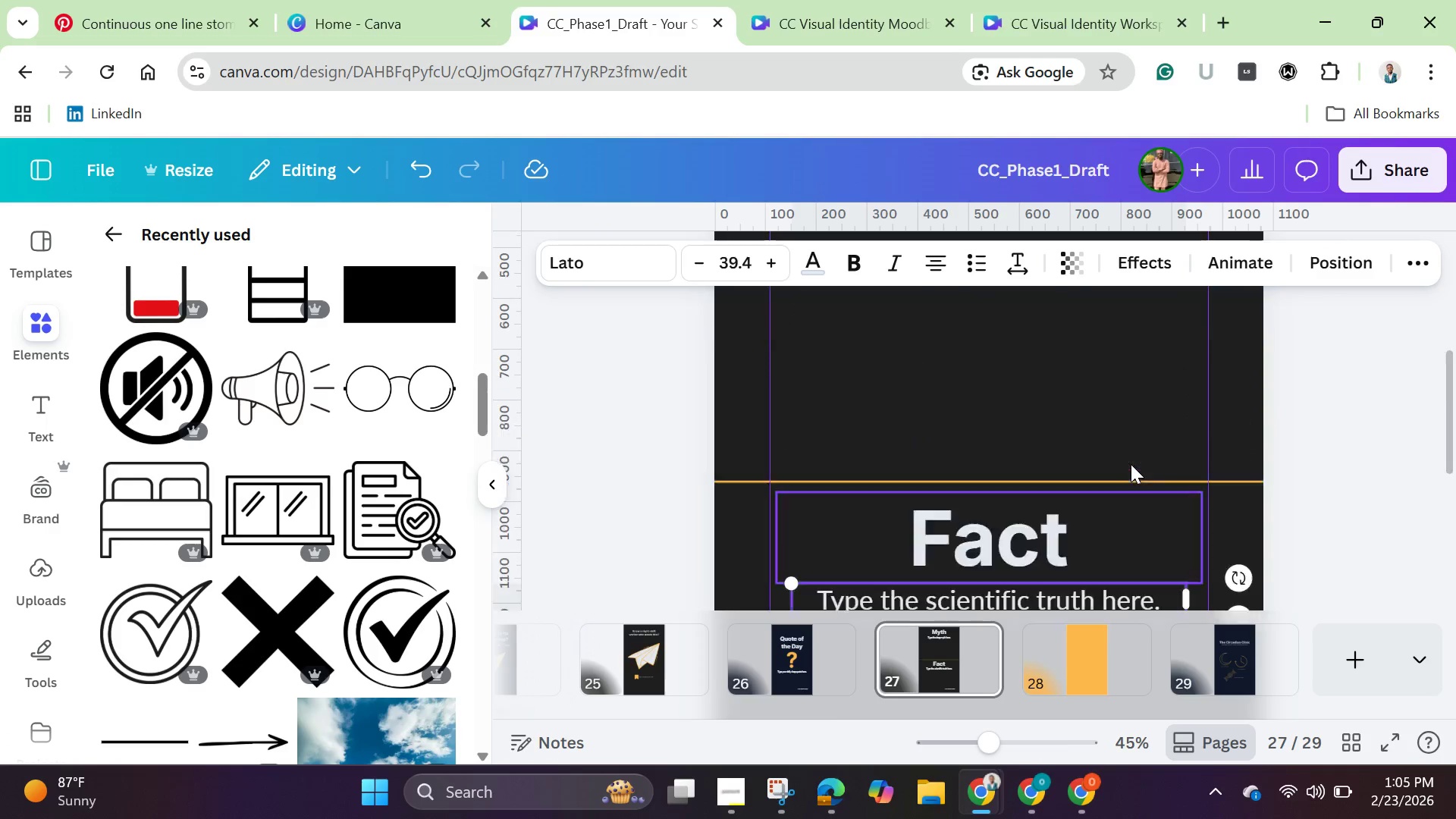 
scroll: coordinate [1131, 464], scroll_direction: up, amount: 2.0
 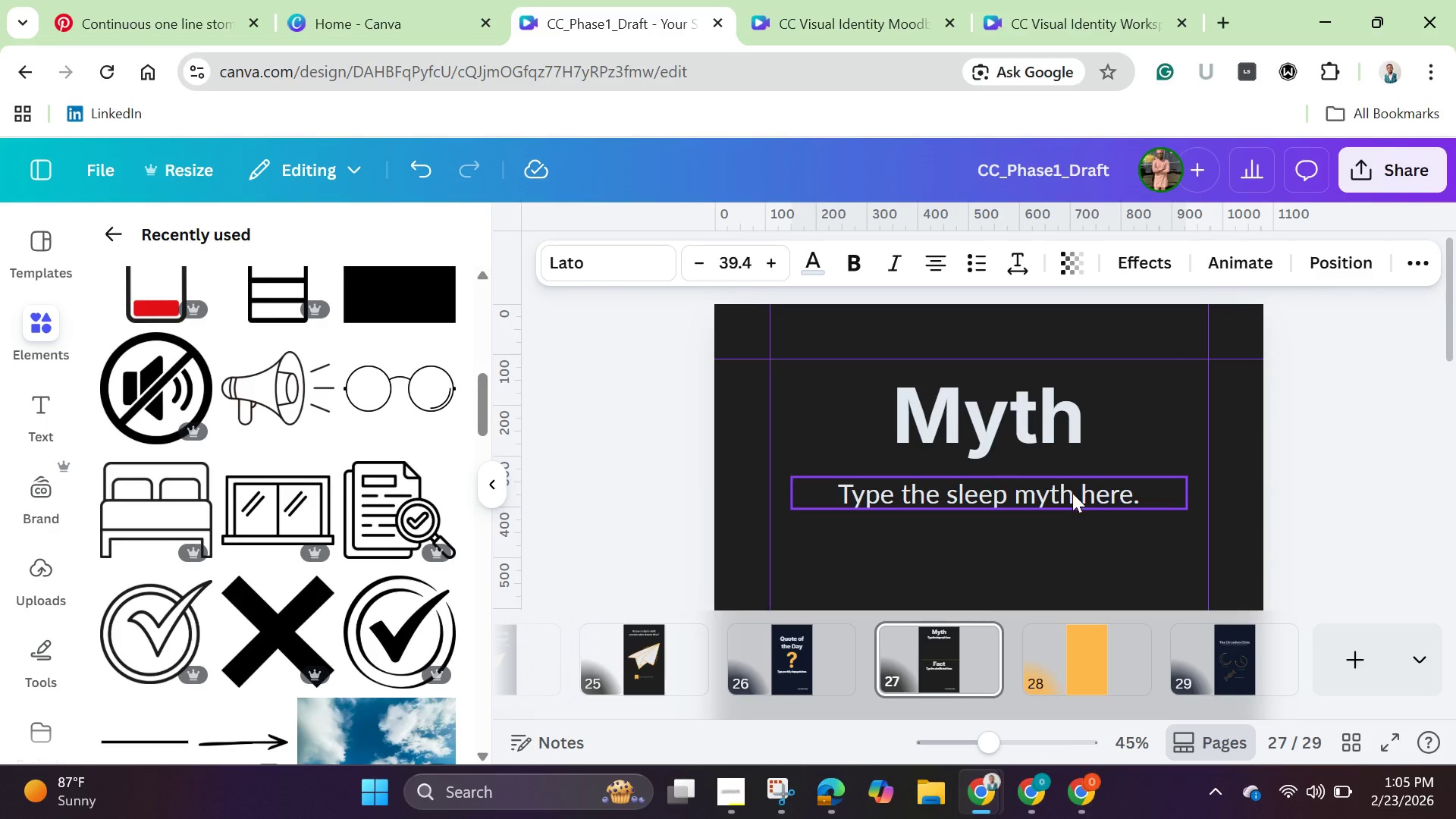 
left_click([1072, 493])
 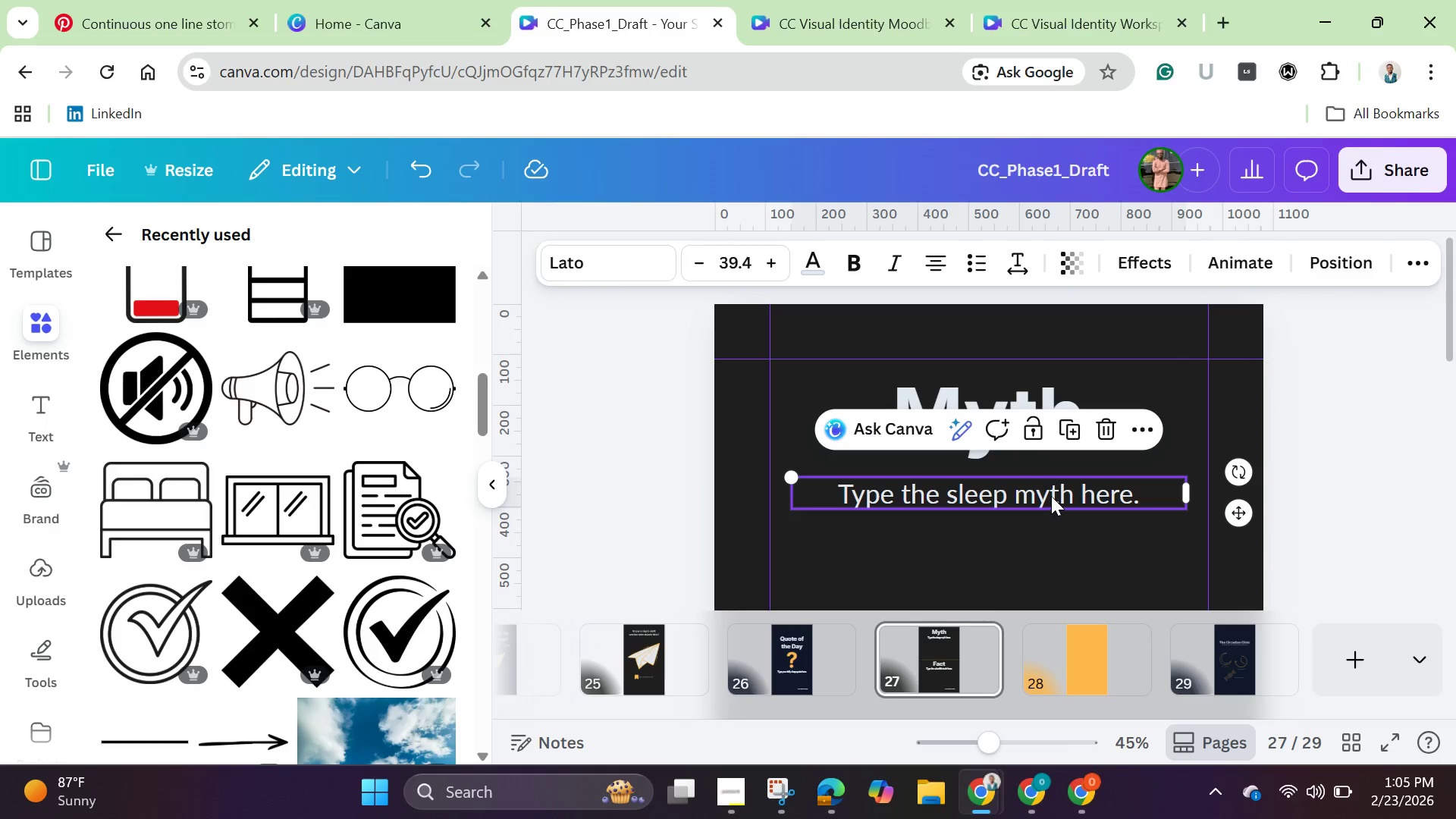 
left_click_drag(start_coordinate=[1054, 498], to_coordinate=[1050, 482])
 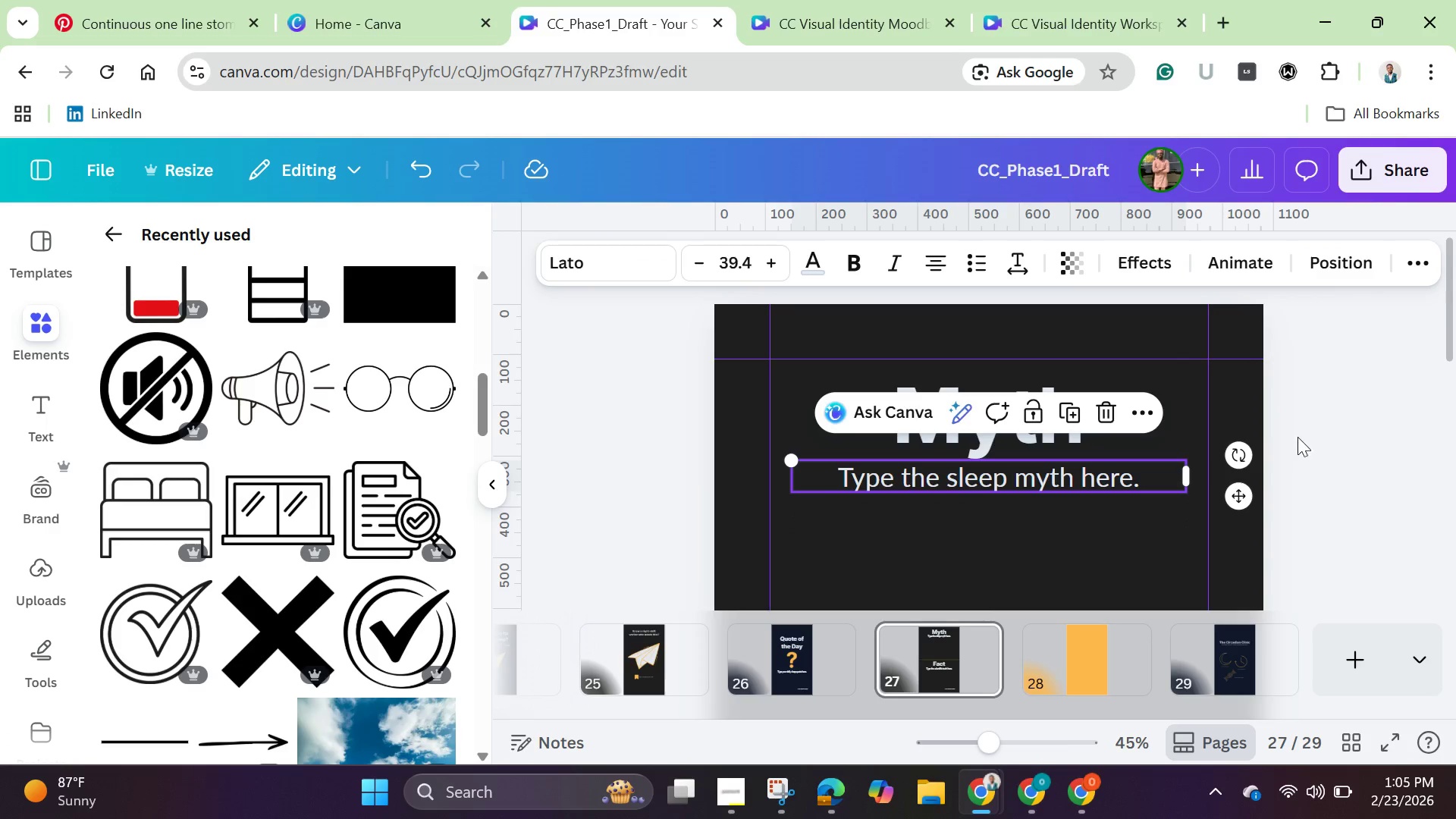 
left_click([1298, 435])
 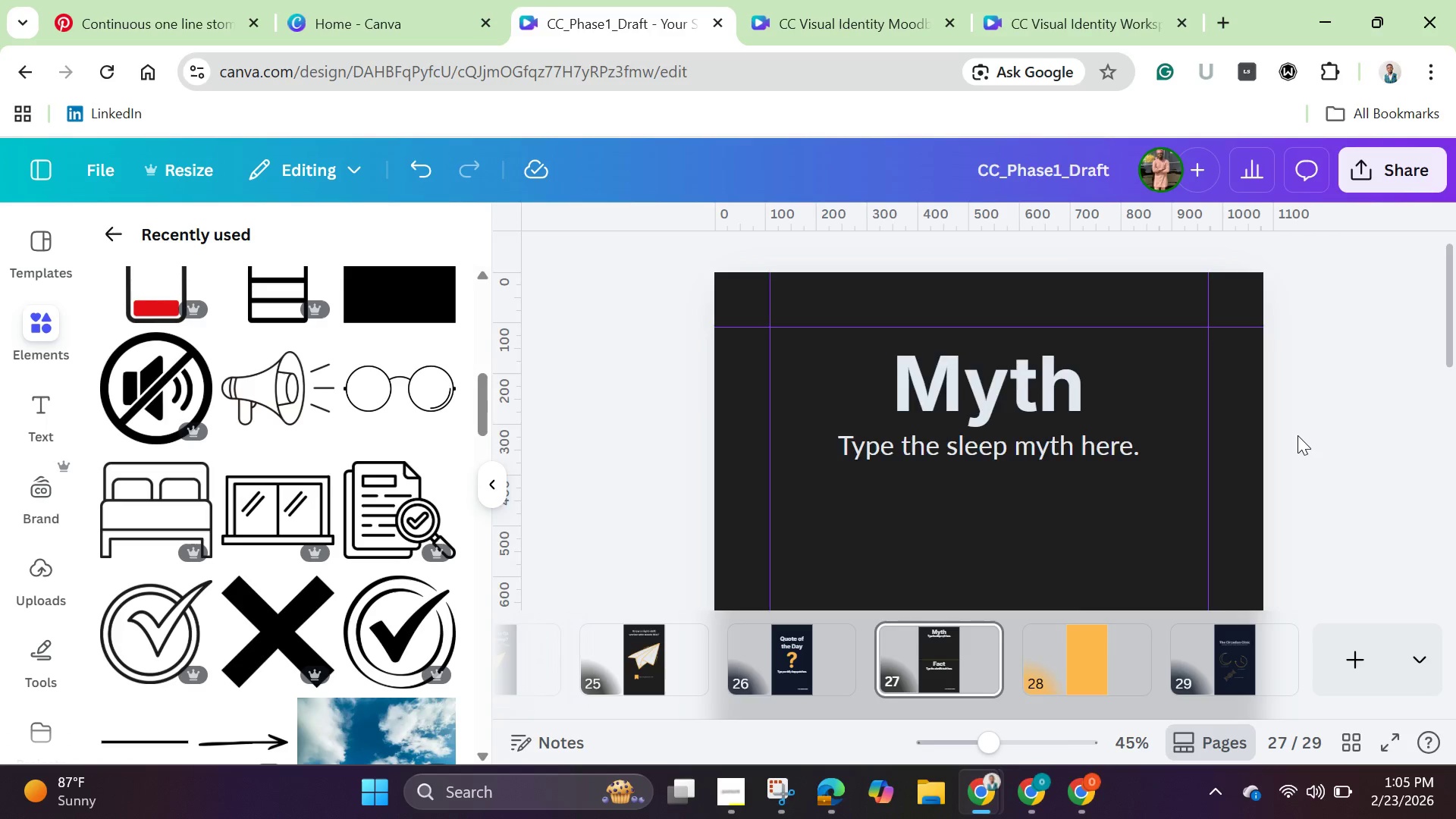 
scroll: coordinate [1298, 435], scroll_direction: down, amount: 2.0
 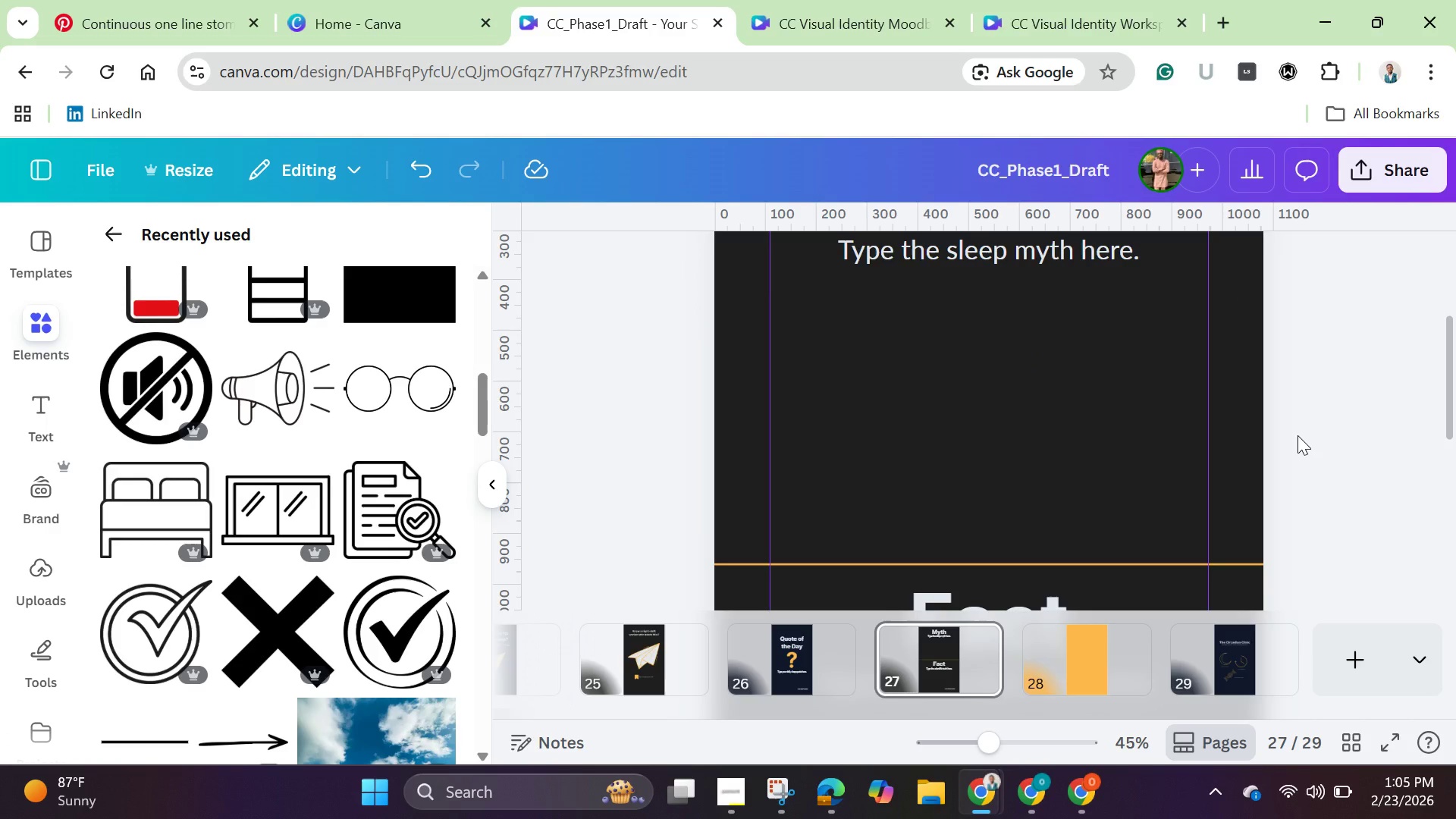 
wait(15.74)
 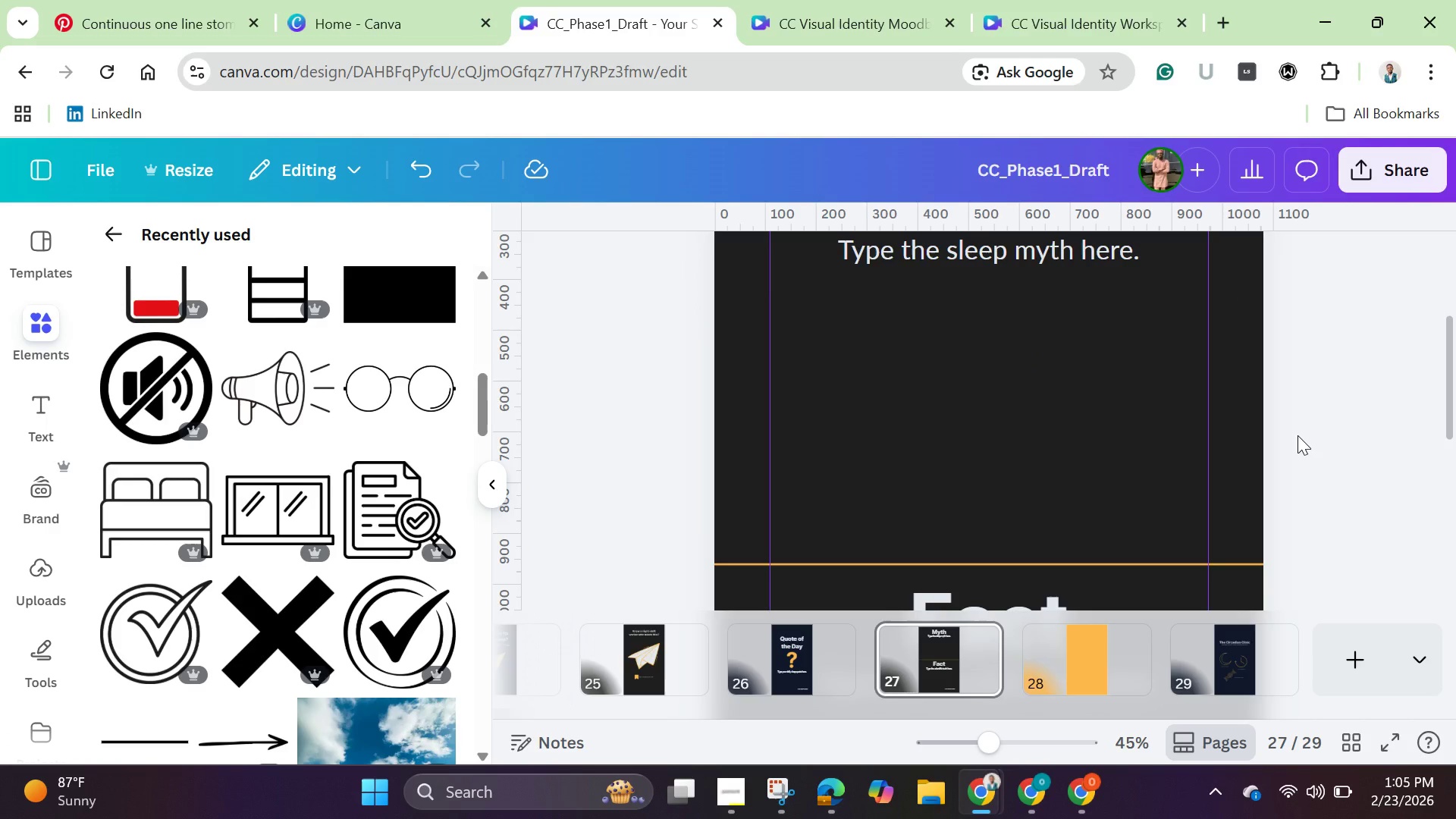 
right_click([924, 660])
 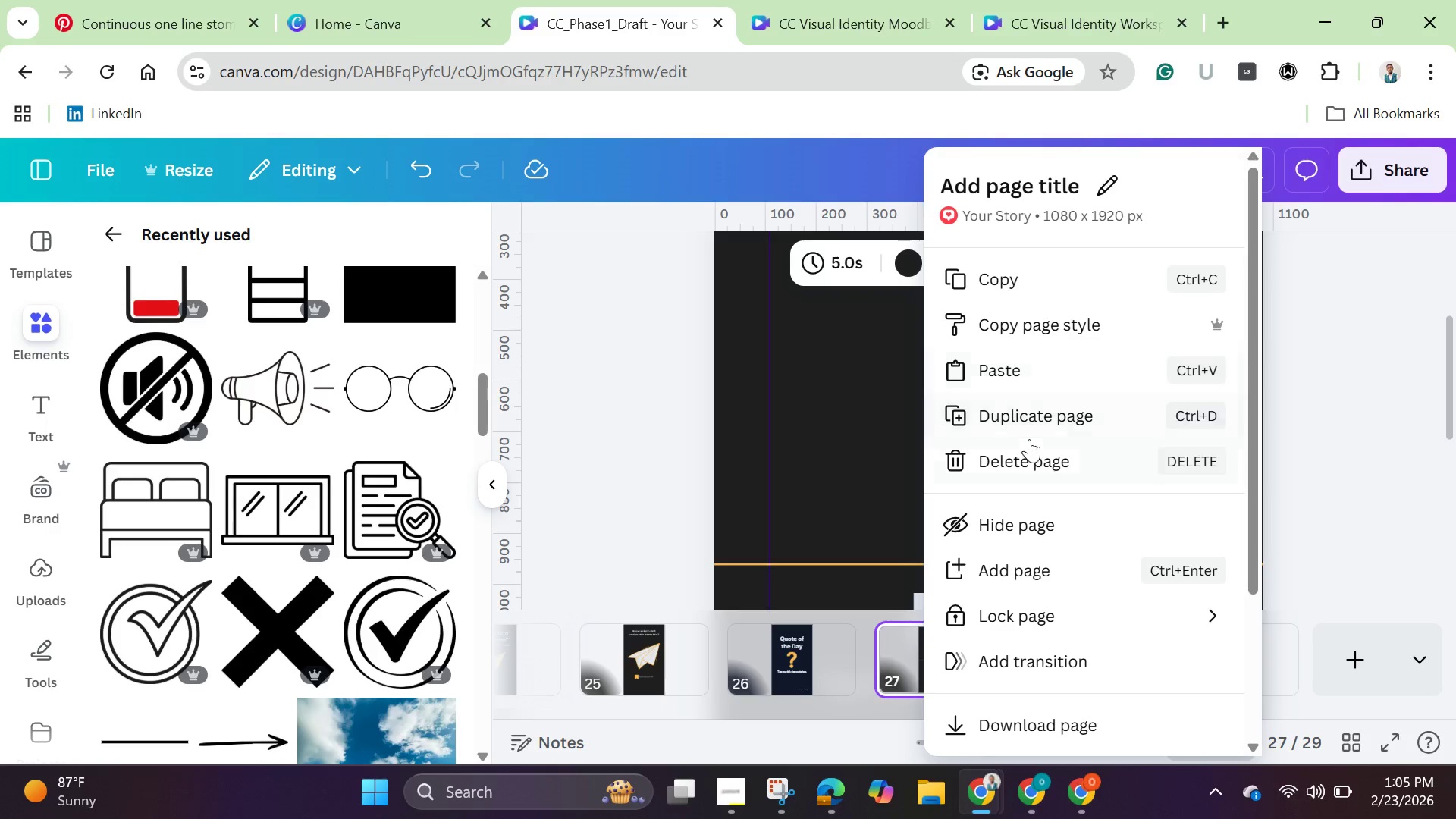 
left_click([1027, 422])
 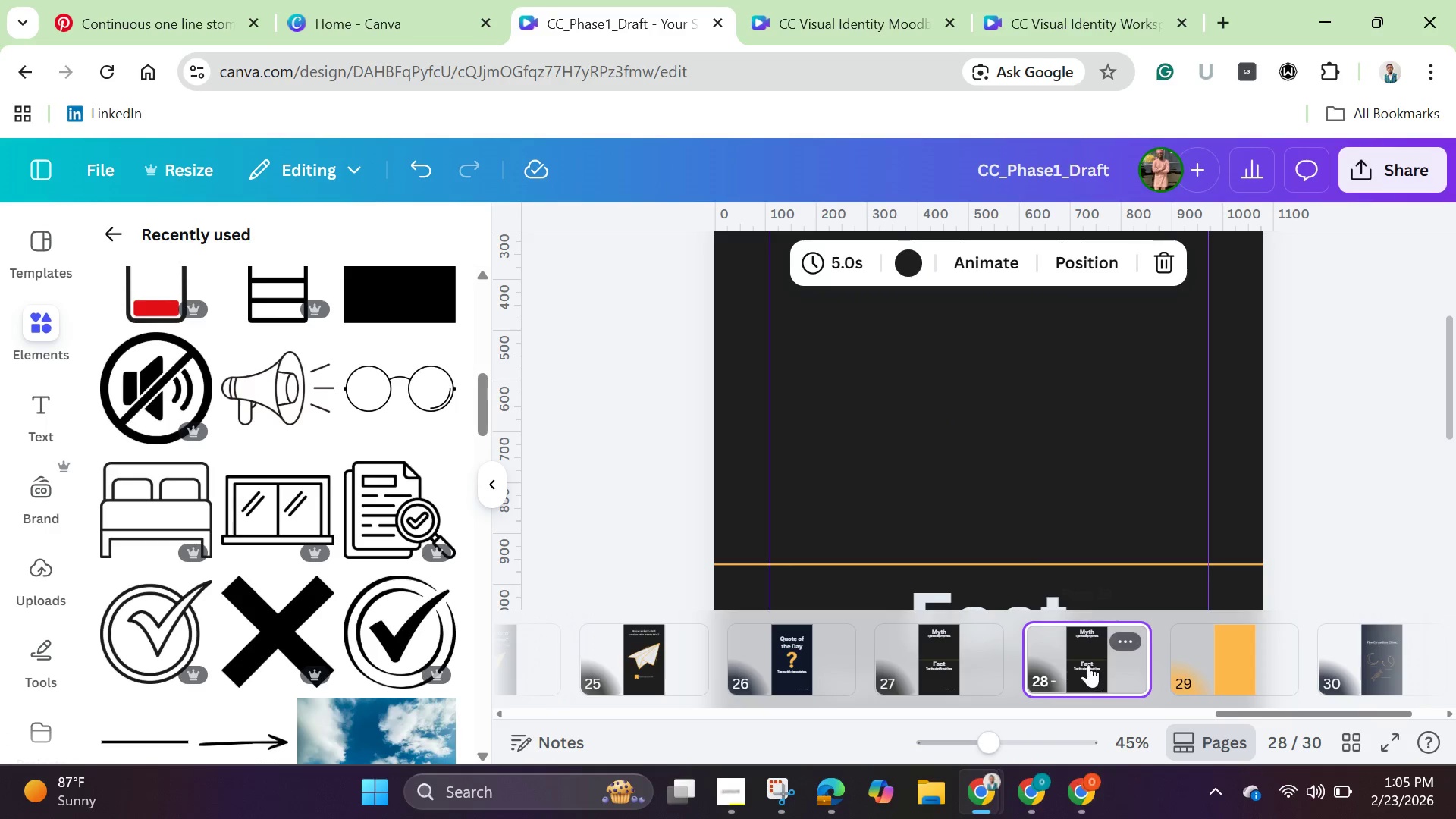 
mouse_move([1357, 629])
 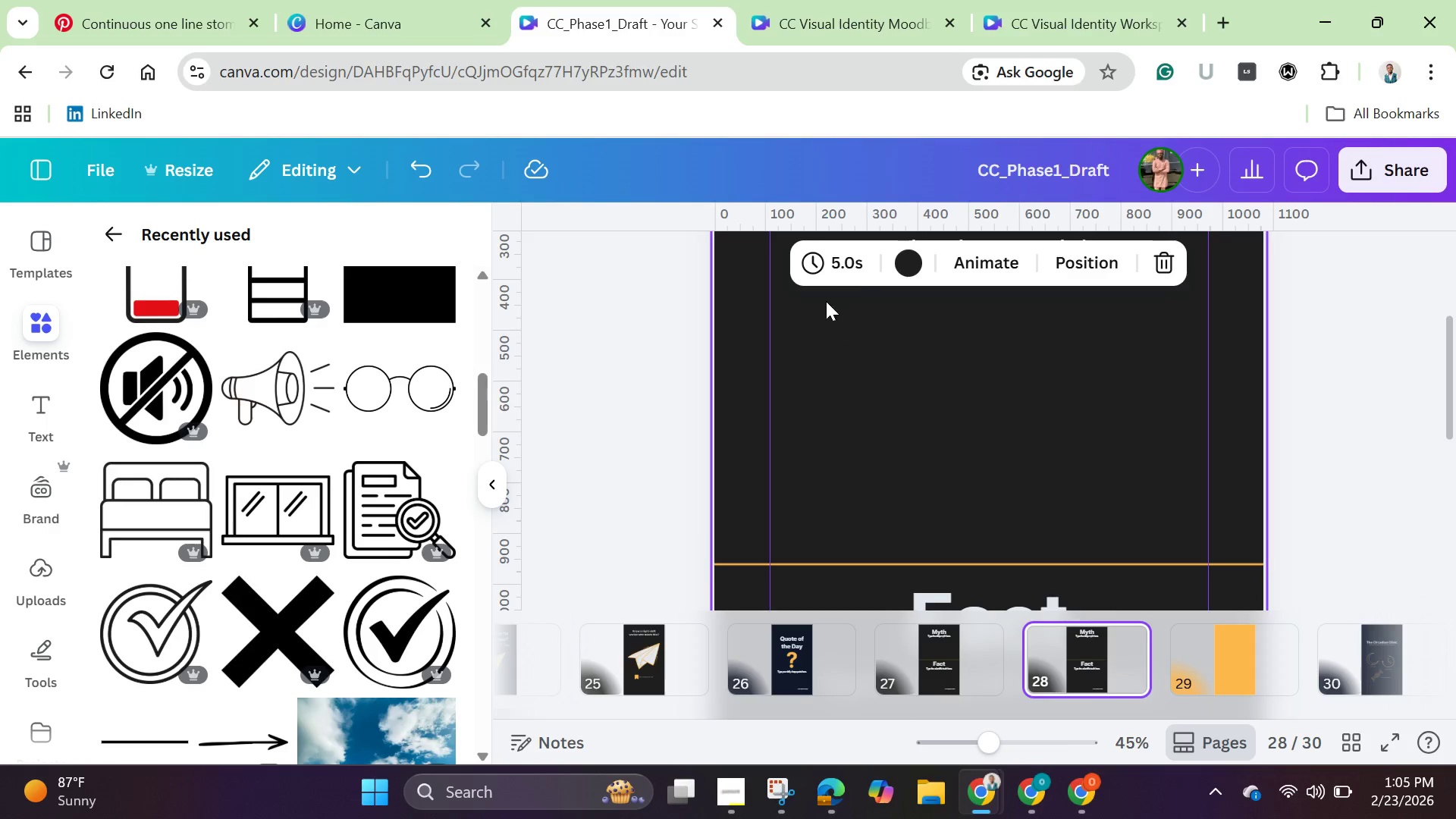 
left_click([909, 259])
 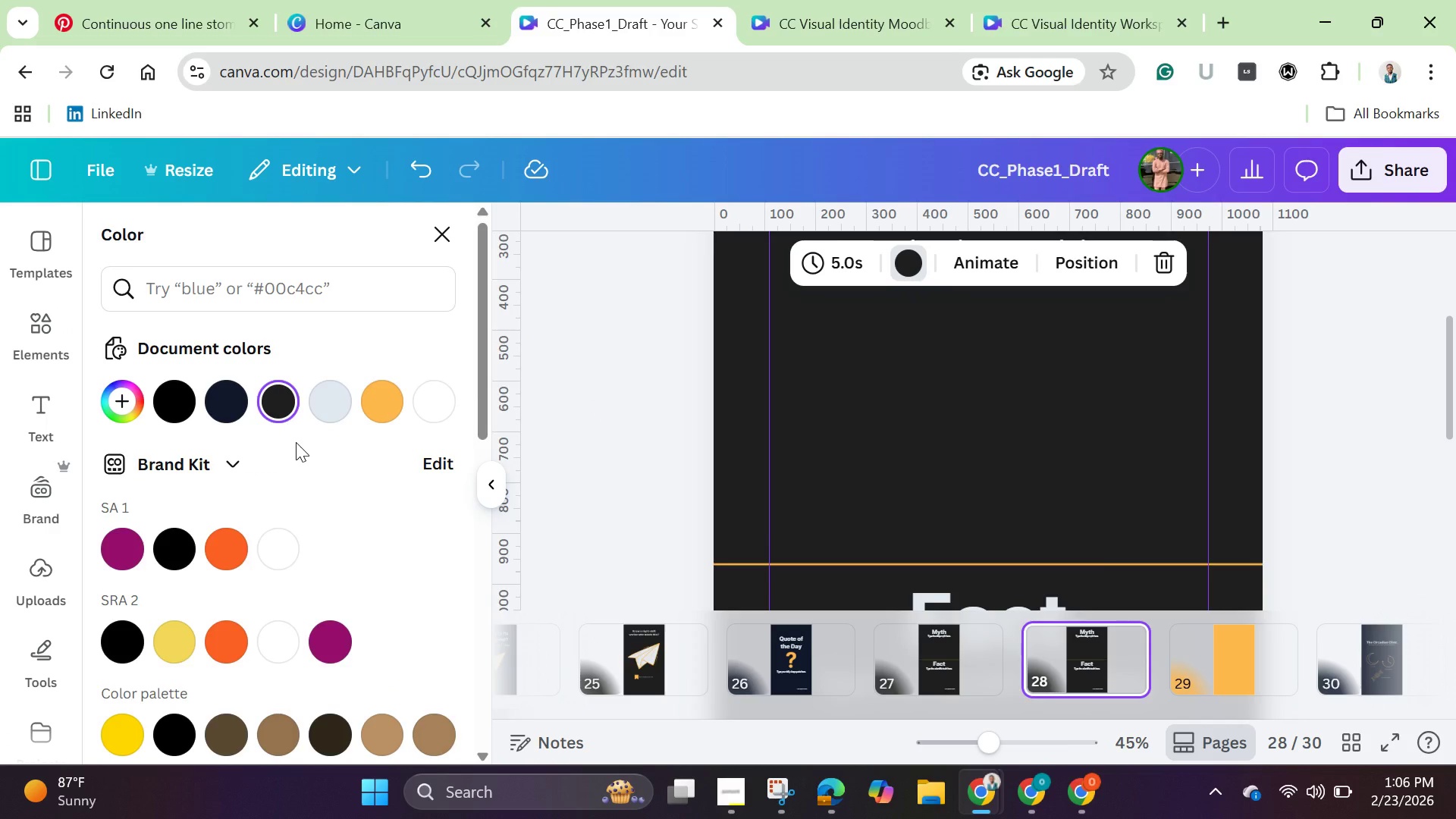 
left_click([219, 400])
 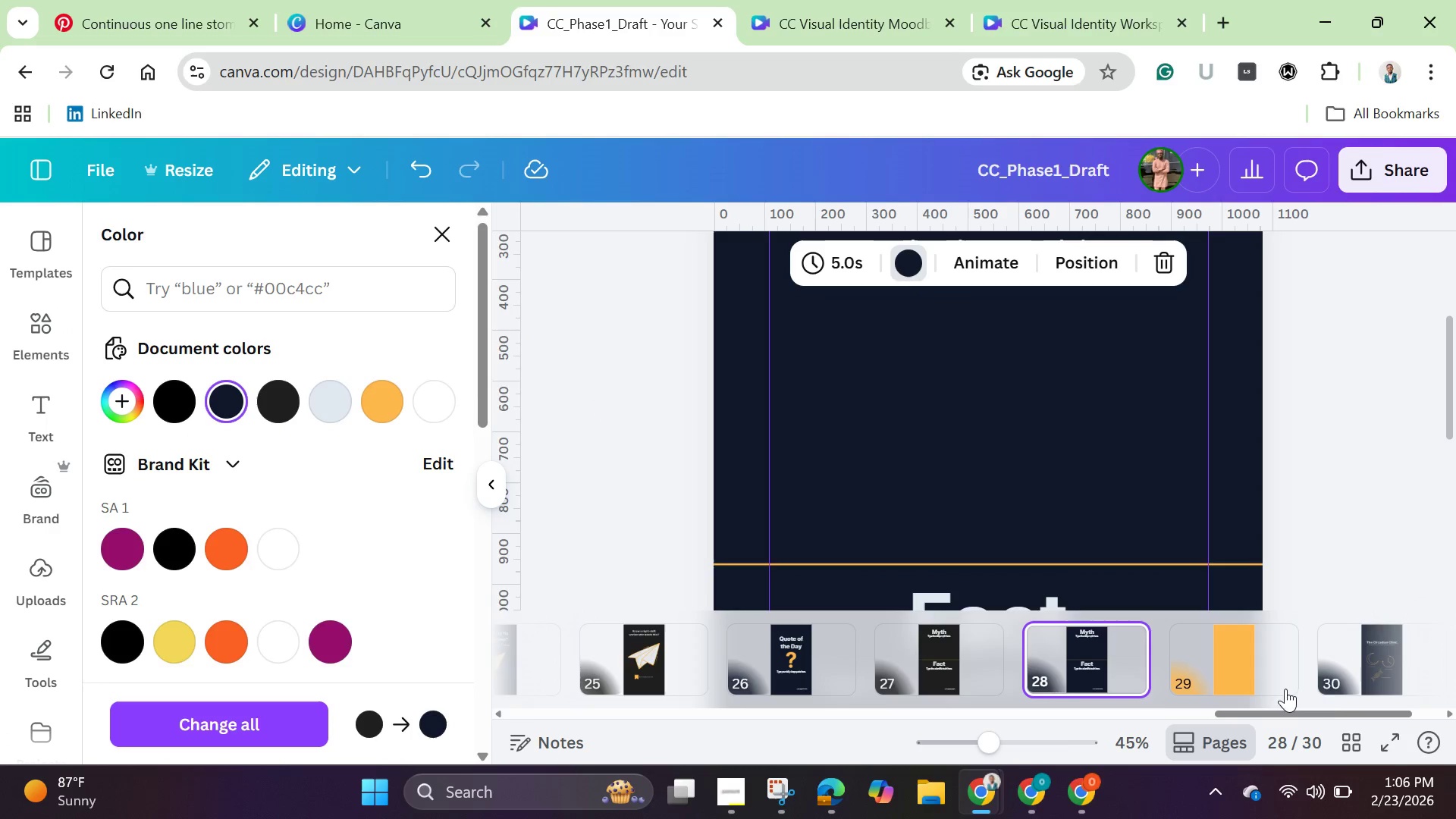 
left_click([1363, 742])
 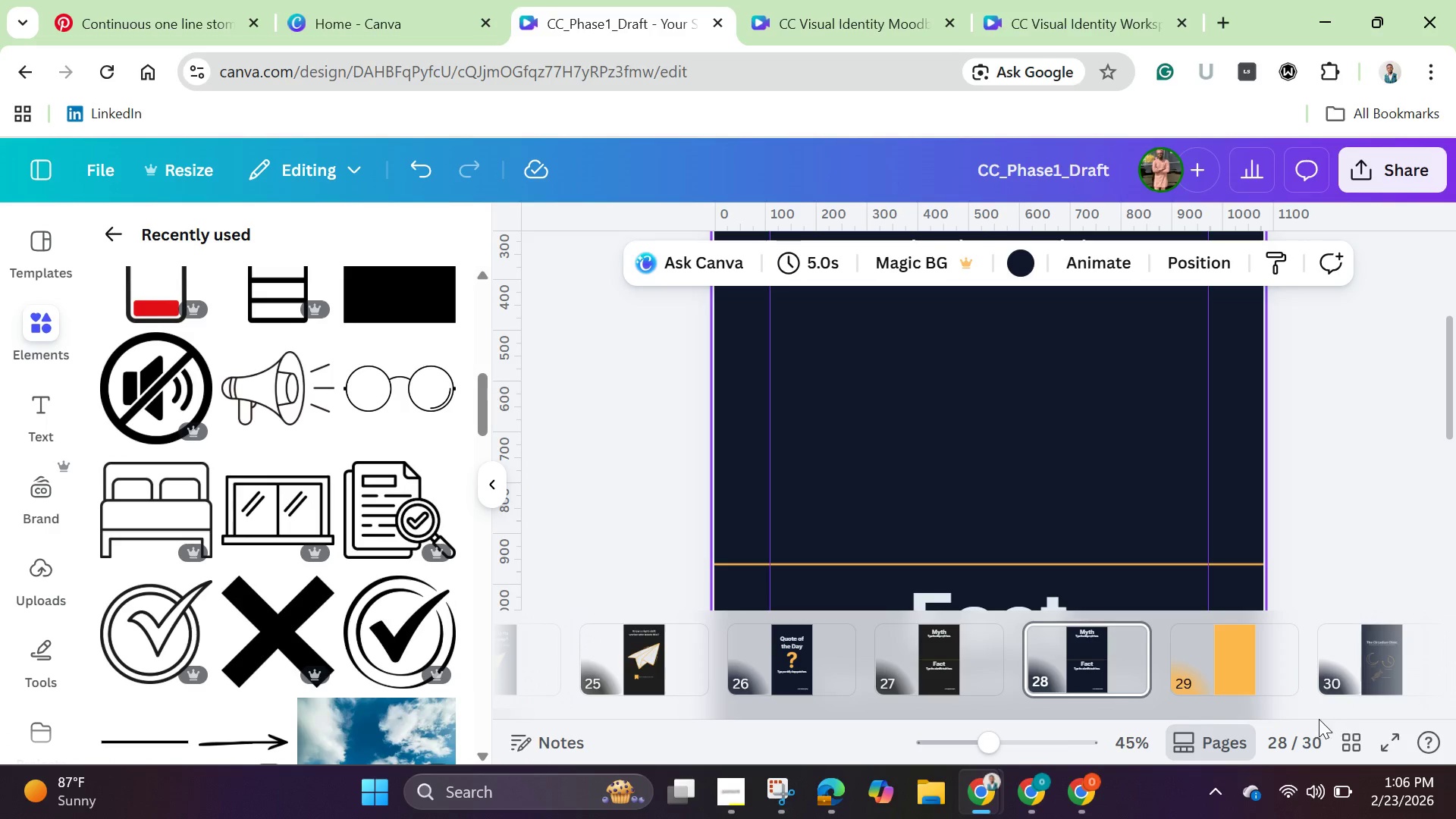 
left_click([1354, 730])
 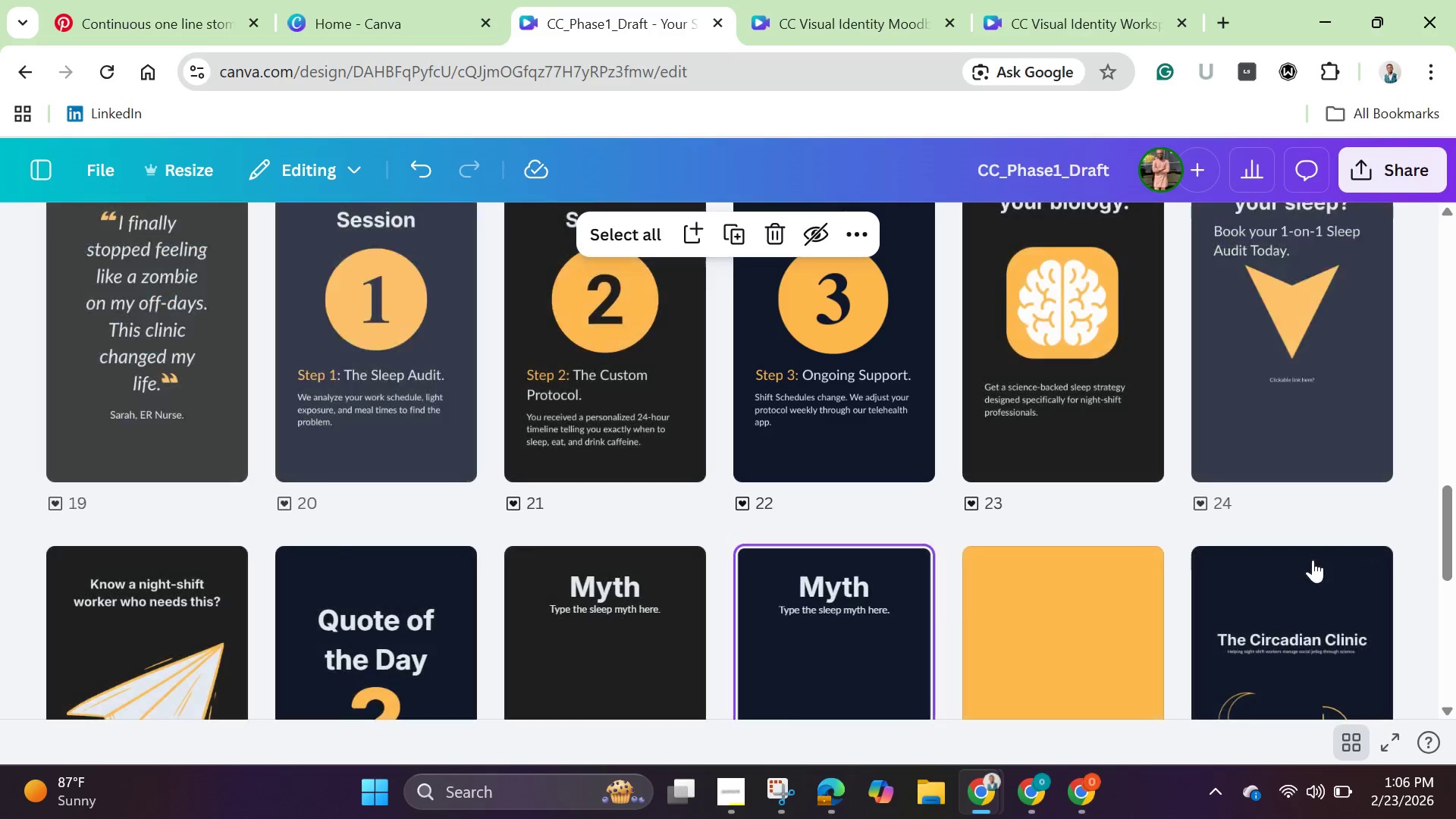 
scroll: coordinate [1312, 560], scroll_direction: down, amount: 2.0
 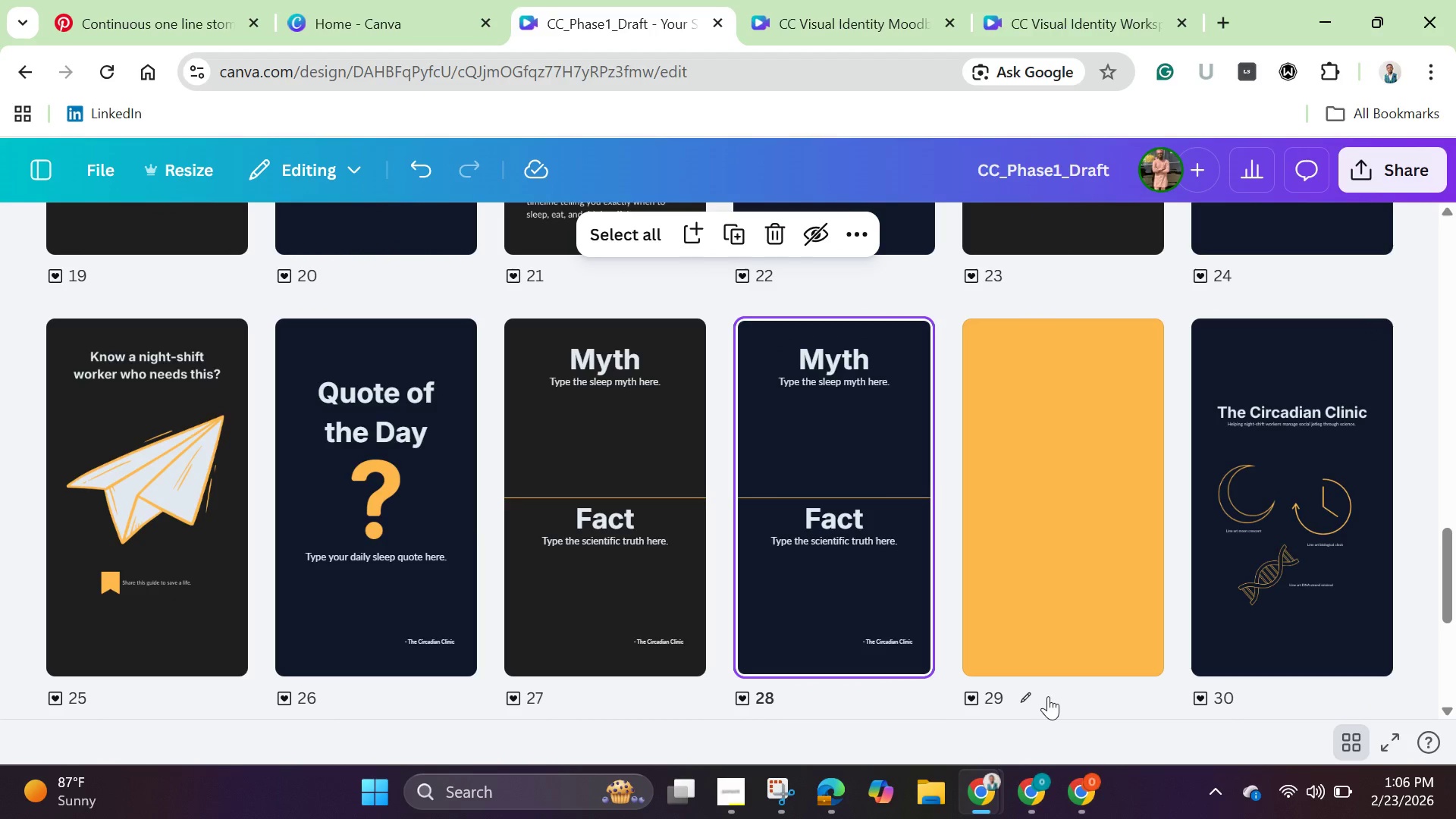 
wait(5.21)
 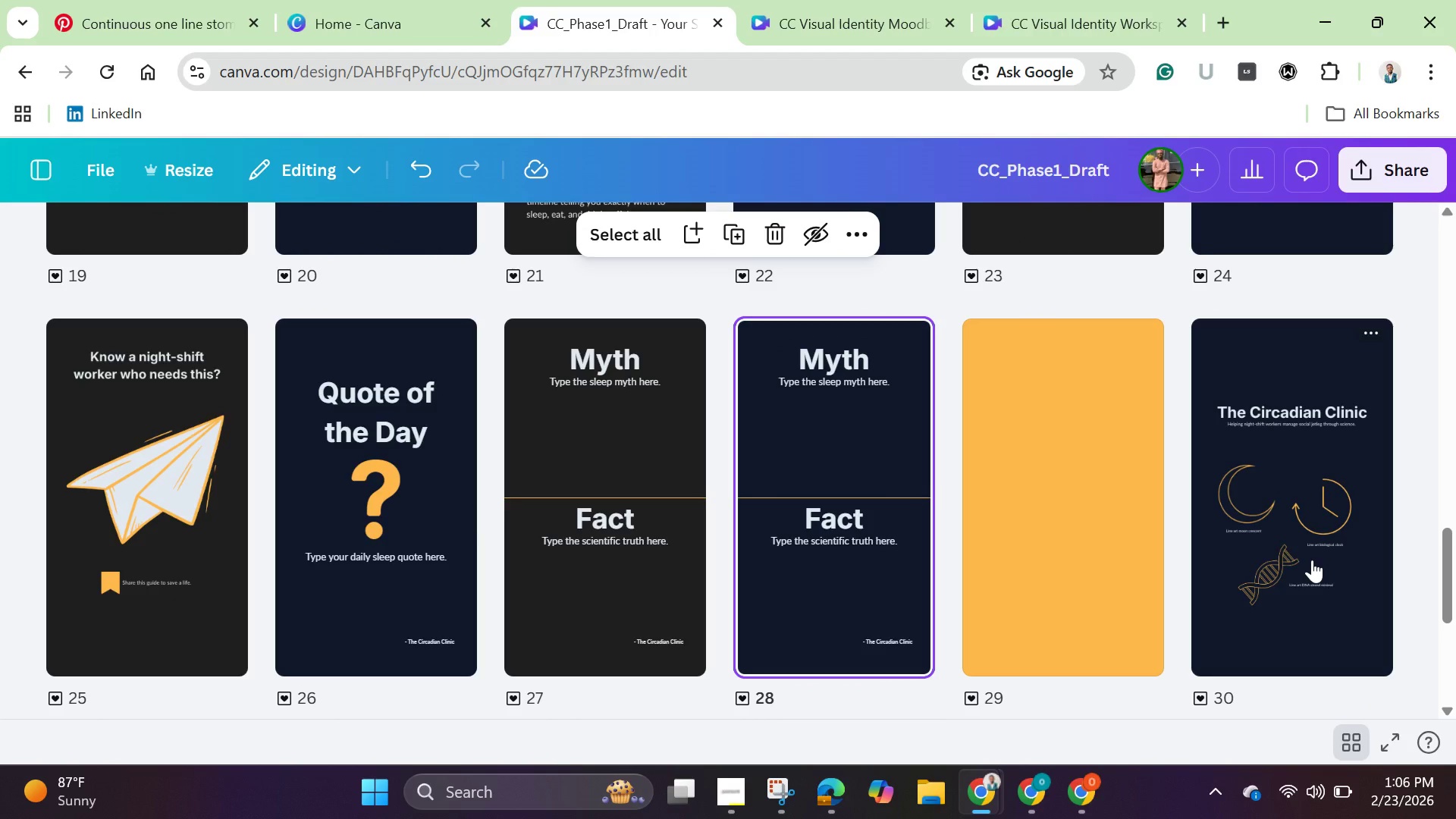 
double_click([828, 475])
 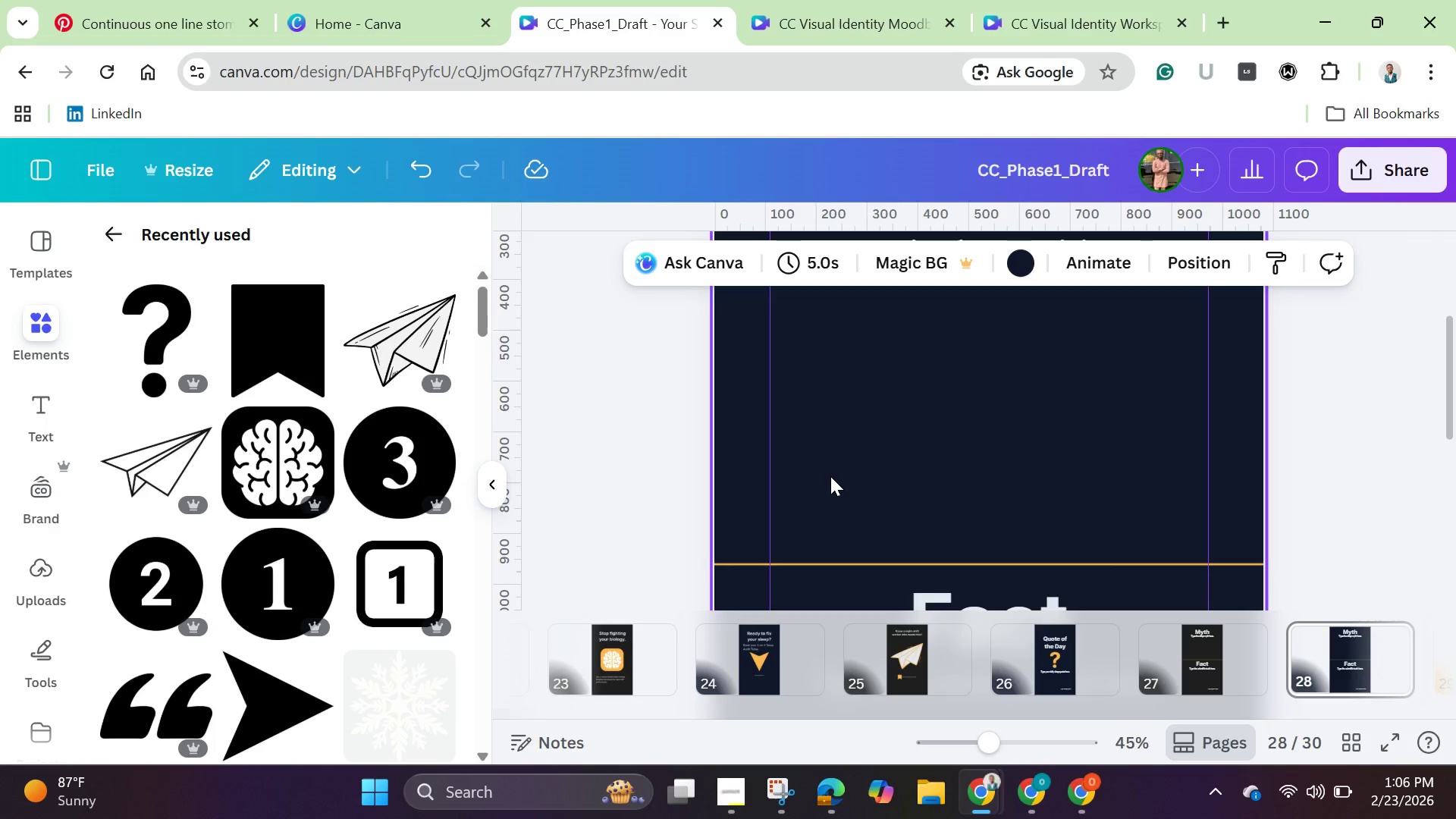 
wait(7.41)
 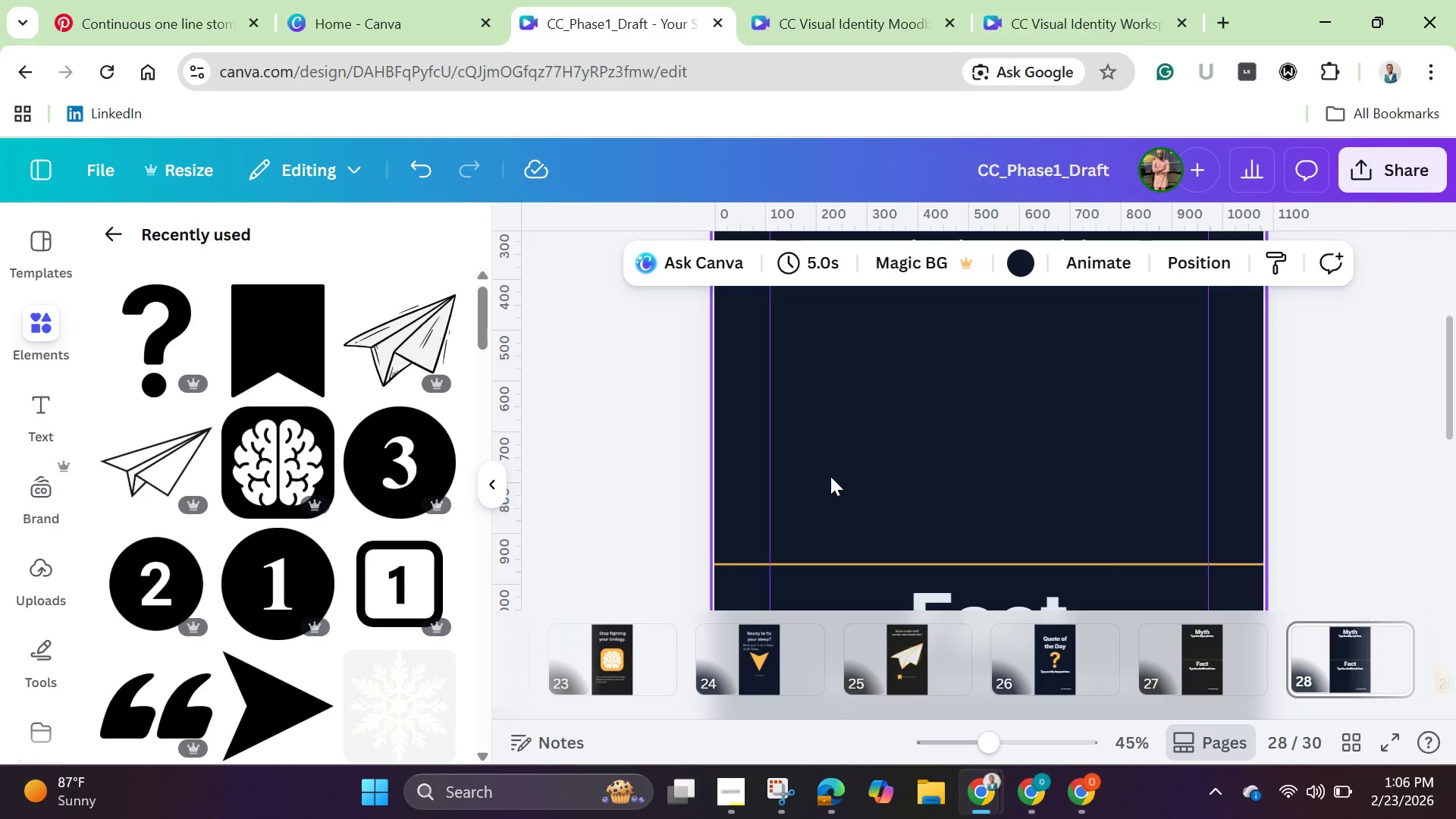 
scroll: coordinate [822, 463], scroll_direction: up, amount: 2.0
 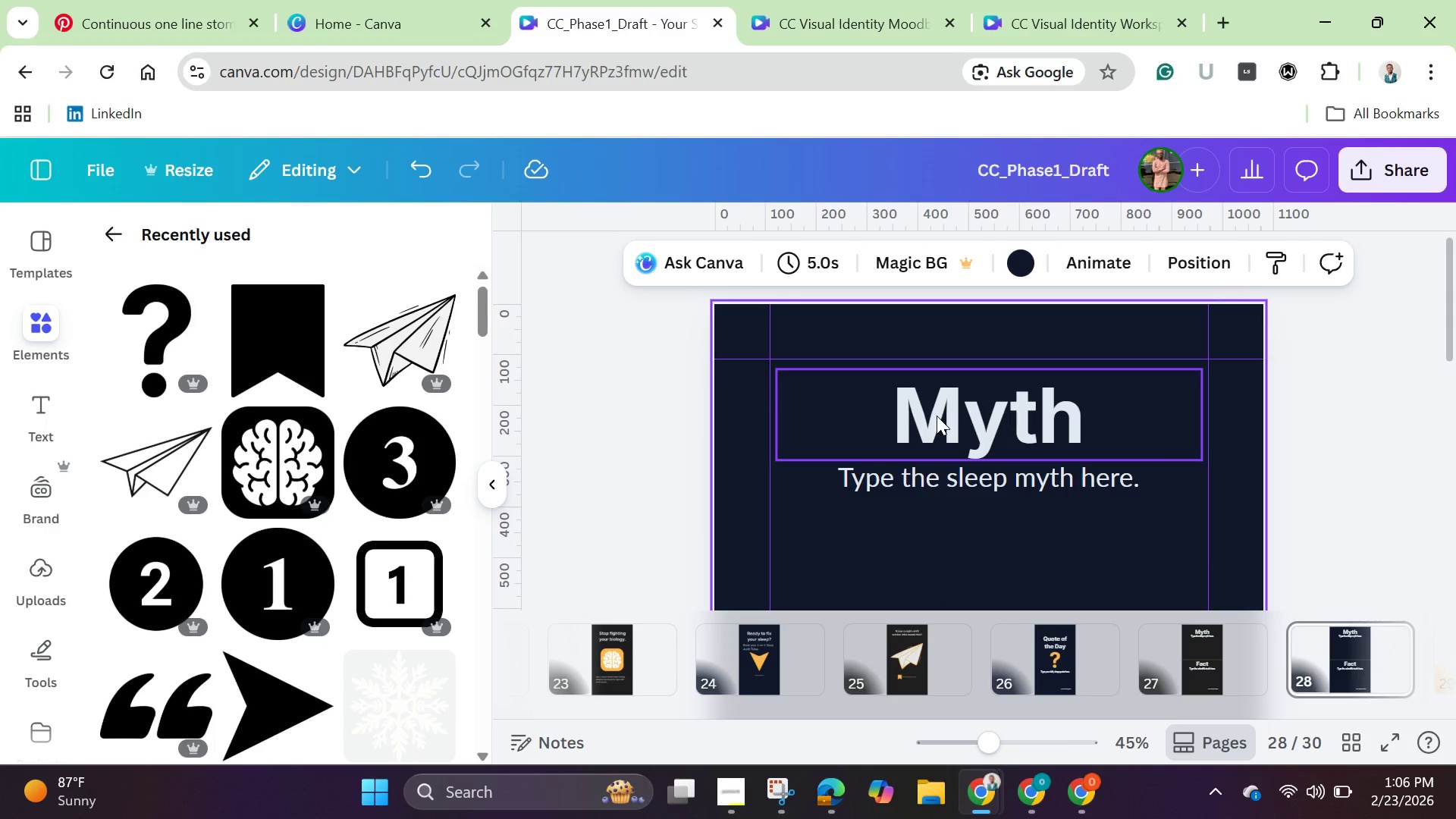 
double_click([937, 416])
 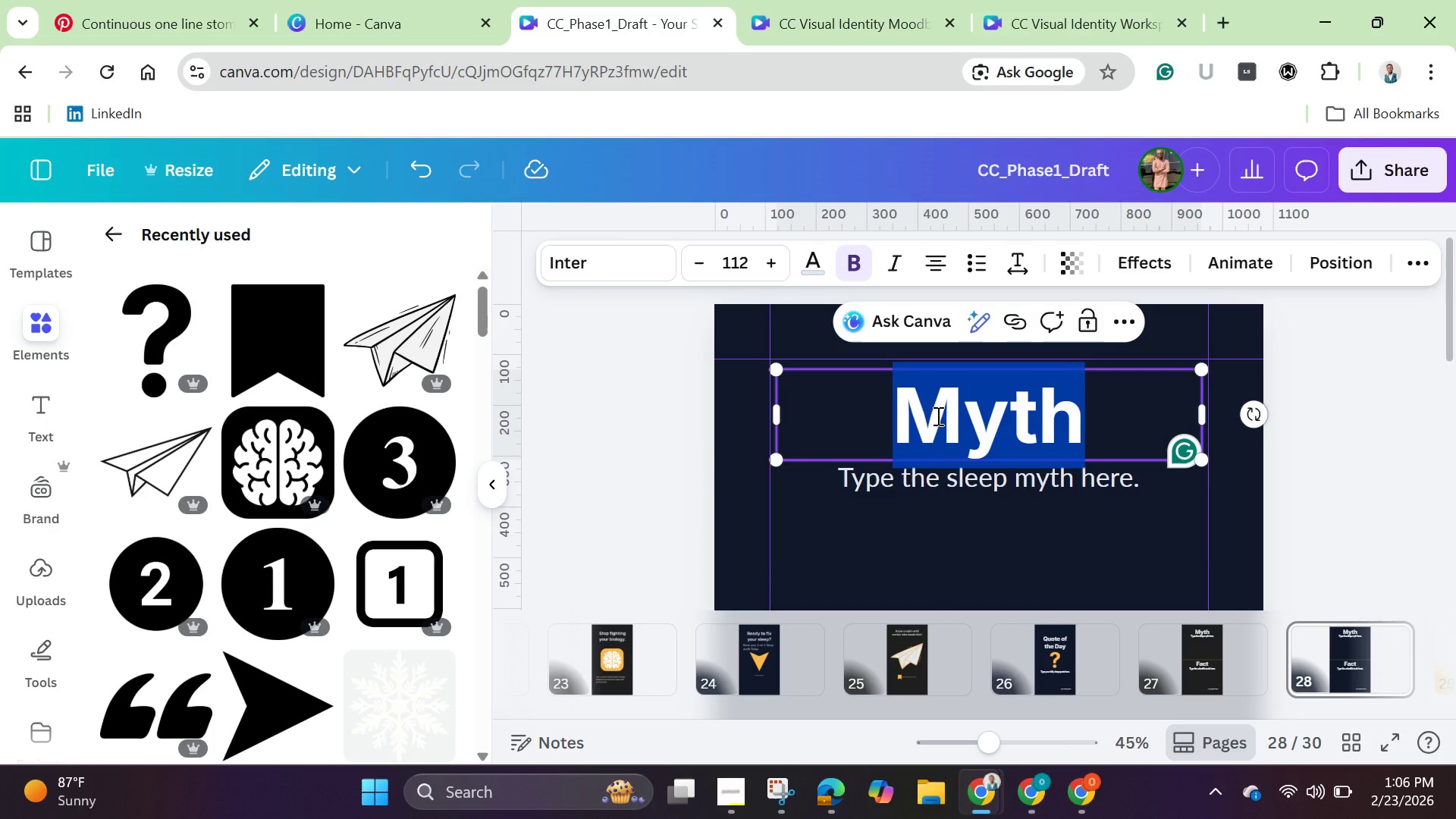 
key(Backspace)
type(Tonight's Checklist)
 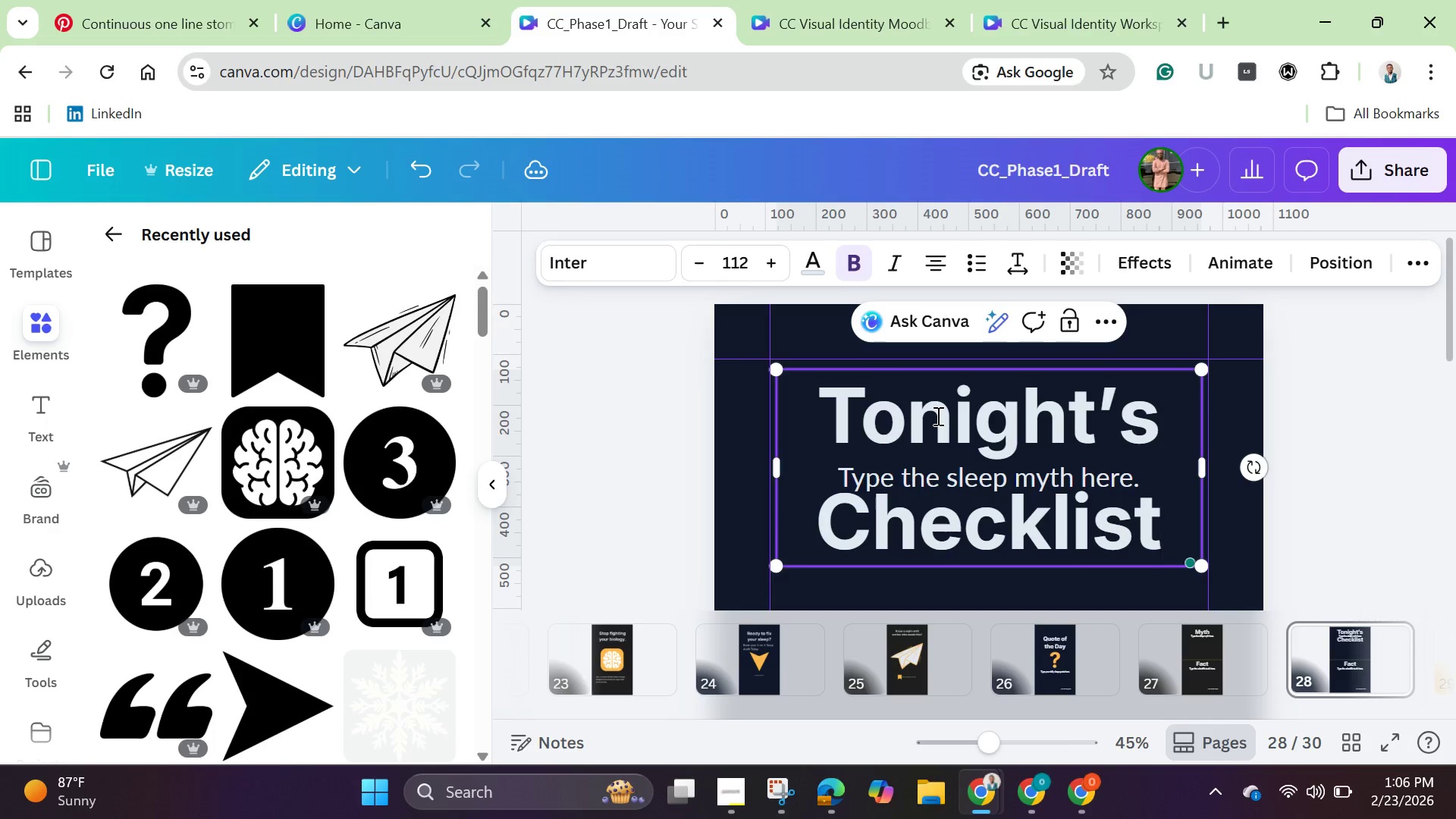 
wait(16.58)
 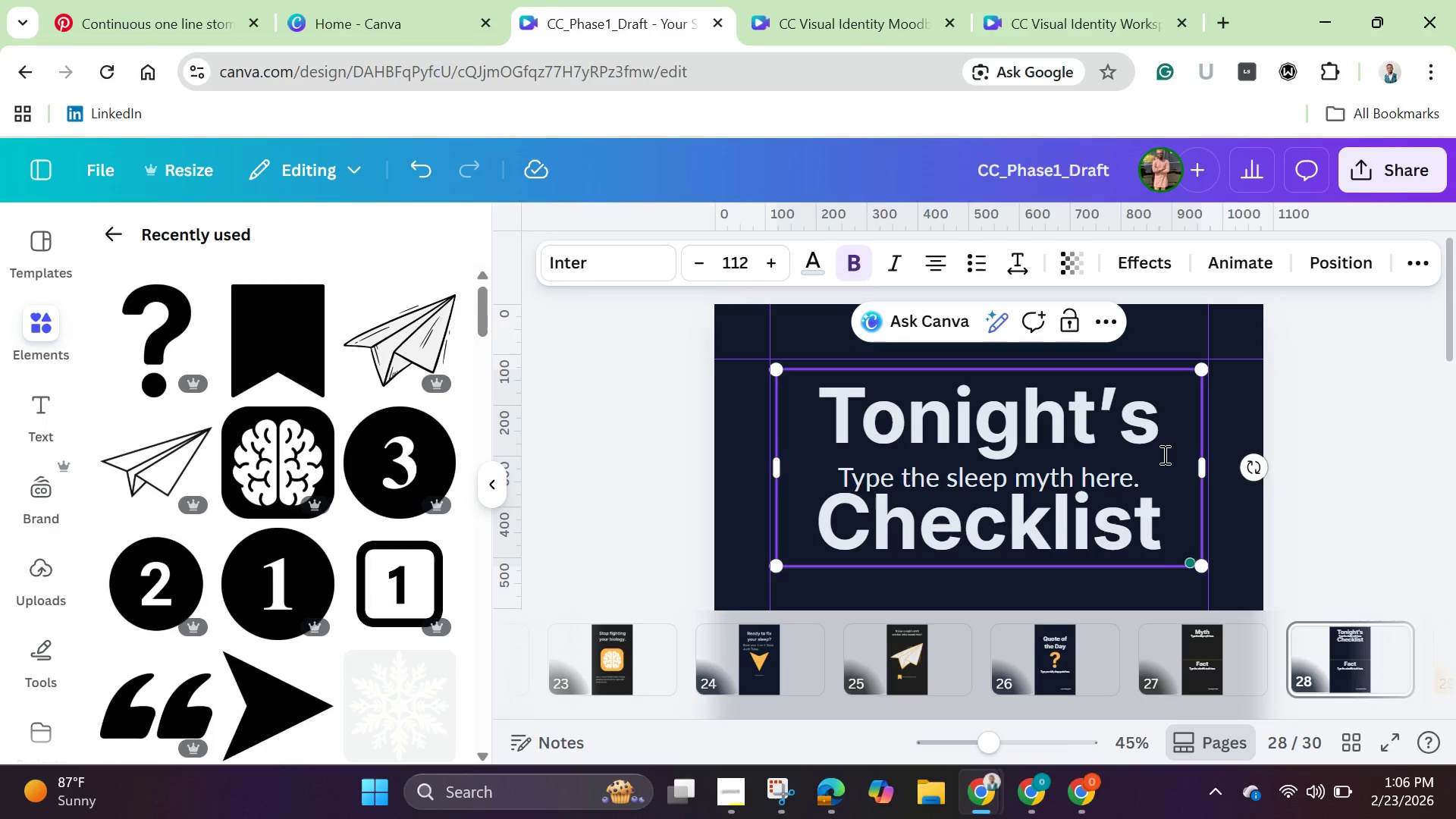 
left_click([1285, 397])
 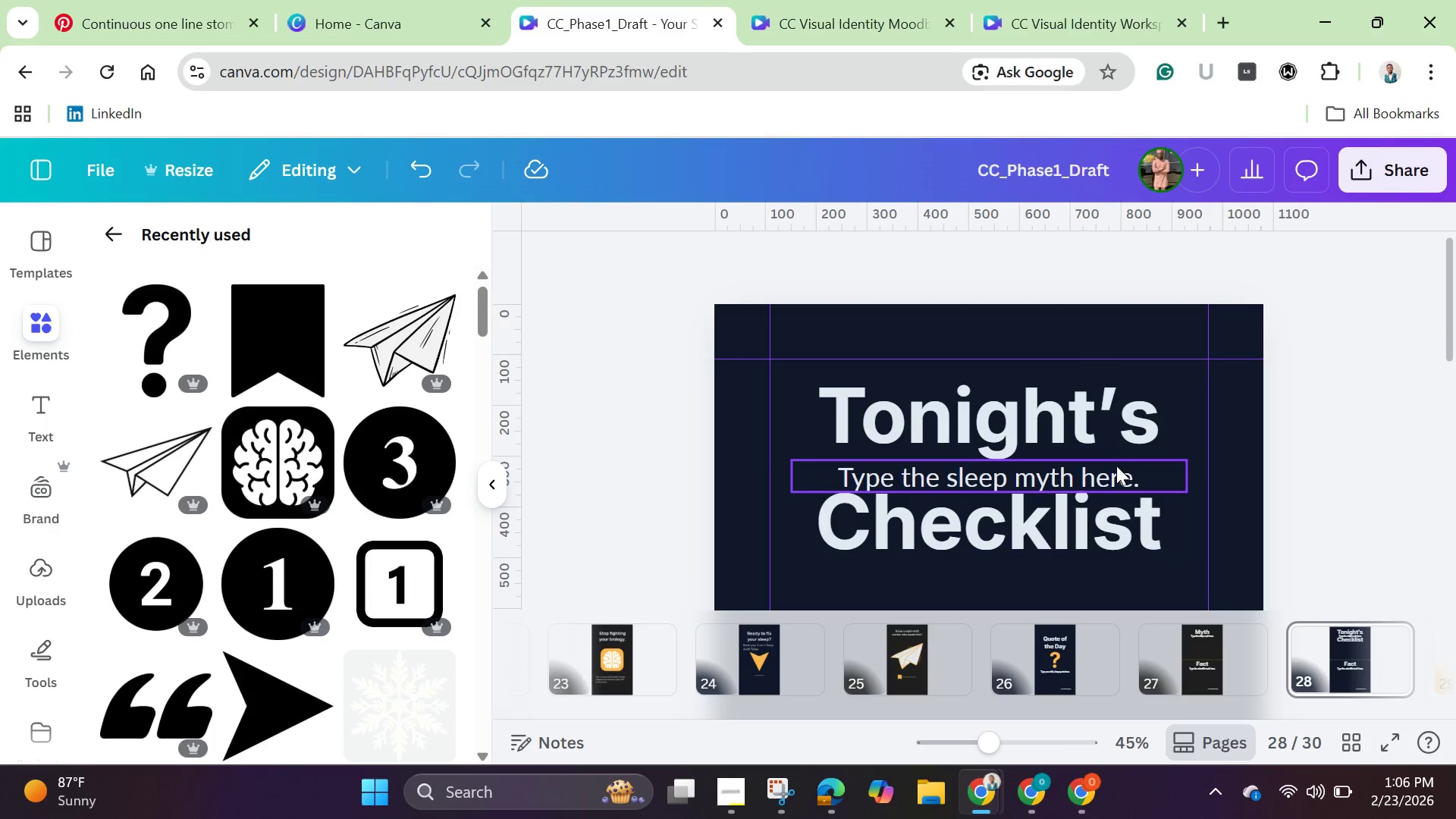 
left_click([1116, 468])
 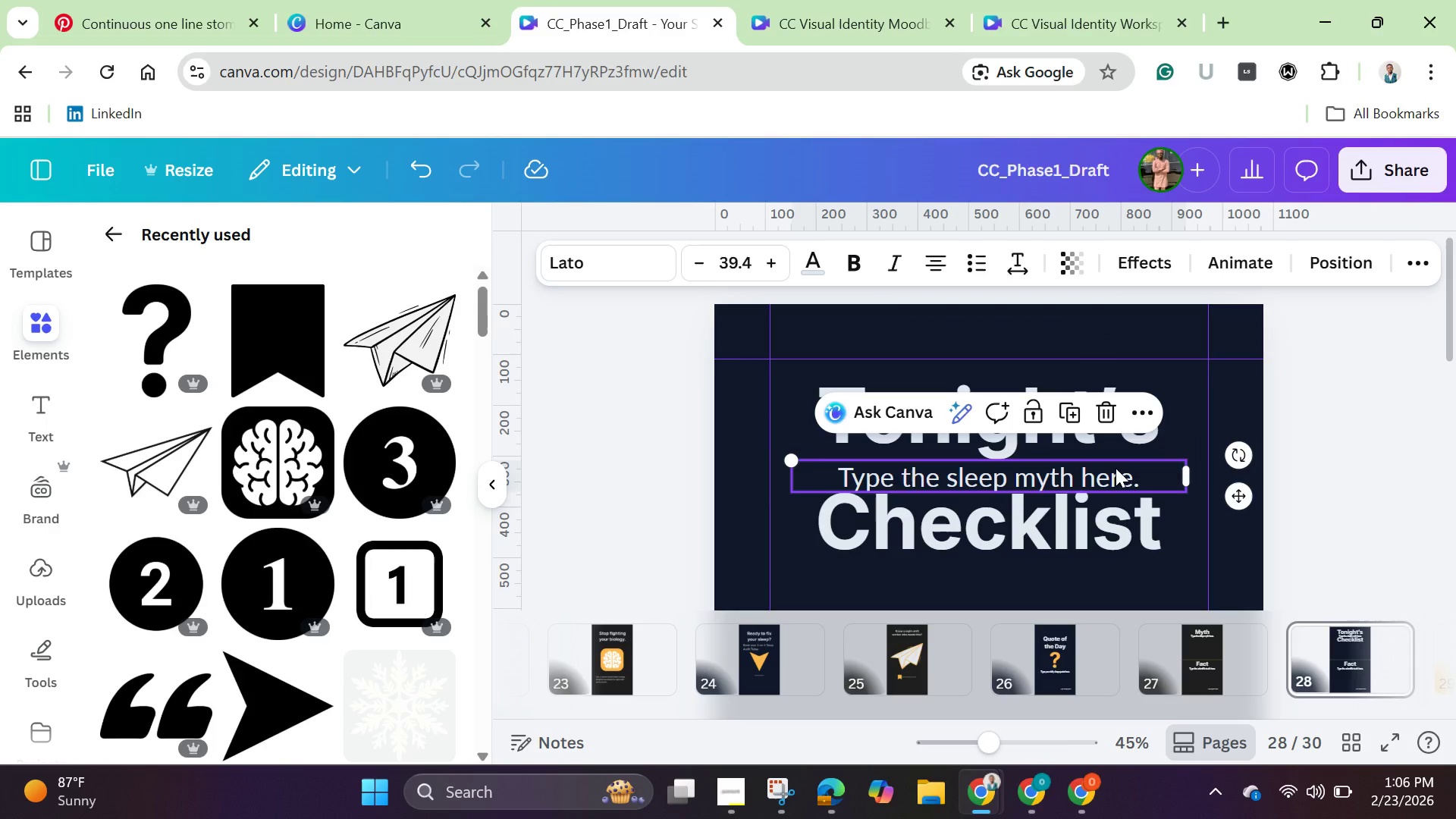 
left_click_drag(start_coordinate=[1116, 468], to_coordinate=[1109, 564])
 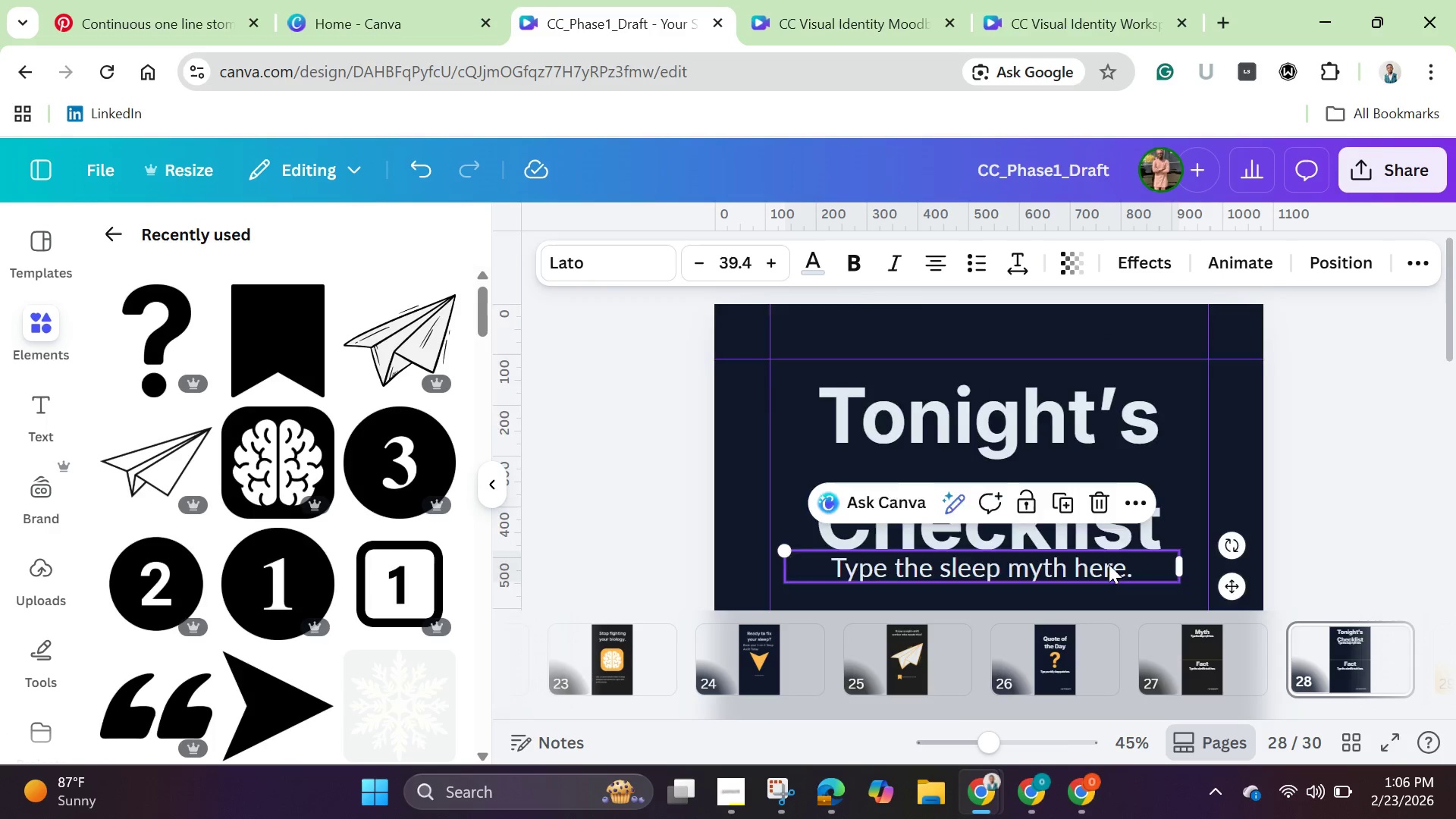 
scroll: coordinate [1109, 564], scroll_direction: down, amount: 1.0
 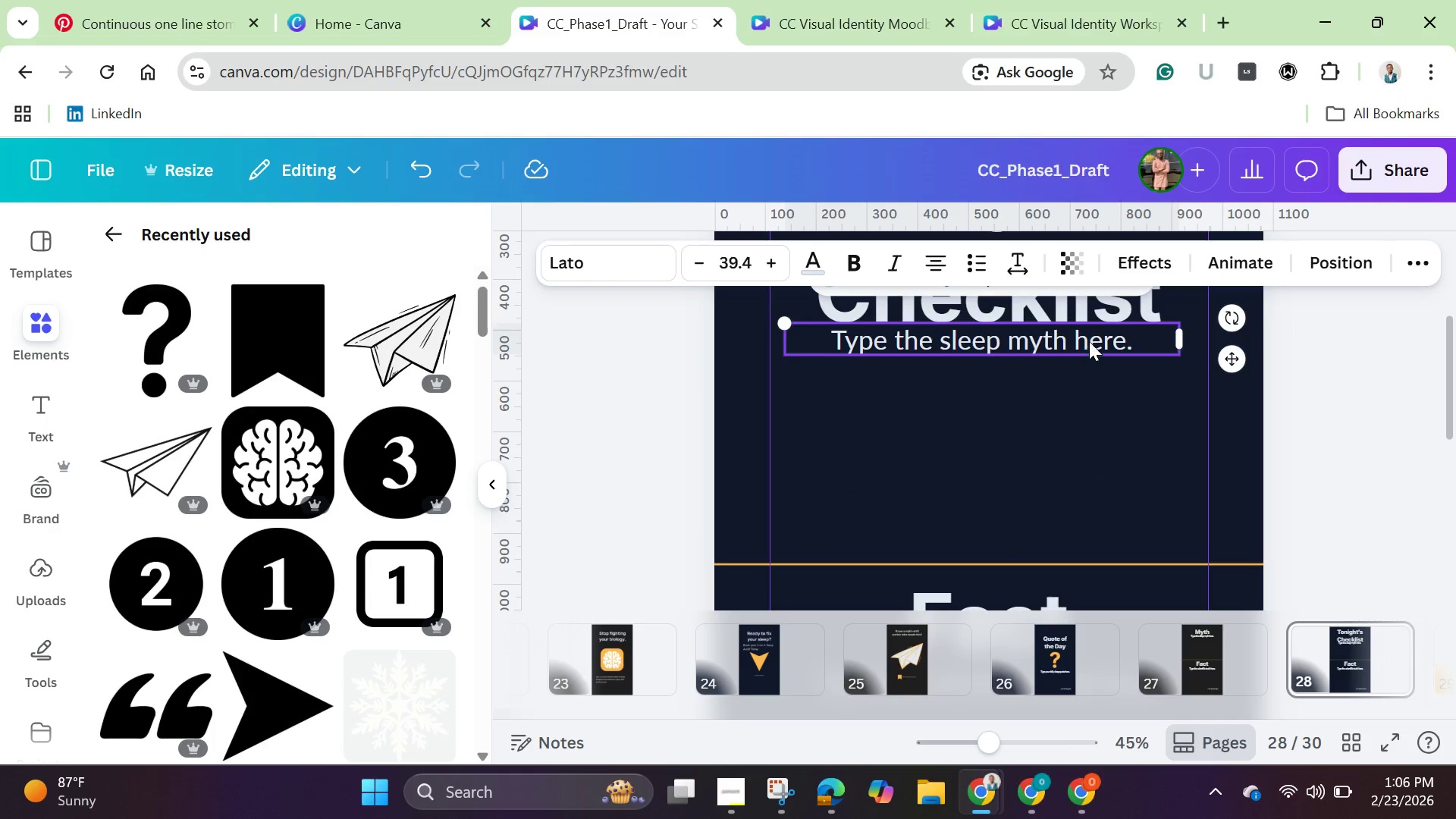 
left_click_drag(start_coordinate=[1089, 341], to_coordinate=[1106, 431])
 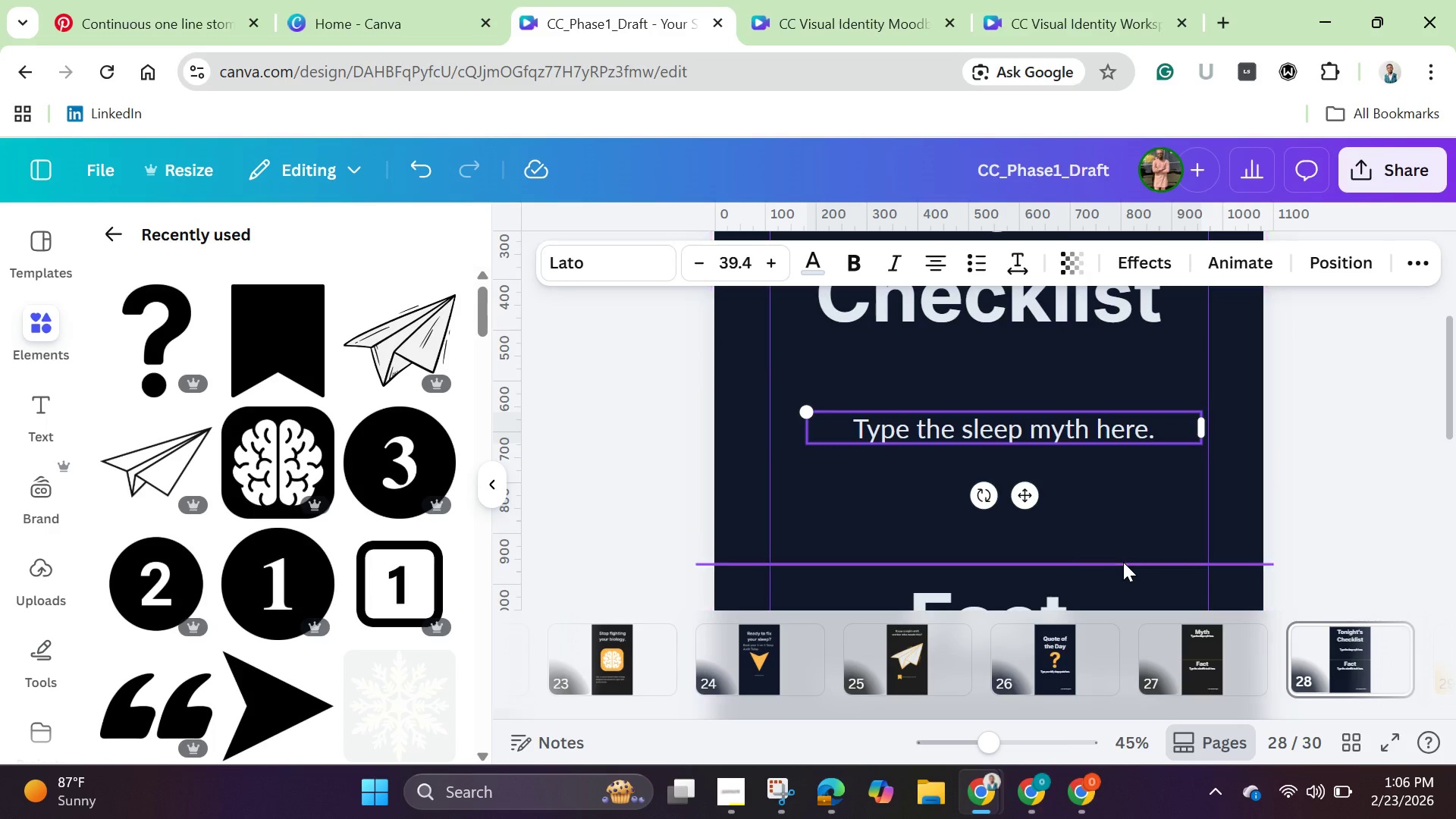 
left_click([1123, 562])
 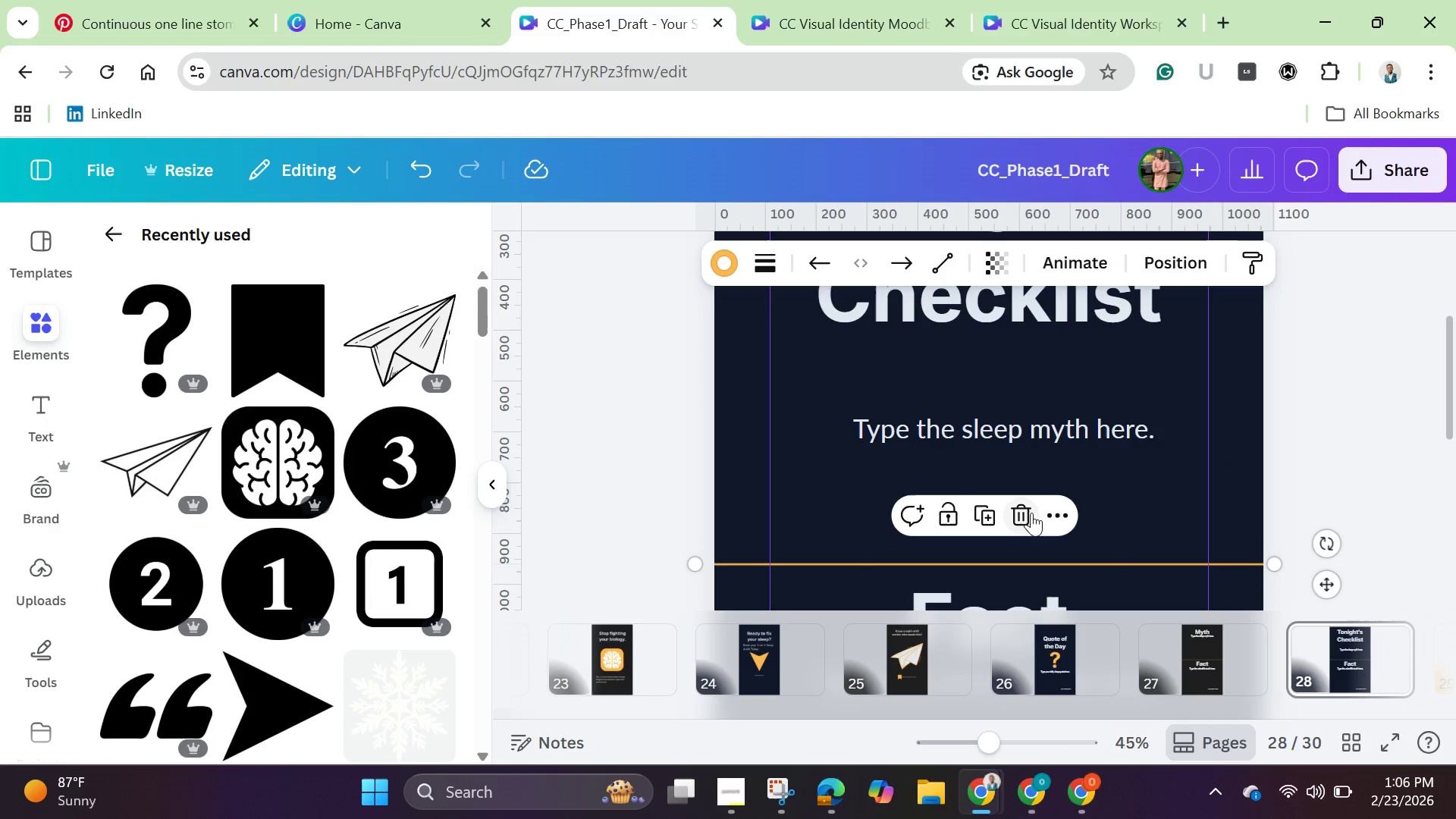 
left_click([1030, 511])
 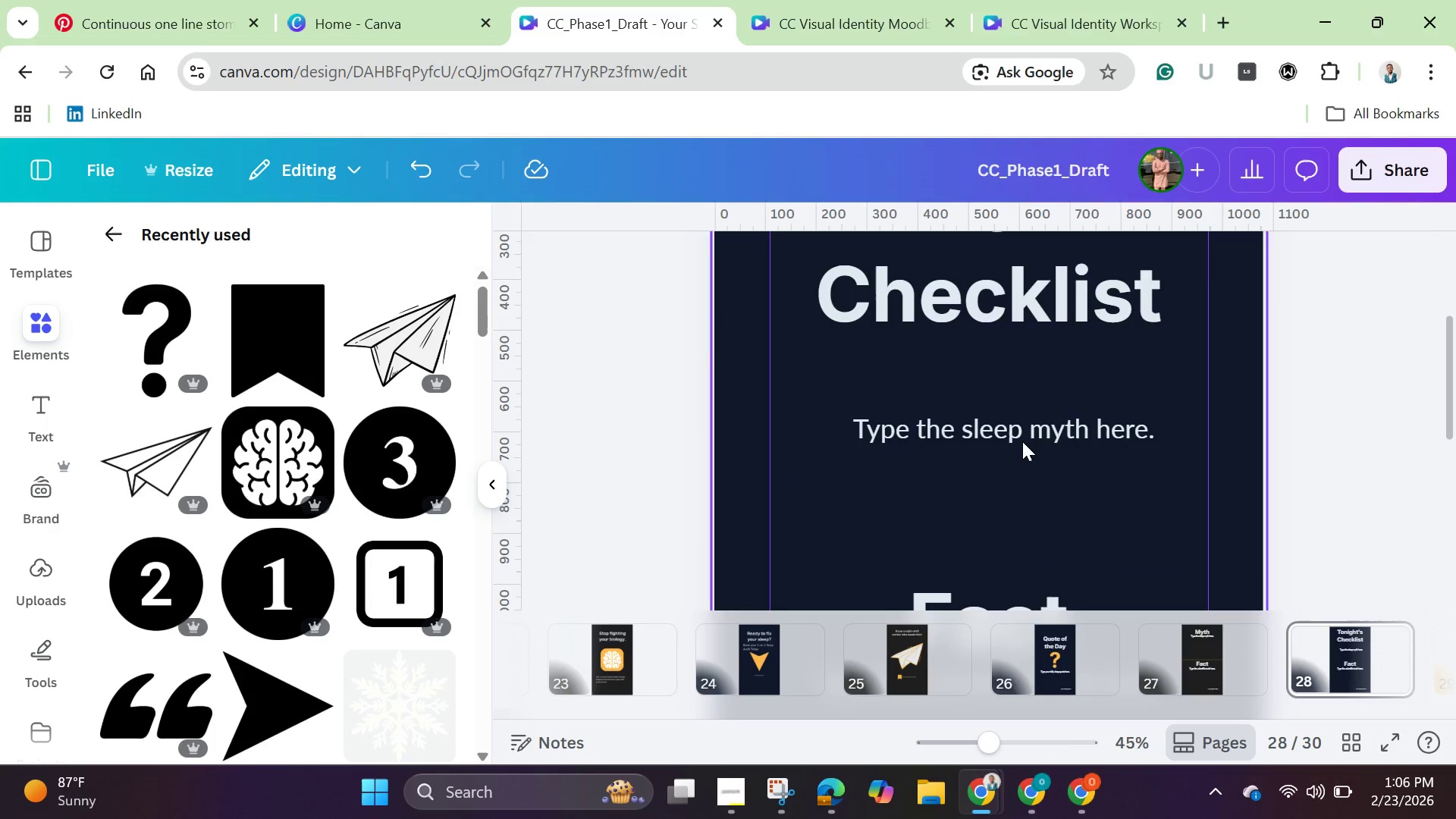 
left_click([1020, 435])
 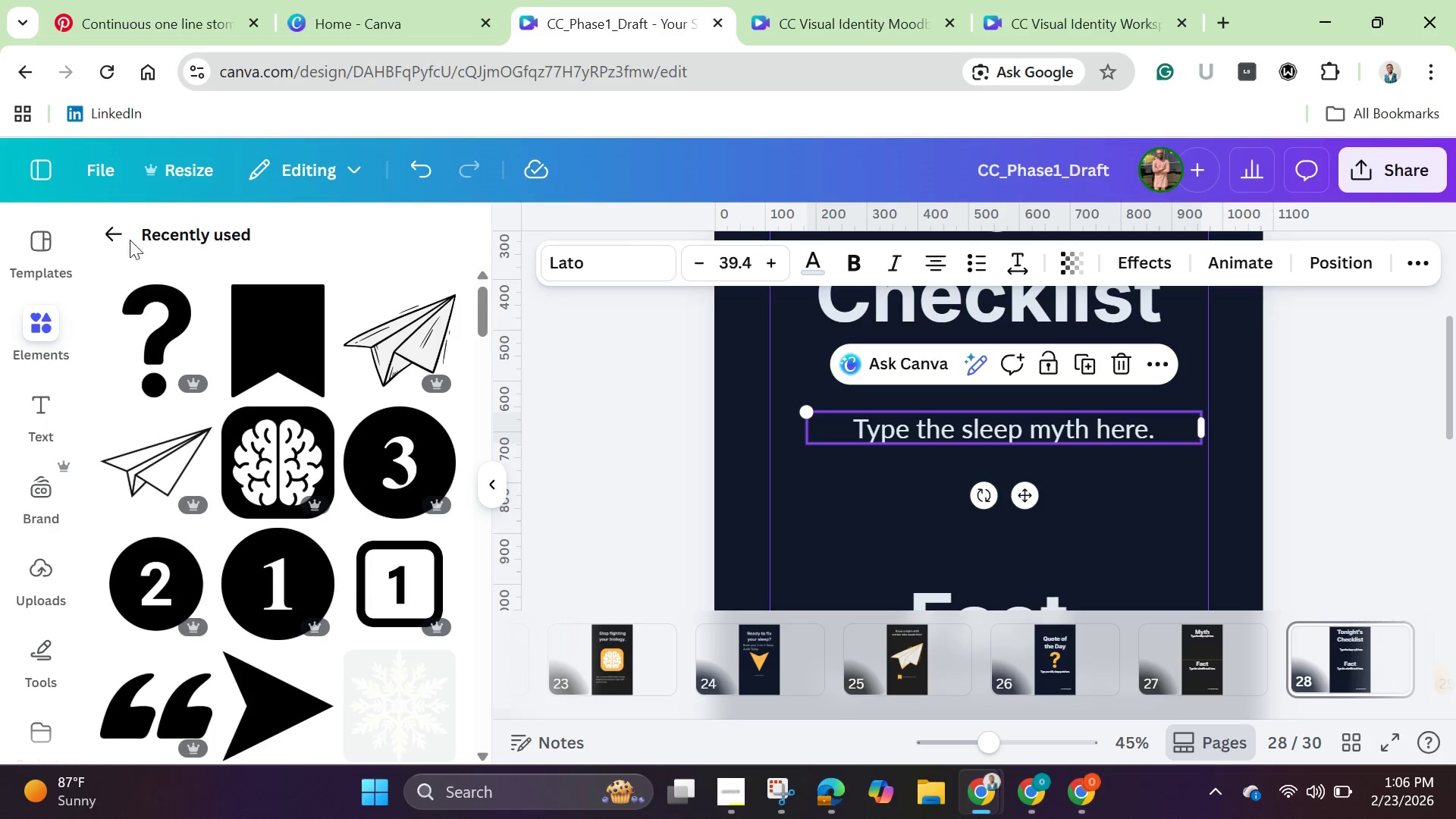 
left_click([107, 234])
 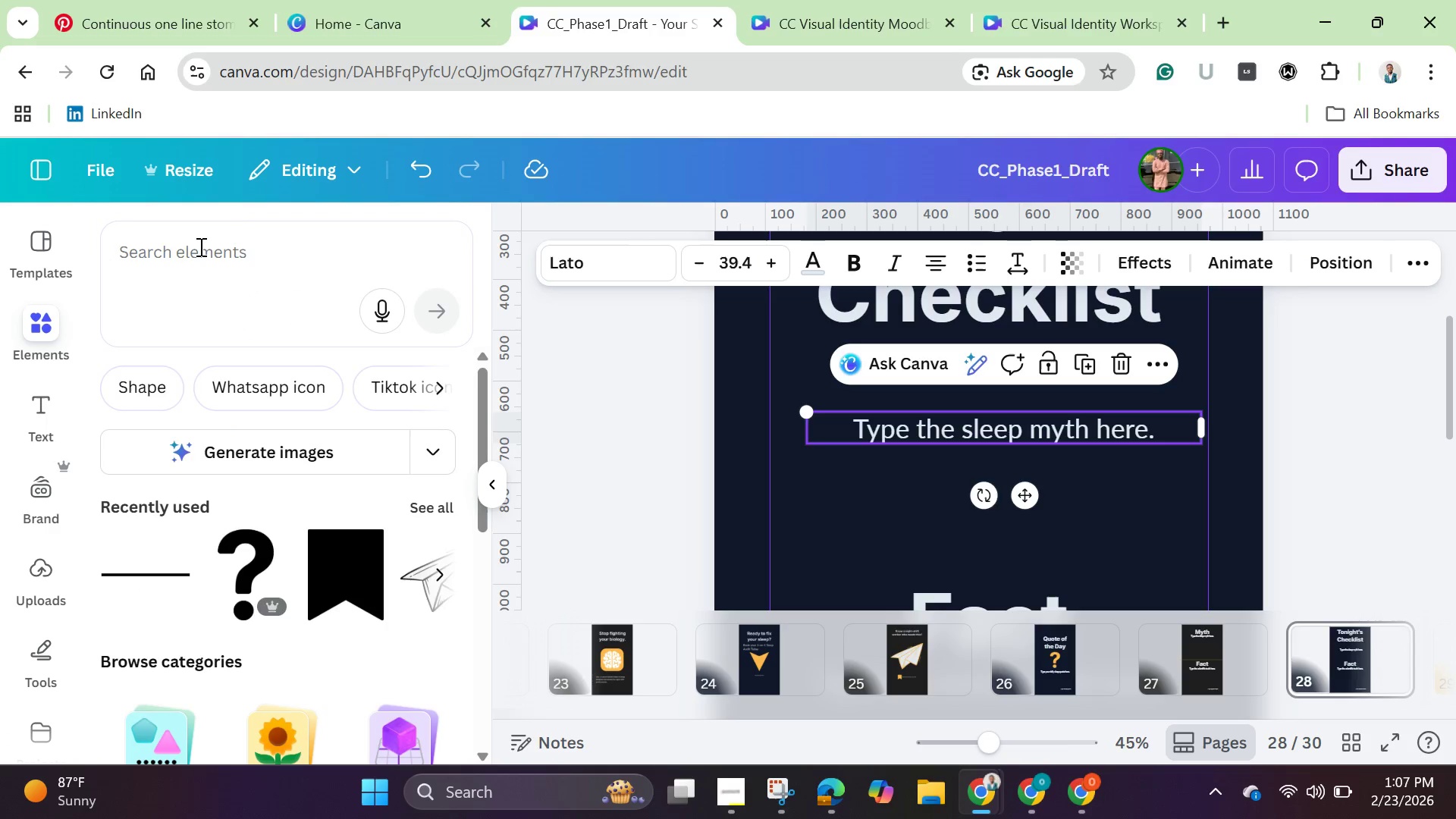 
left_click([199, 246])
 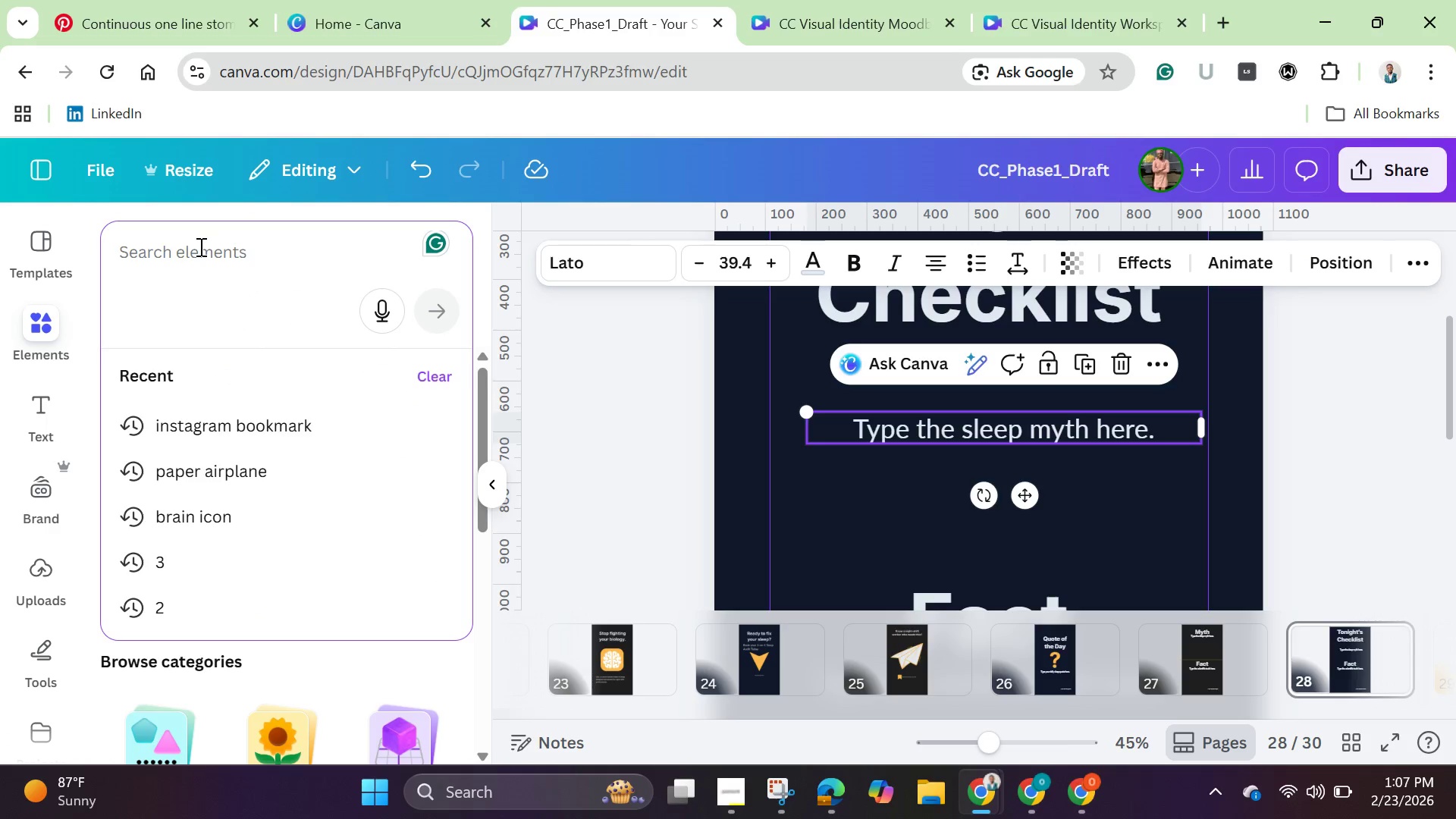 
type( )
key(Backspace)
type(check )
key(Backspace)
type(mark circle)
 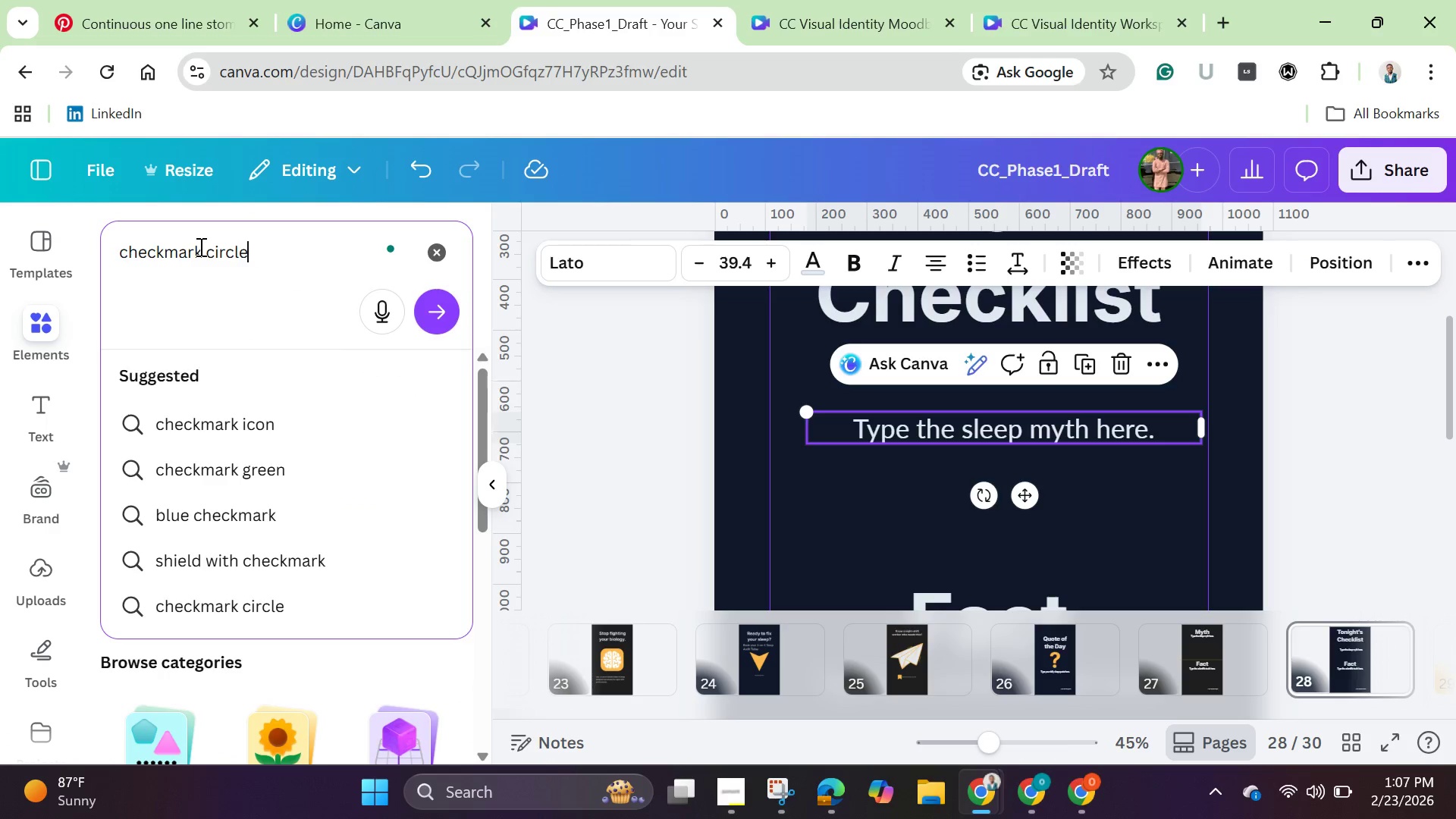 
key(Enter)
 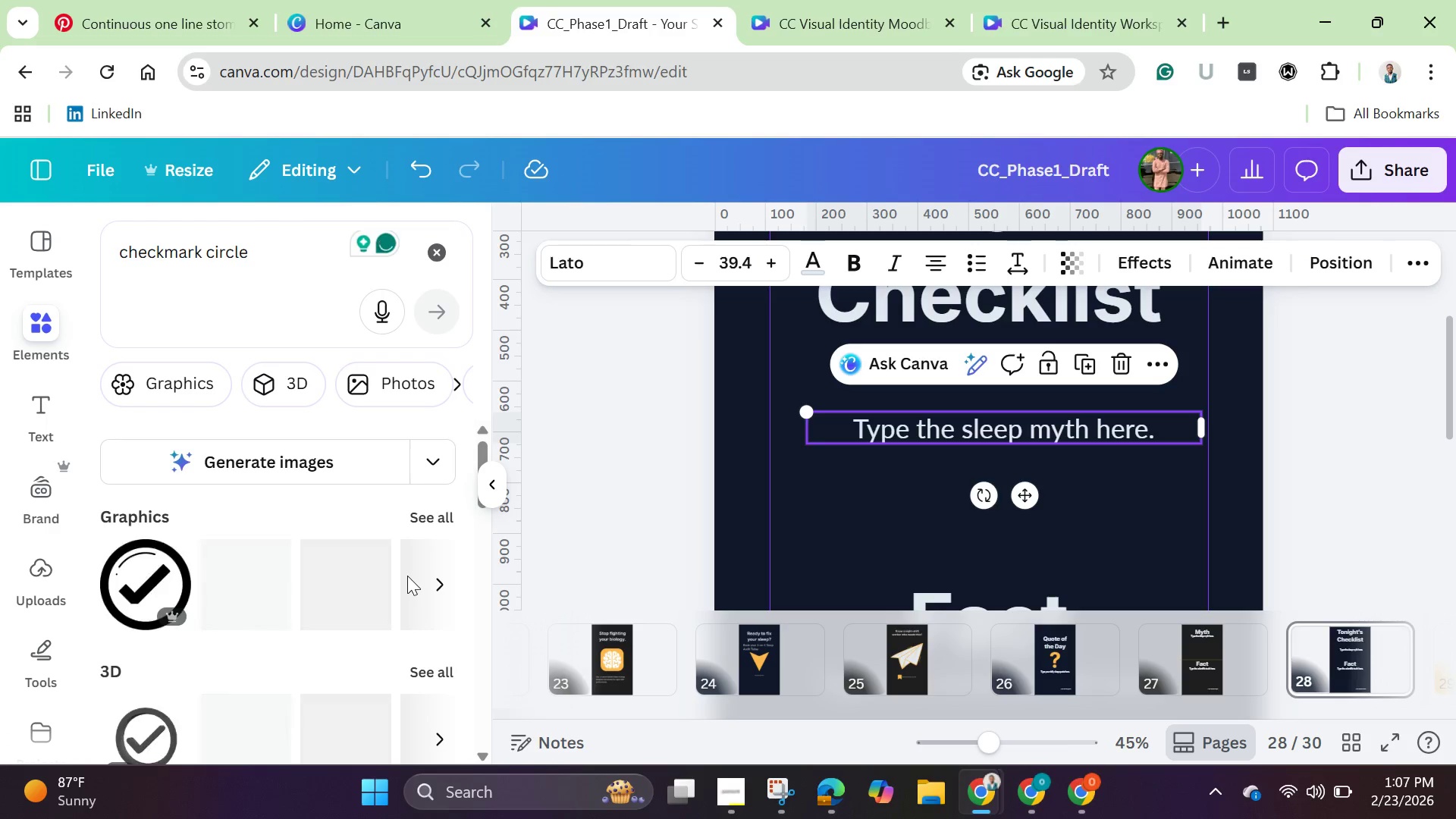 
scroll: coordinate [364, 582], scroll_direction: down, amount: 1.0
 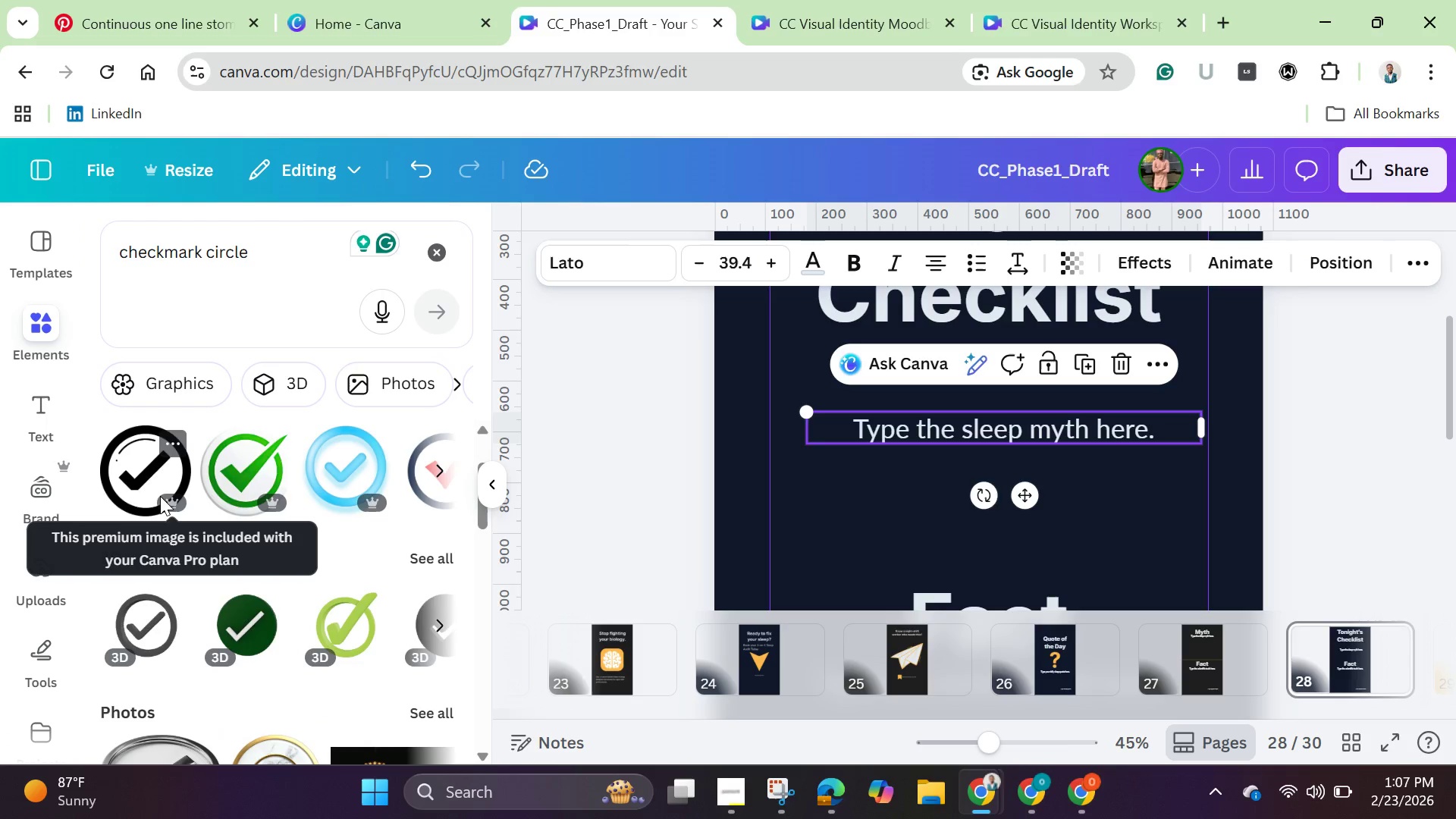 
left_click([152, 488])
 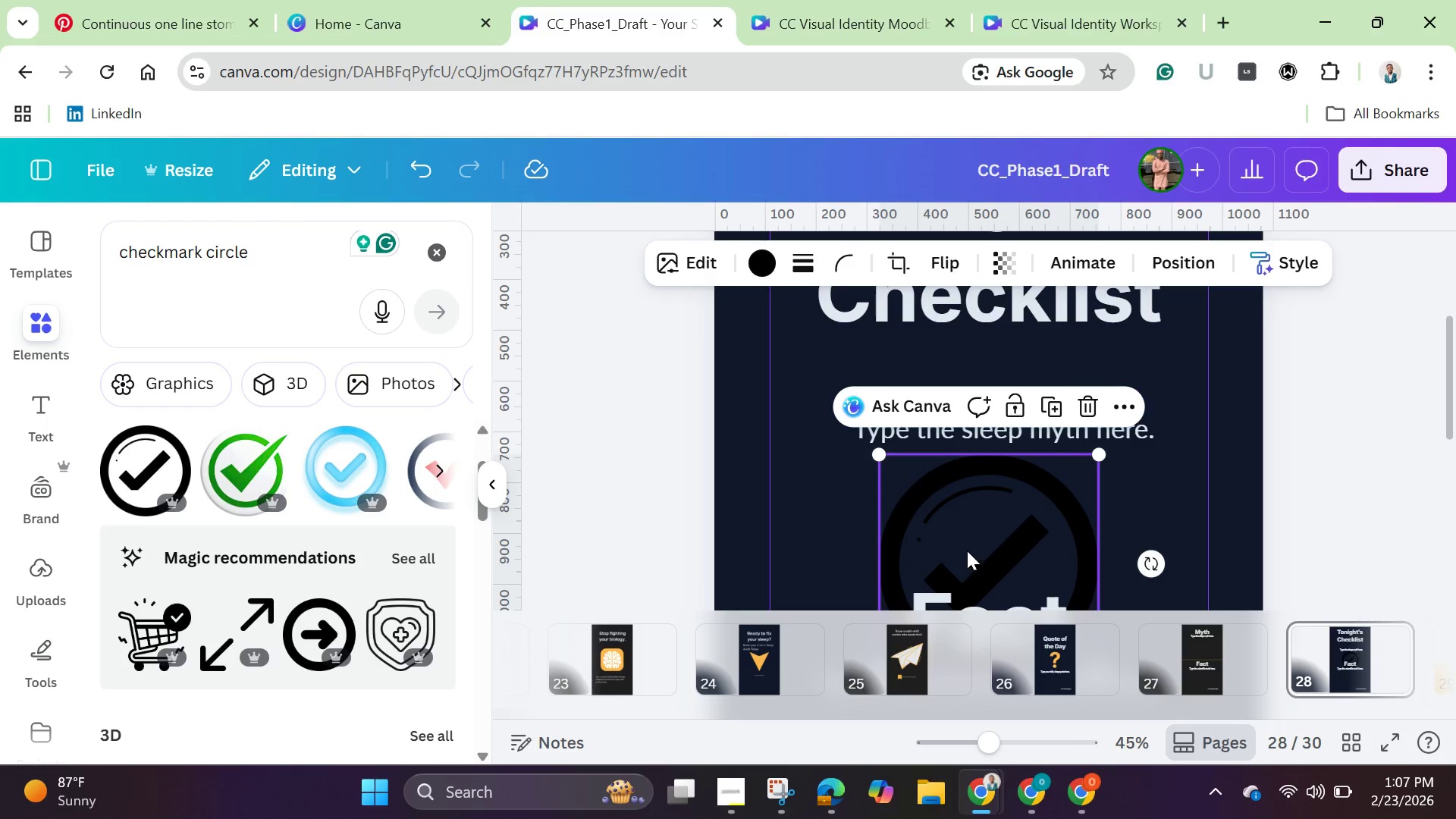 
left_click([762, 269])
 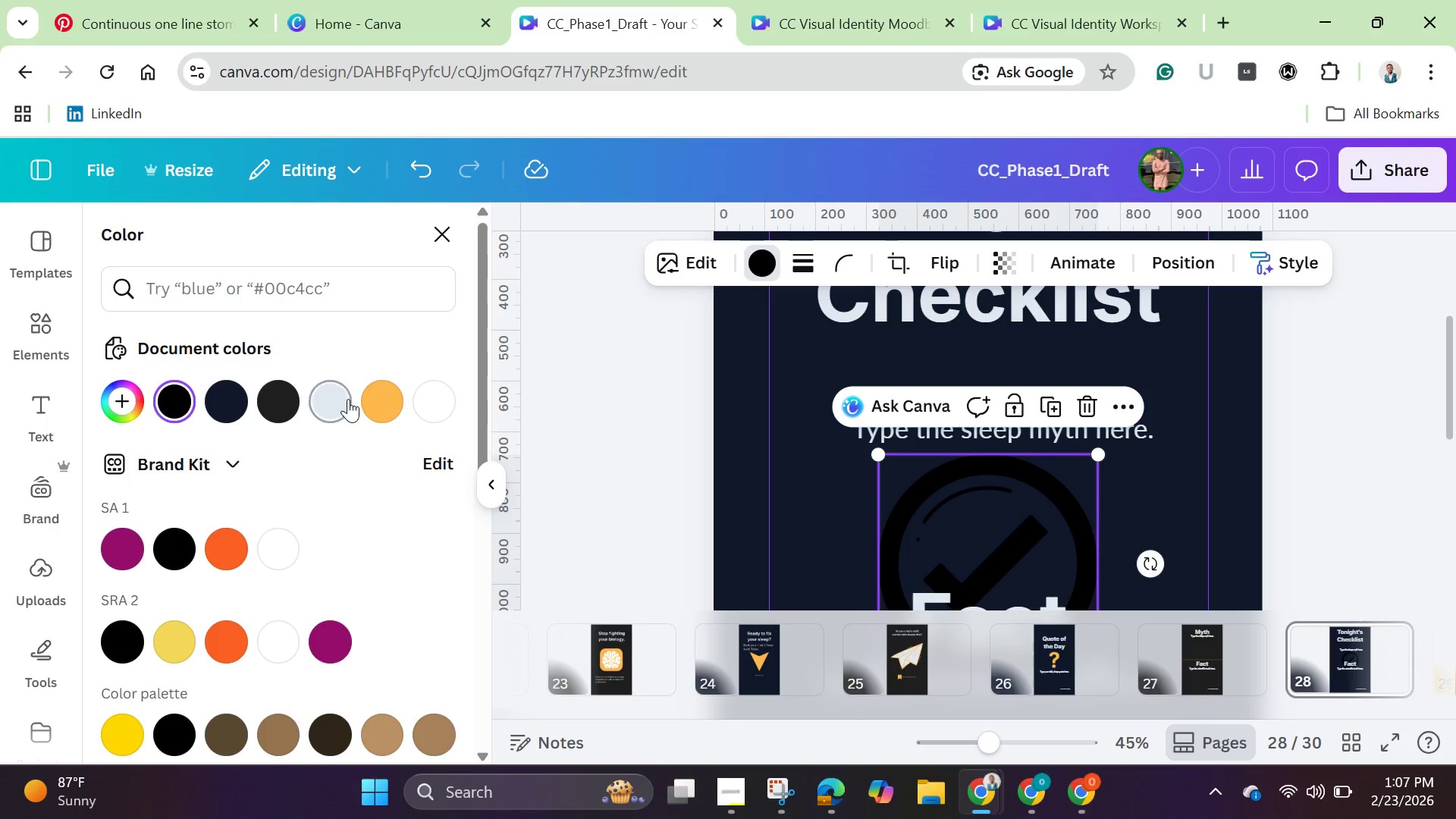 
left_click([387, 400])
 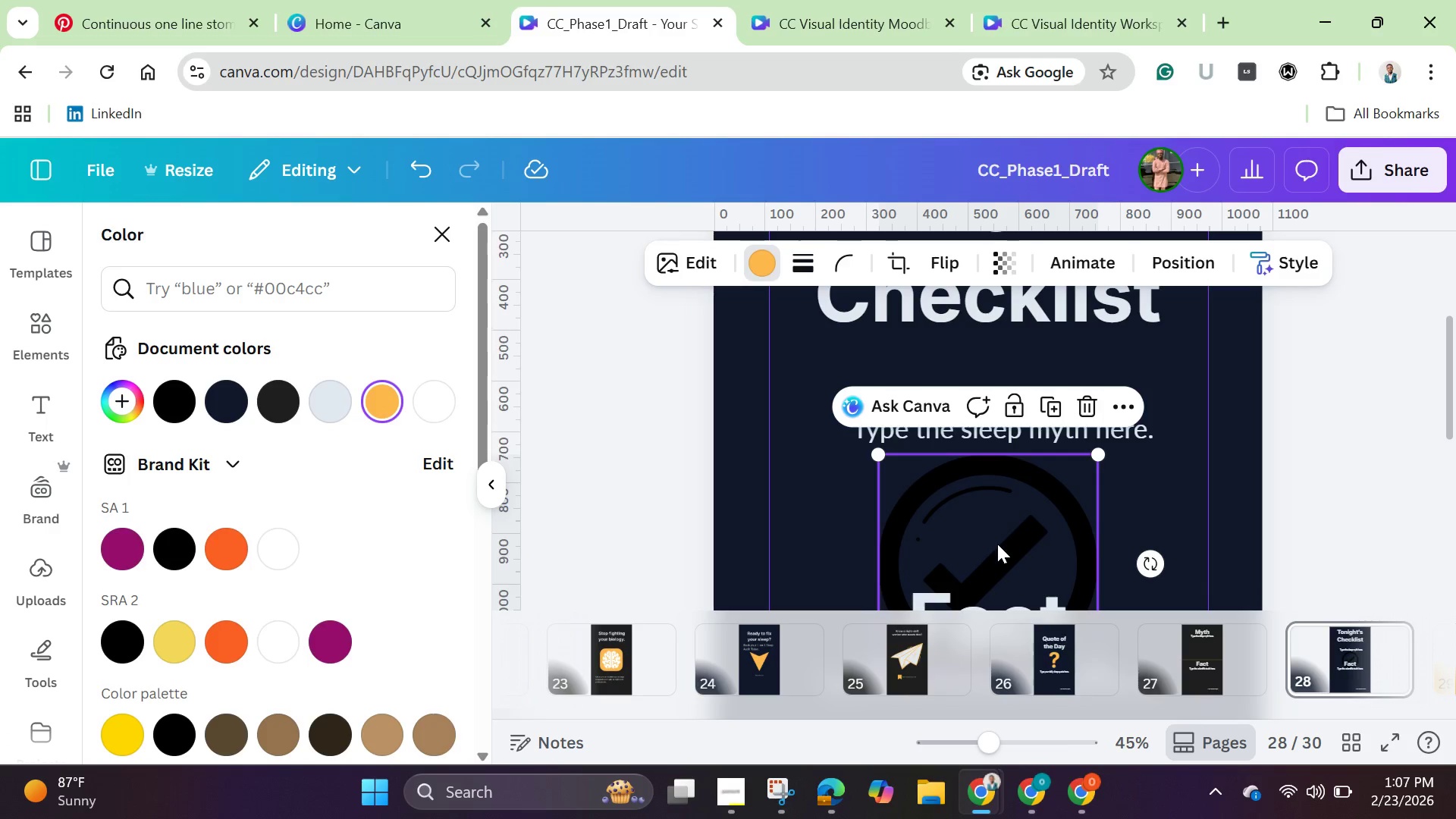 
left_click_drag(start_coordinate=[999, 544], to_coordinate=[850, 420])
 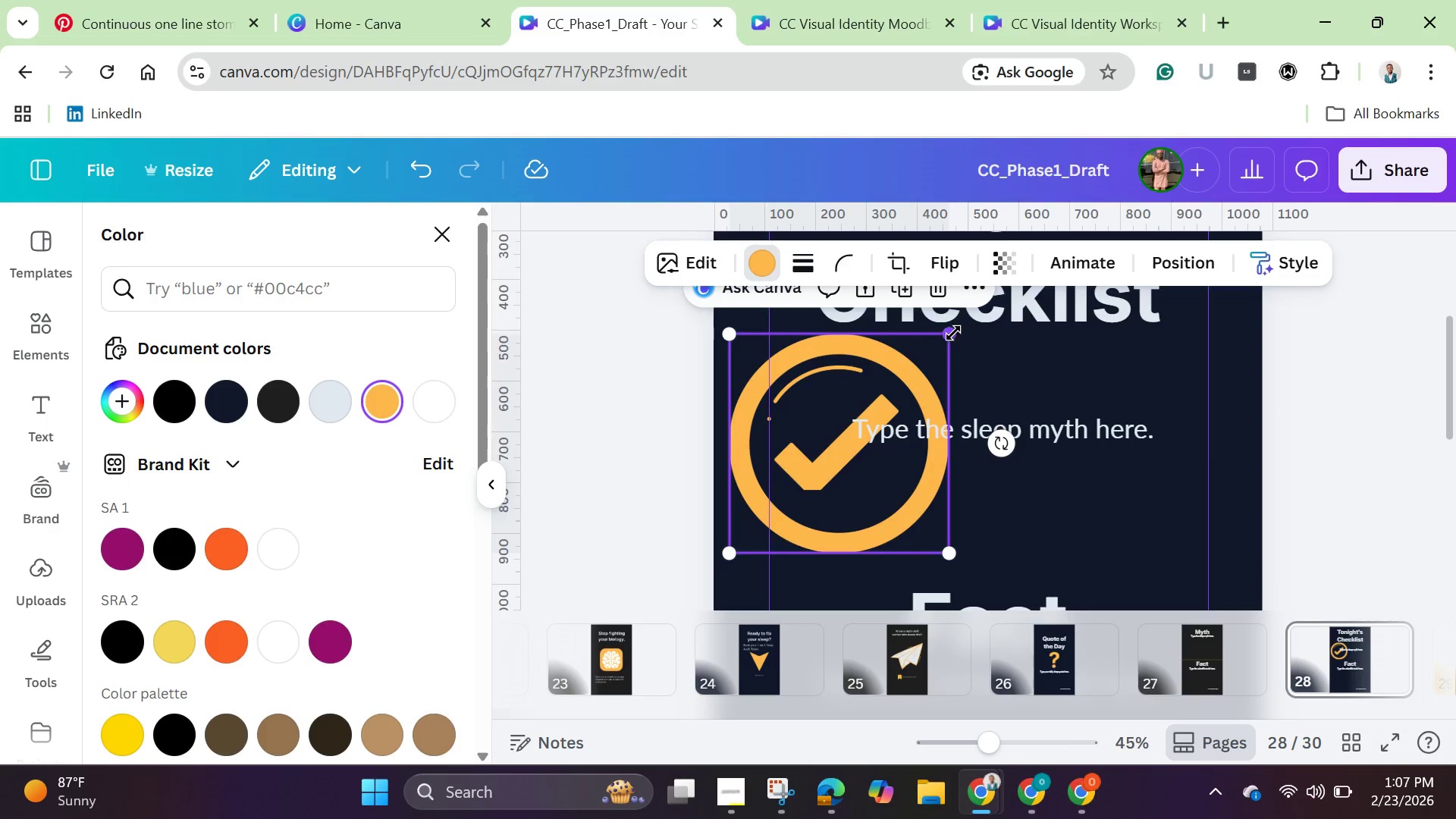 
left_click_drag(start_coordinate=[944, 337], to_coordinate=[744, 498])
 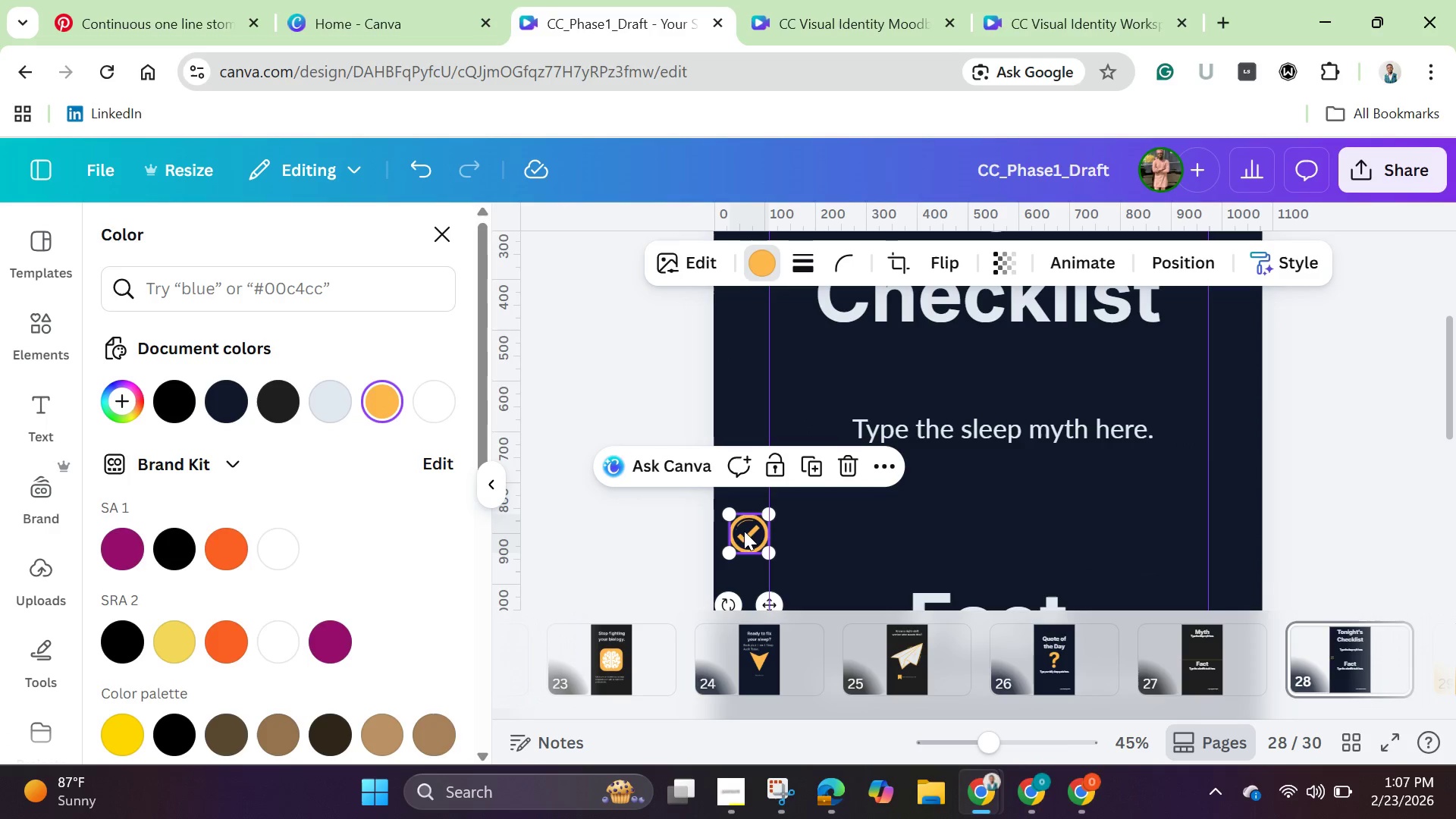 
left_click_drag(start_coordinate=[744, 531], to_coordinate=[792, 370])
 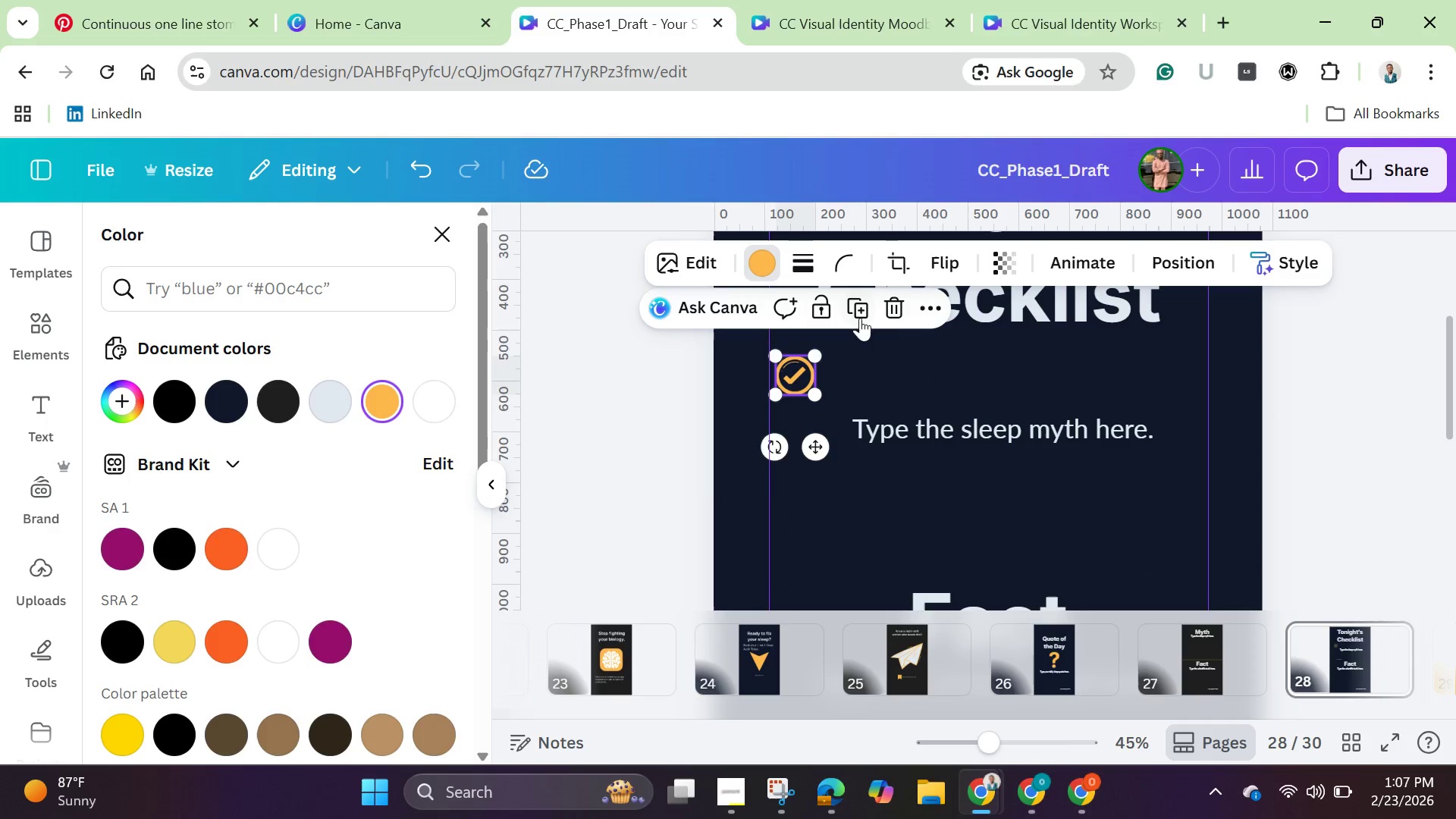 
left_click([858, 315])
 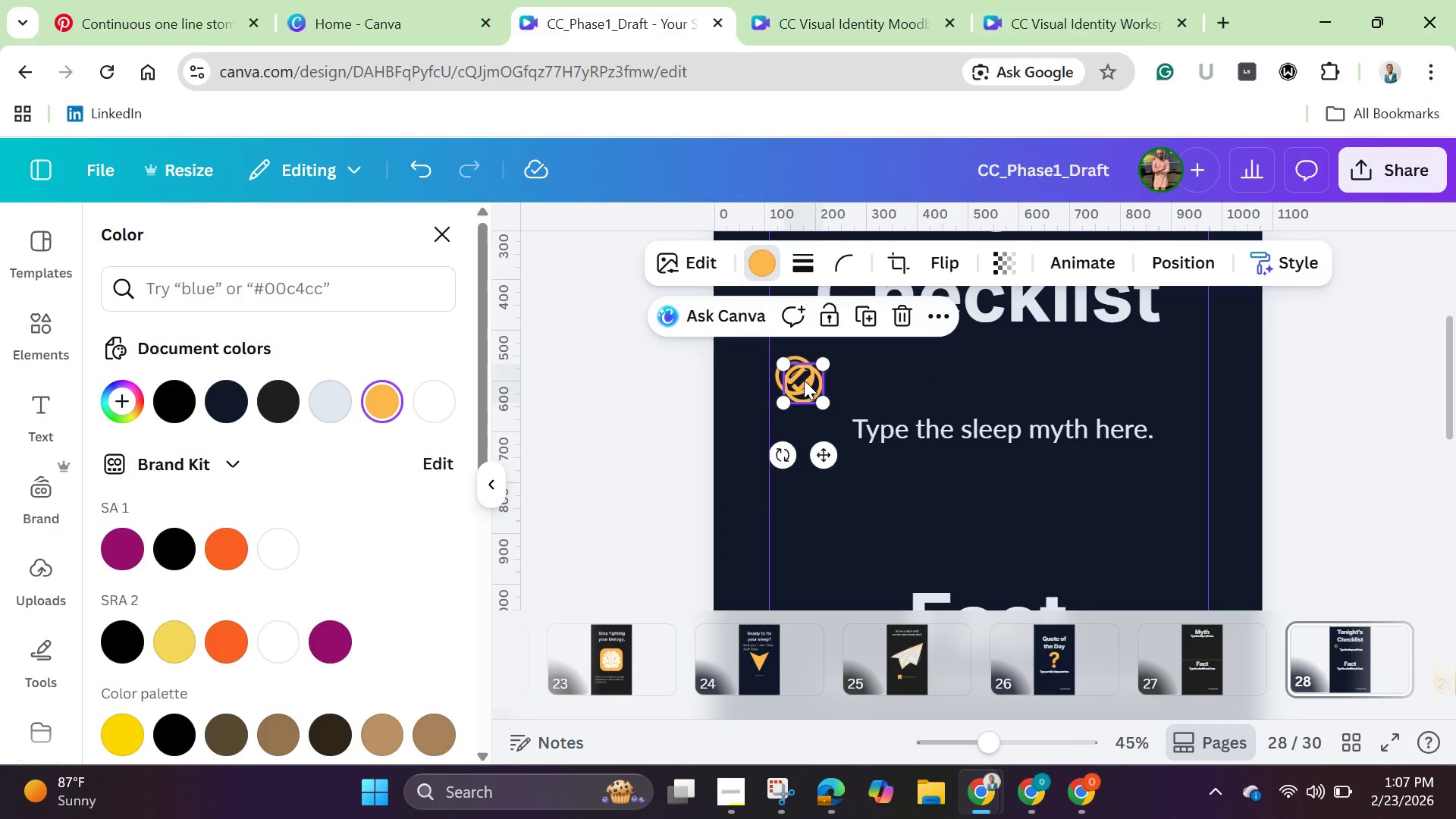 
left_click_drag(start_coordinate=[804, 380], to_coordinate=[797, 440])
 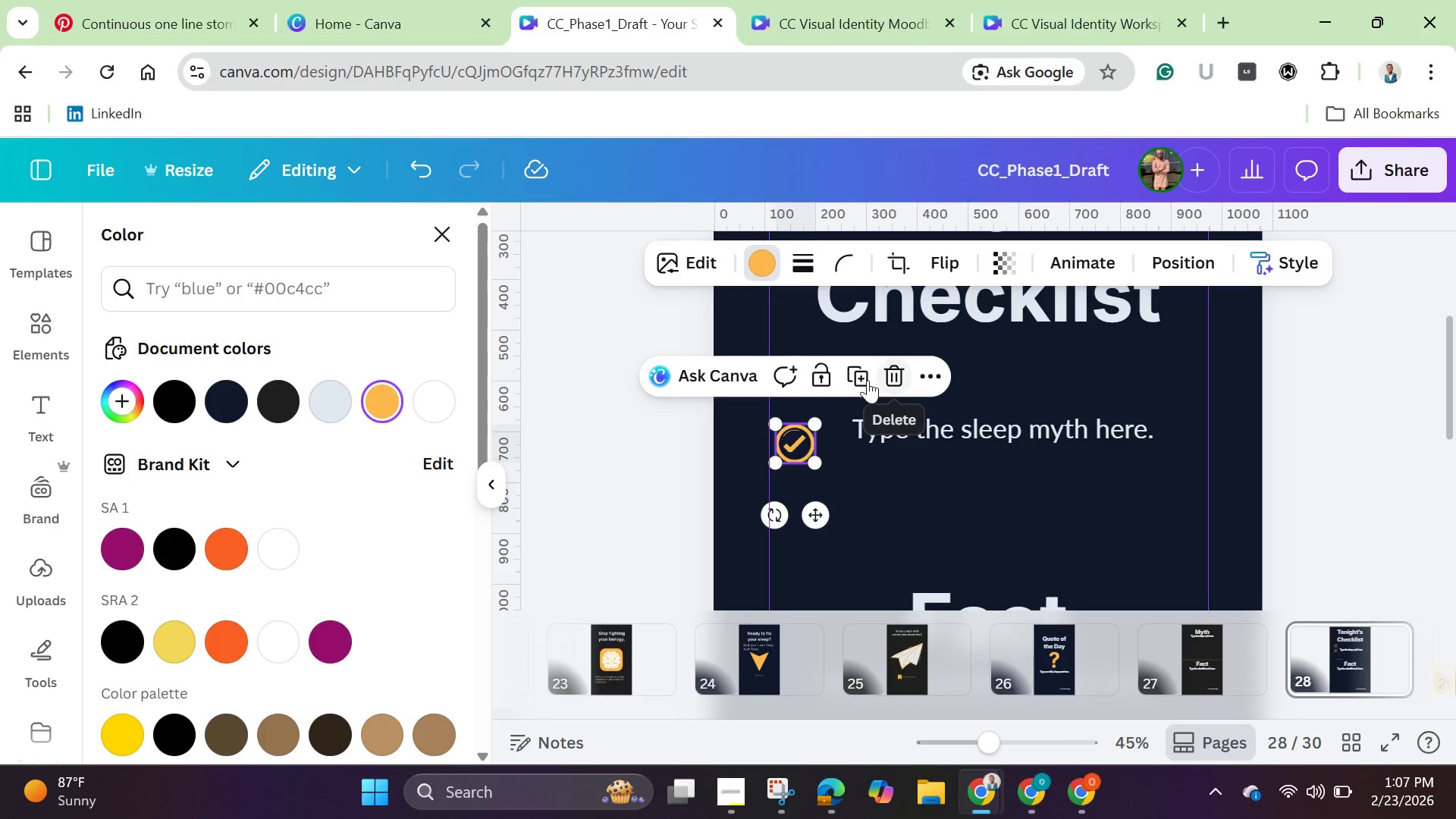 
left_click([868, 380])
 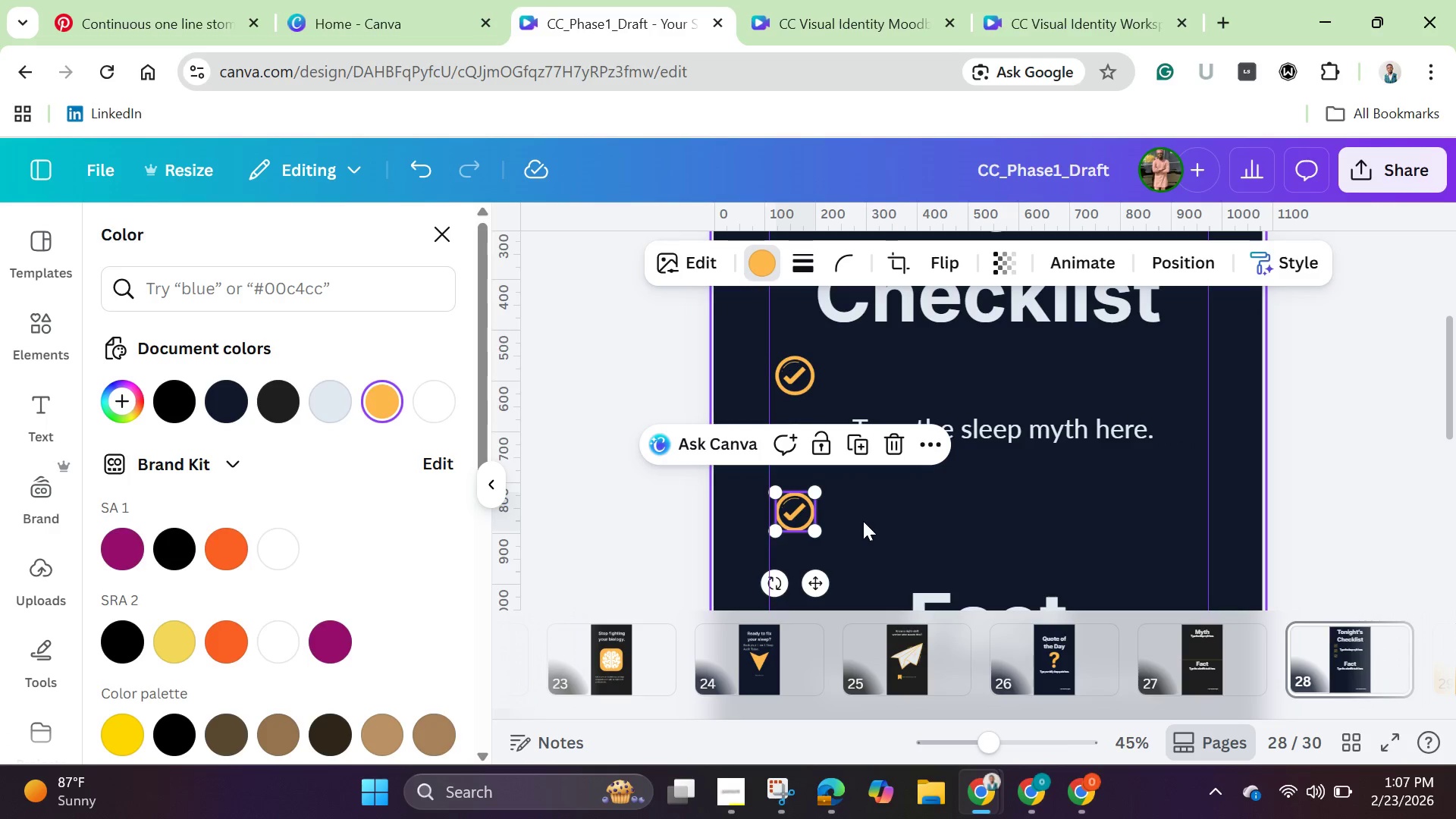 
left_click([867, 521])
 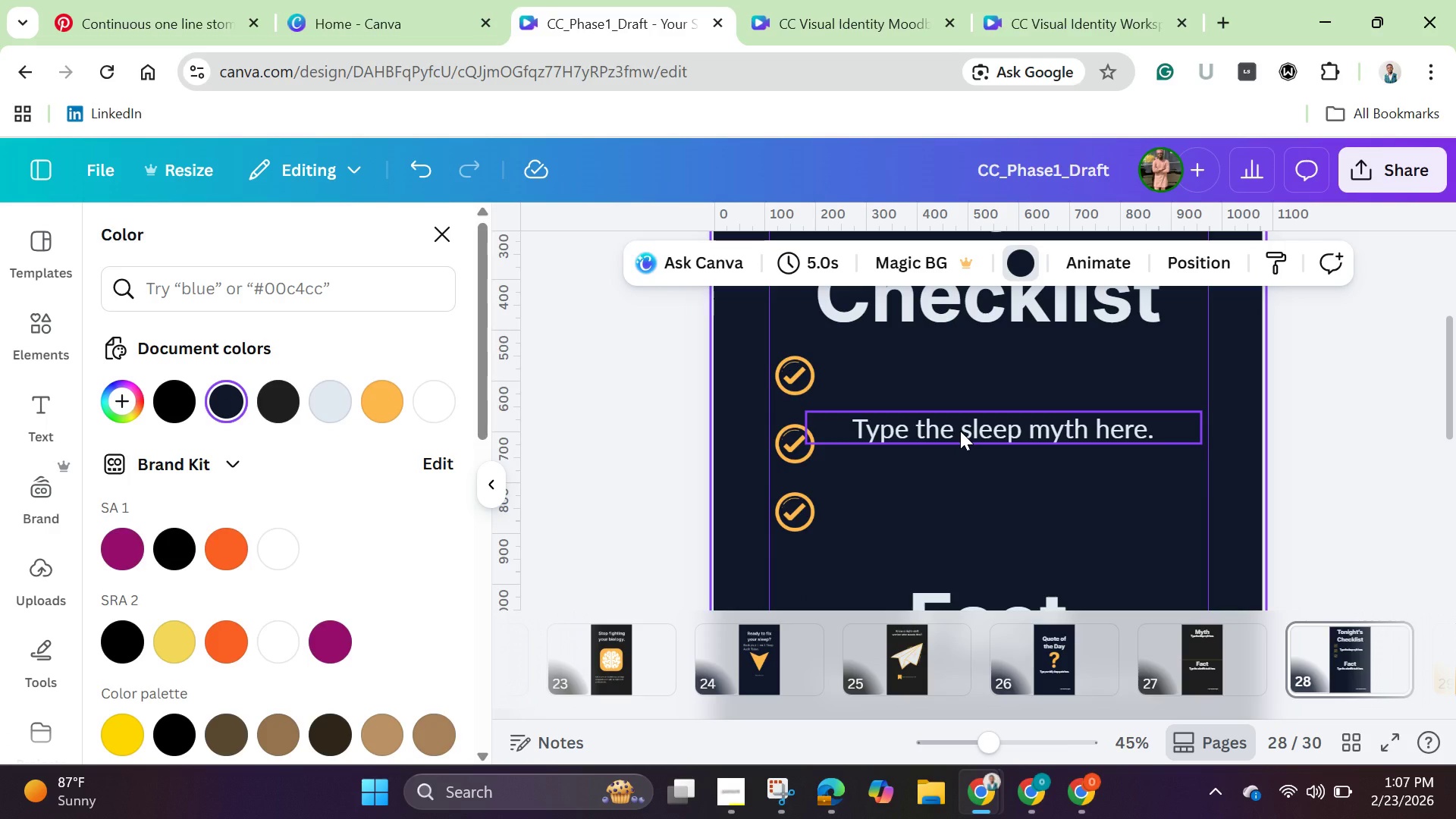 
double_click([960, 431])
 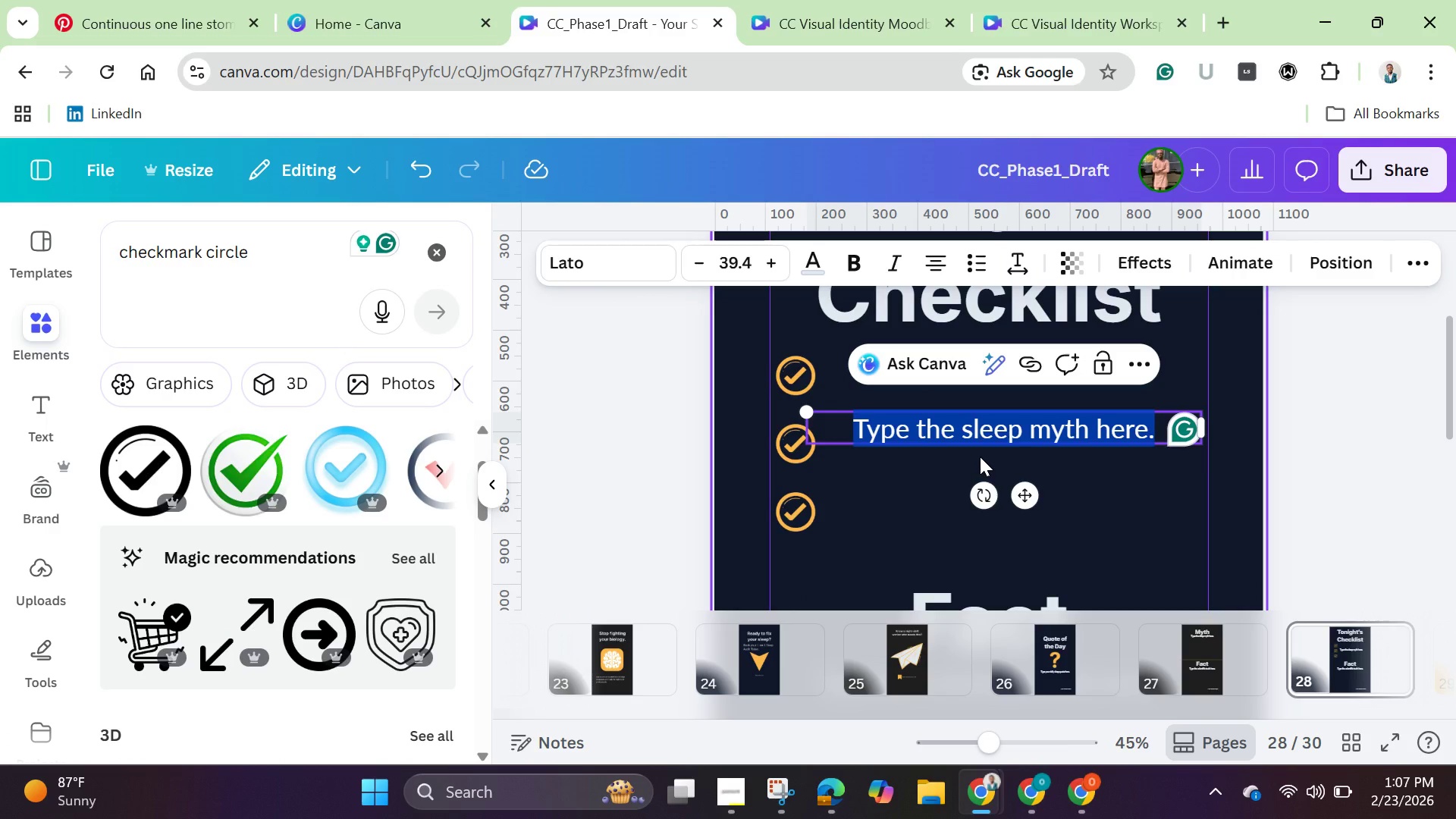 
key(Backspace)
type(Type )
 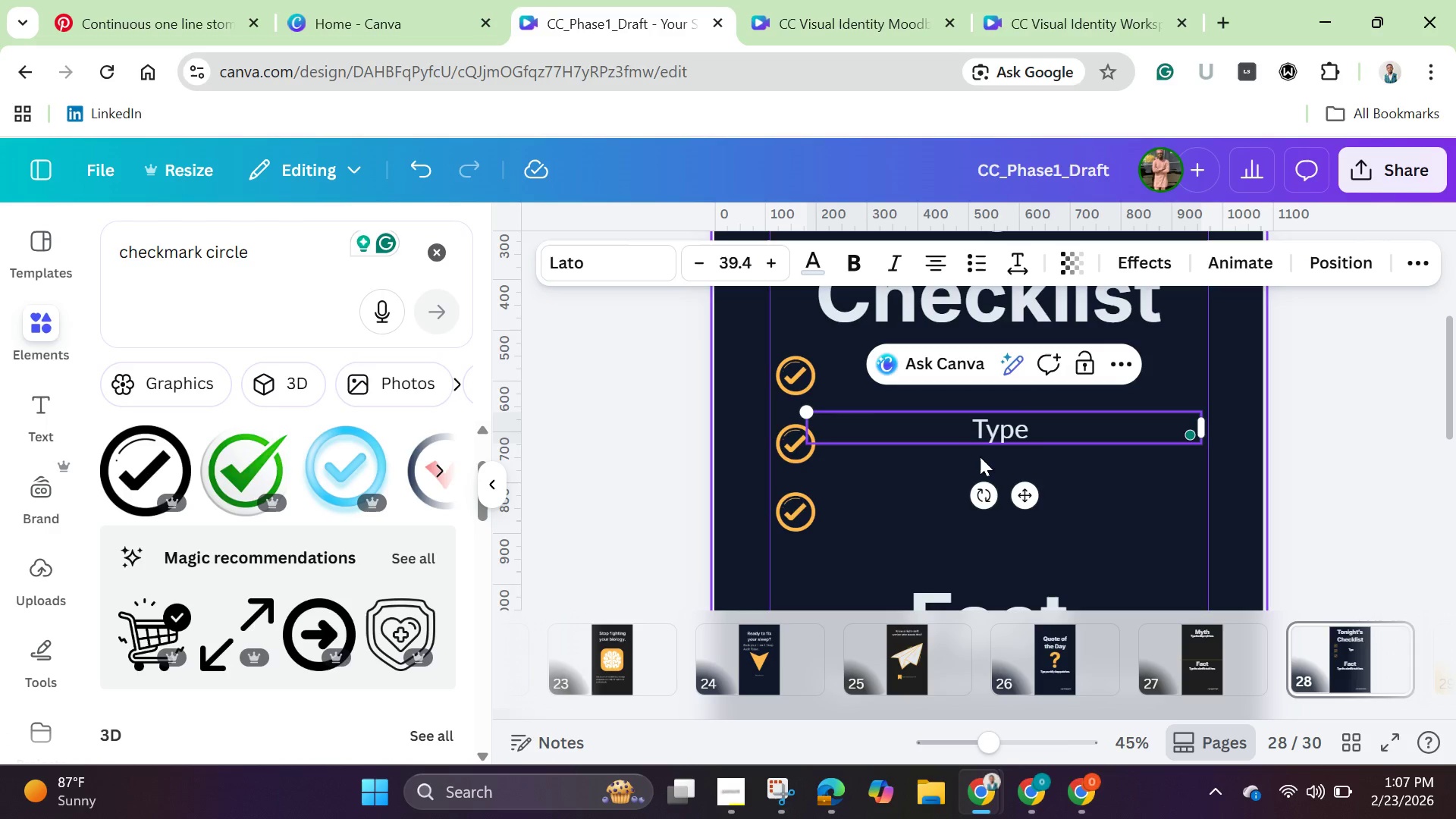 
type(tip here)
 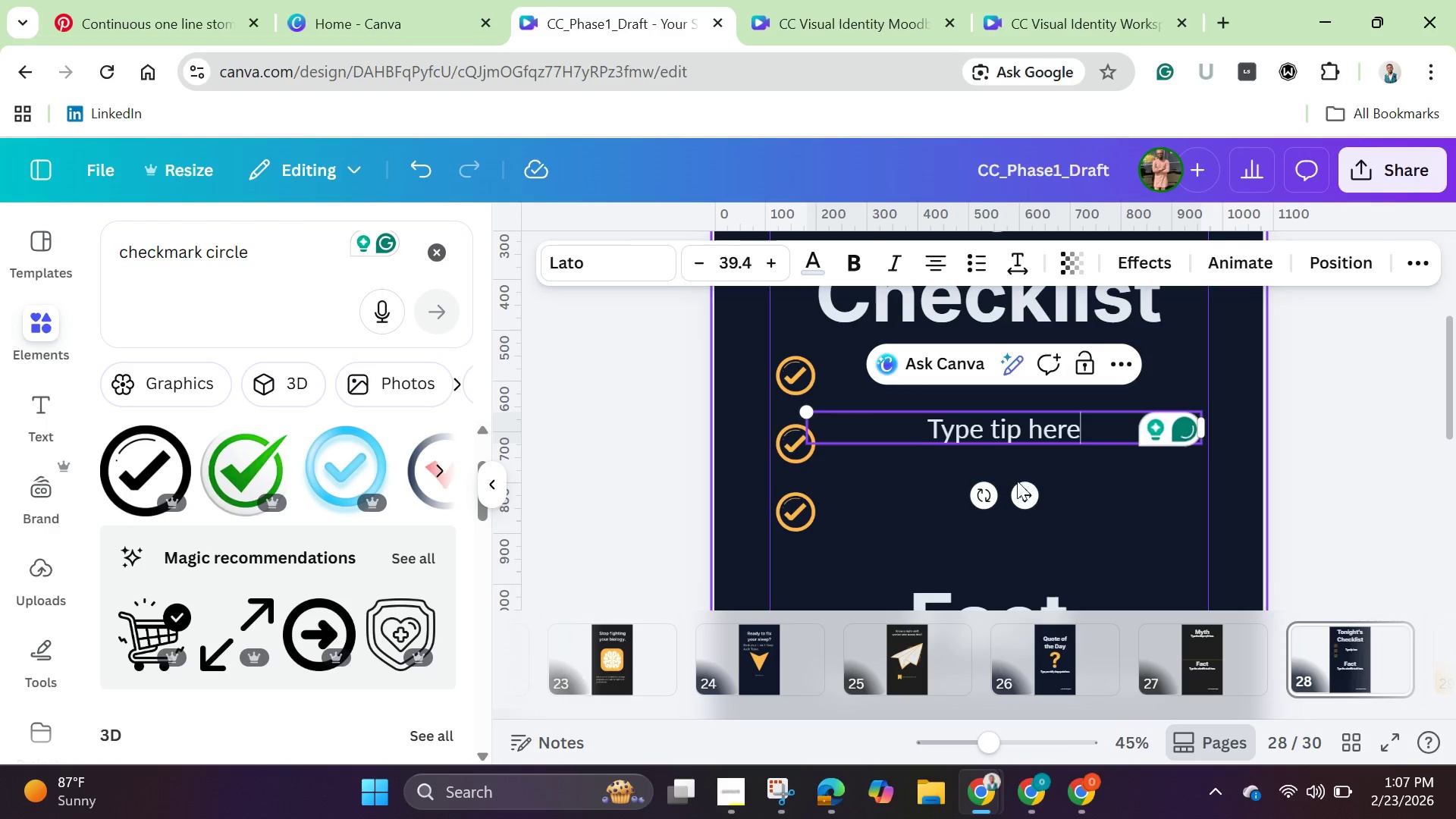 
left_click([1068, 475])
 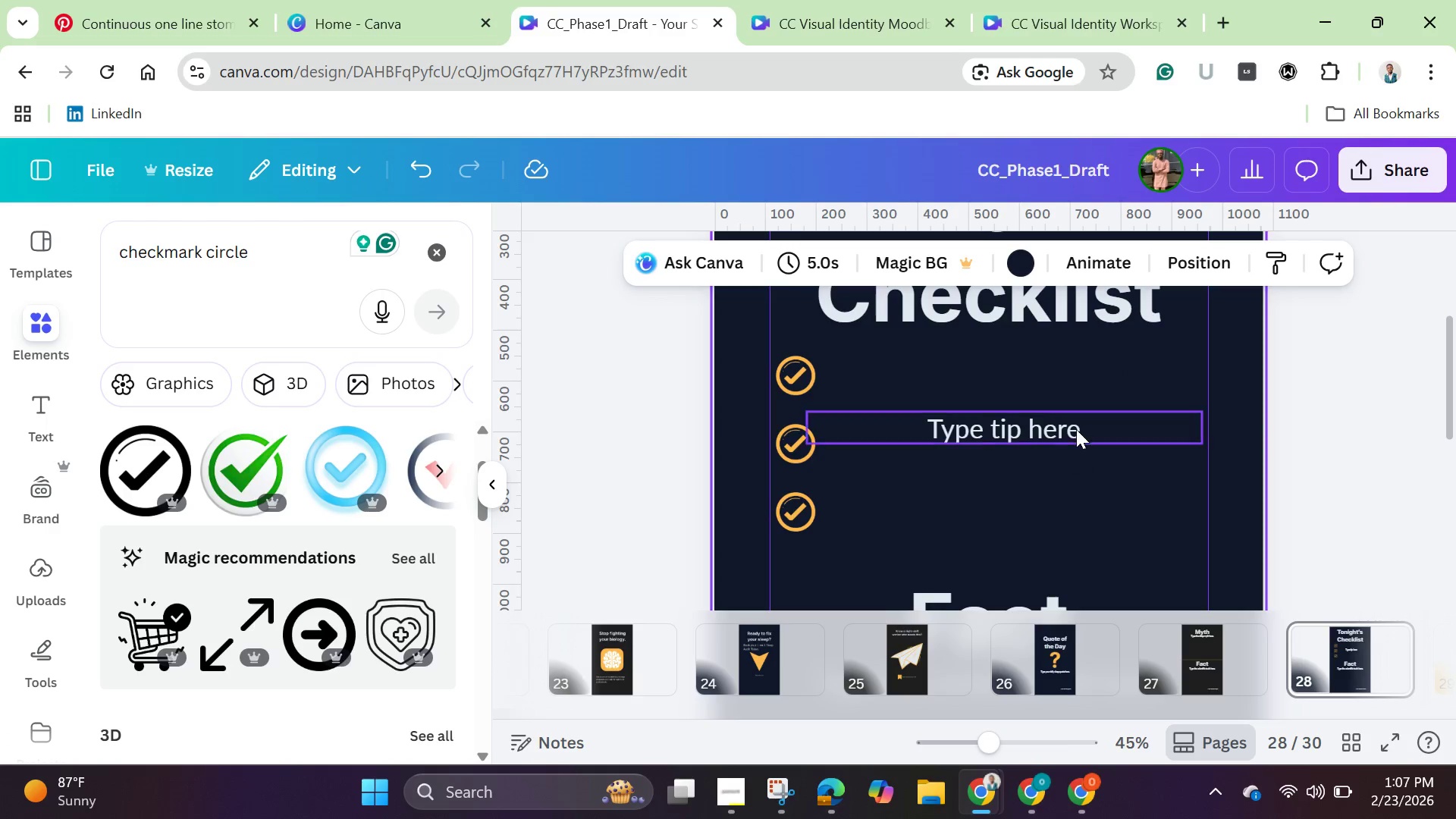 
left_click([1076, 428])
 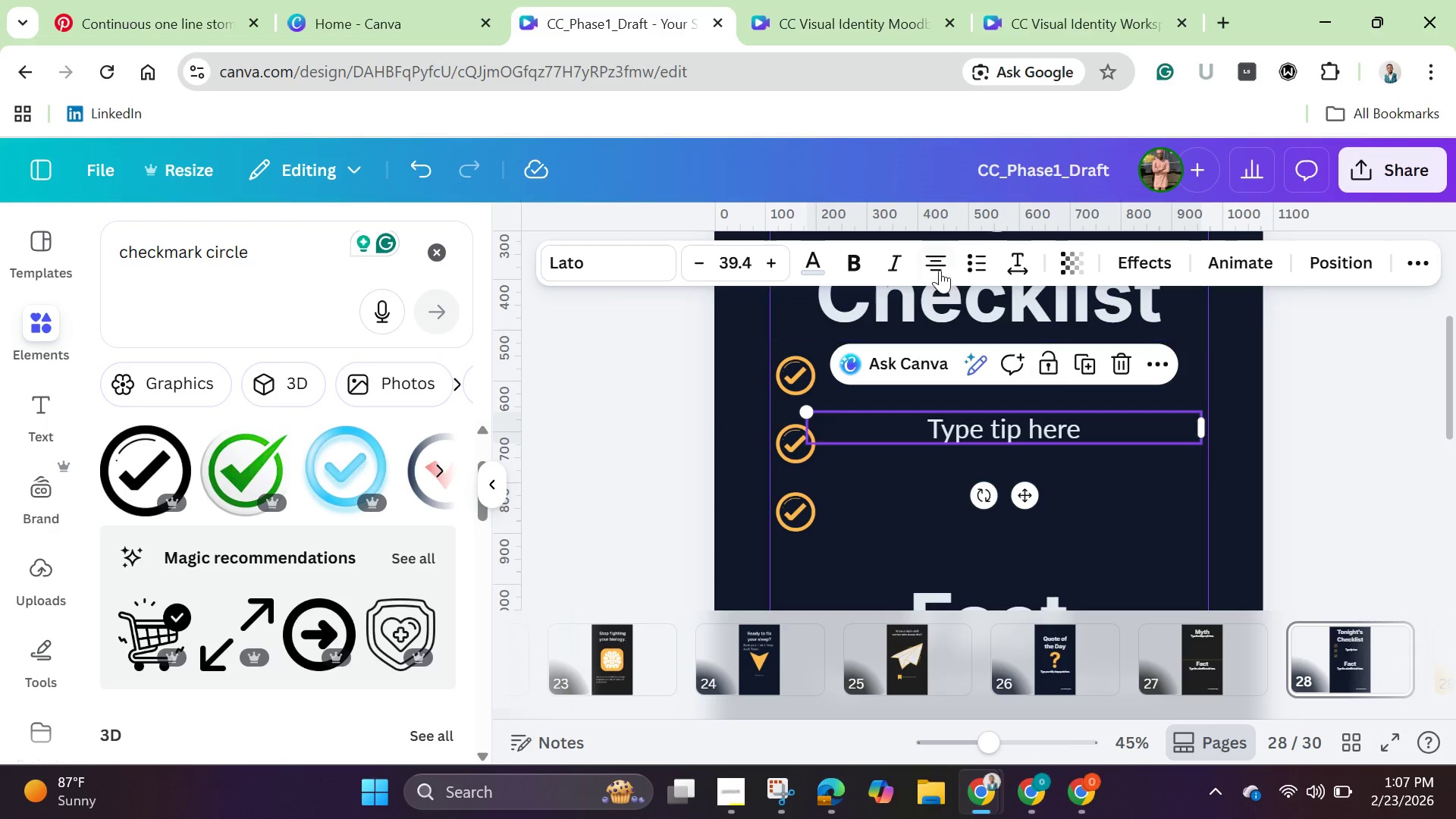 
left_click([936, 260])
 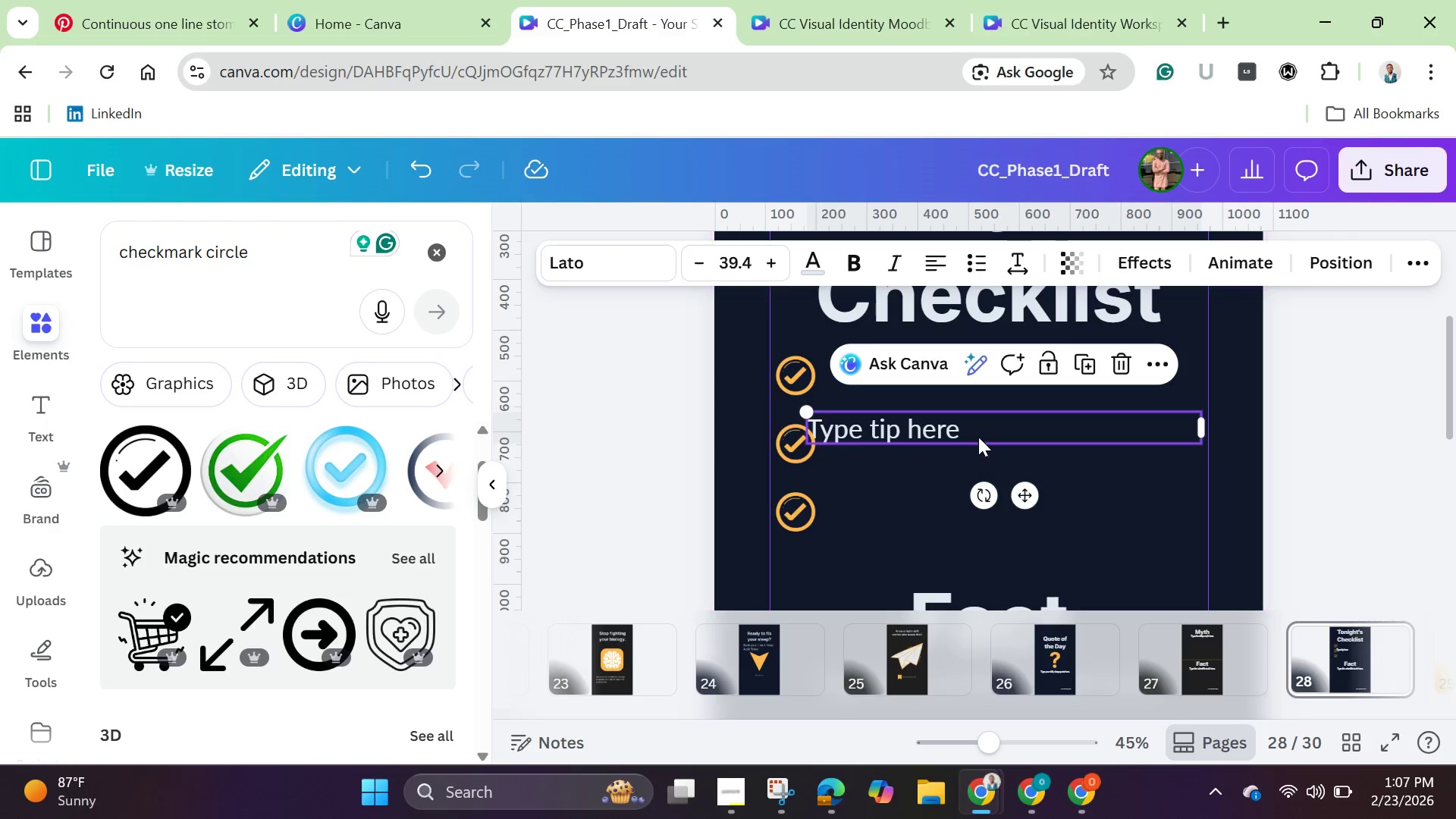 
left_click_drag(start_coordinate=[978, 433], to_coordinate=[1005, 379])
 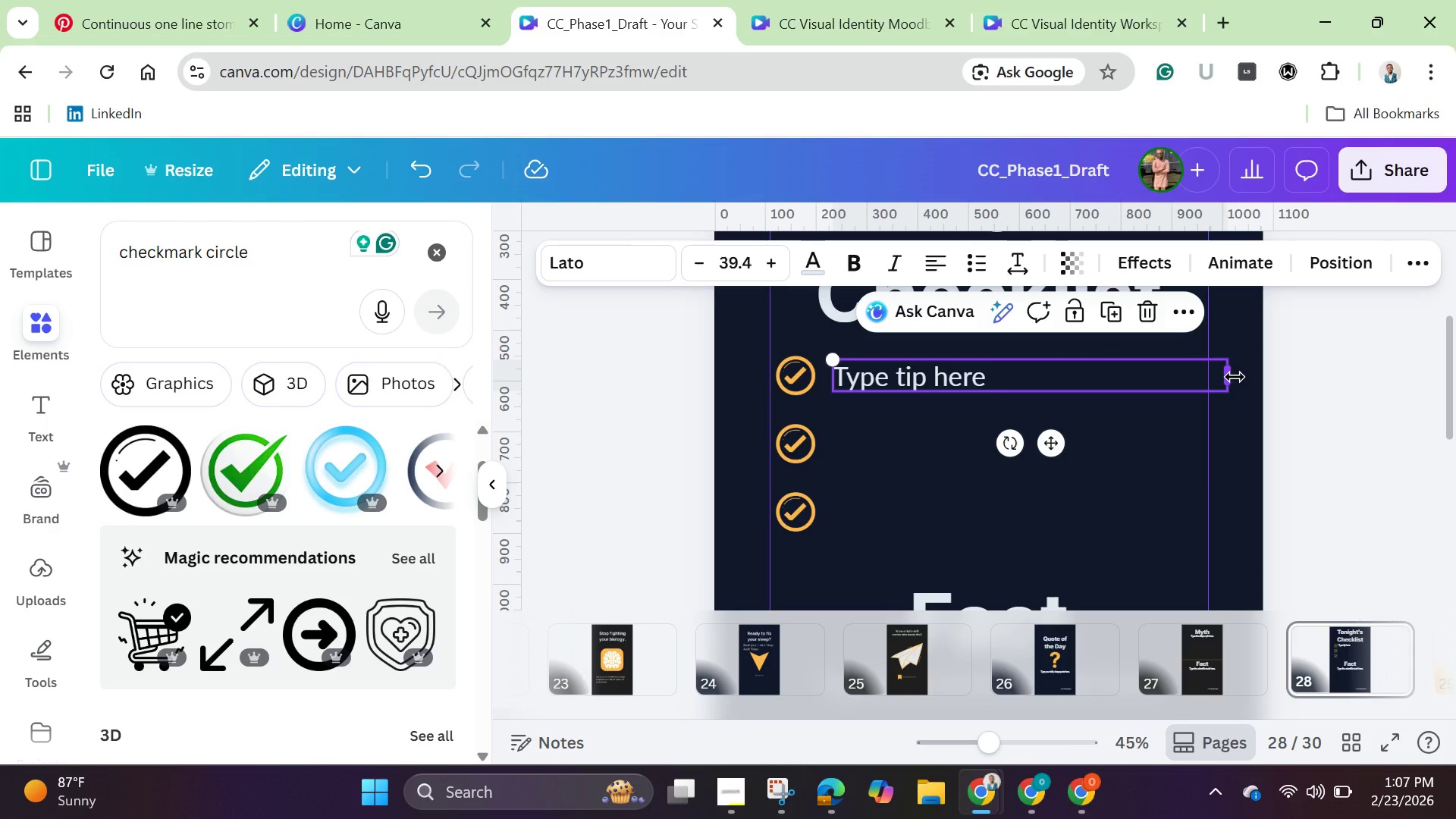 
left_click_drag(start_coordinate=[1235, 377], to_coordinate=[1001, 375])
 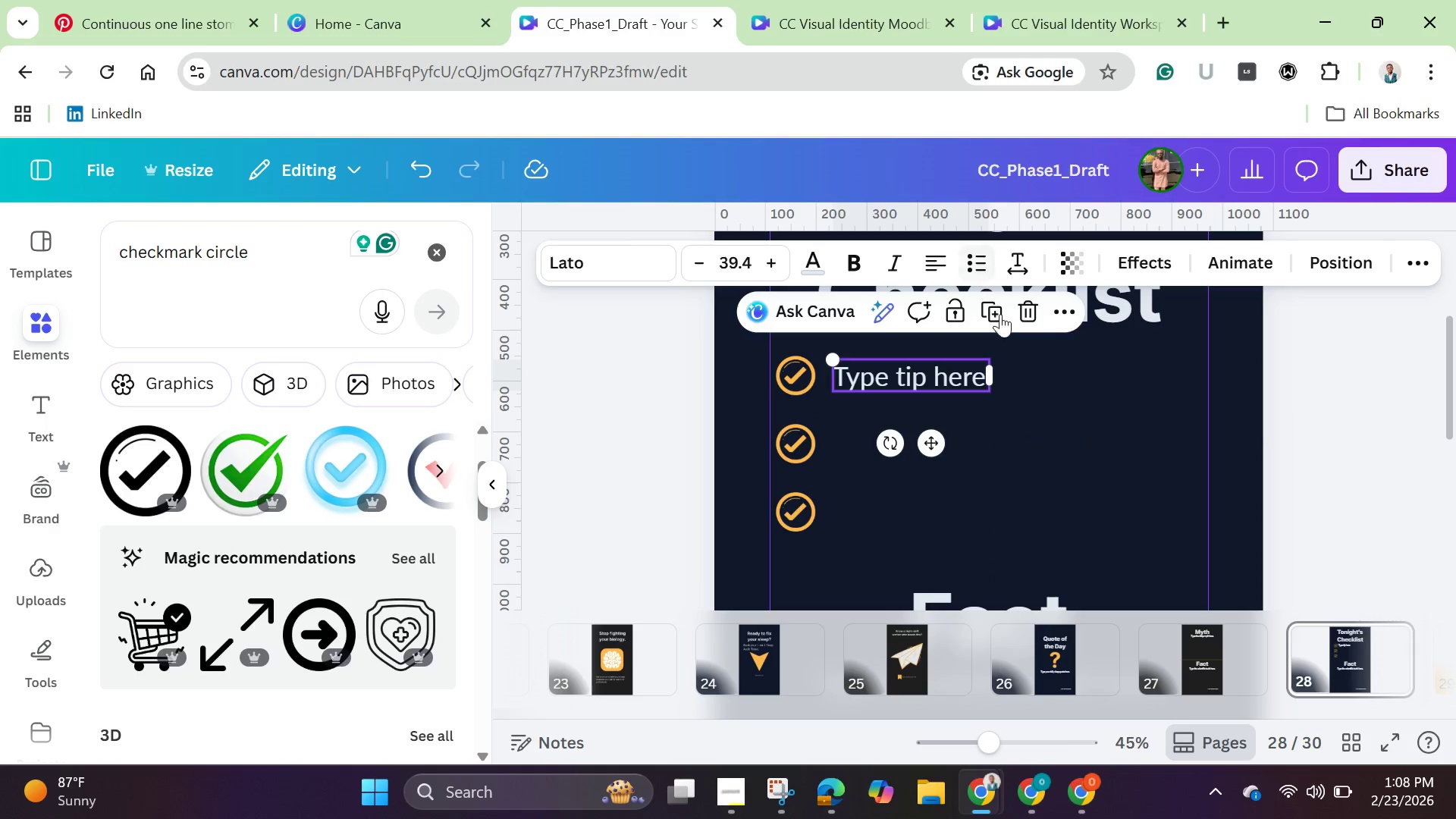 
left_click([1000, 314])
 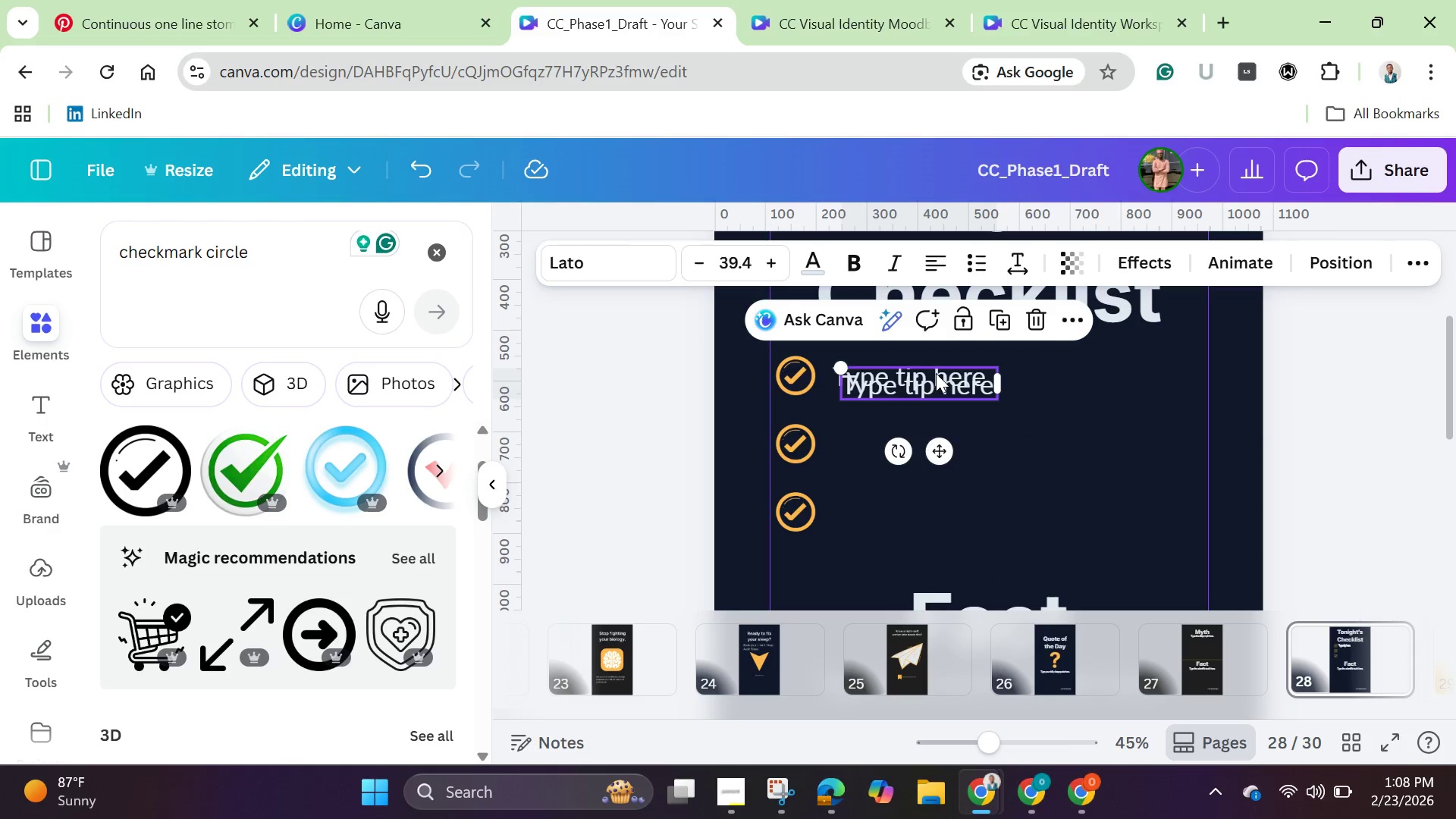 
left_click_drag(start_coordinate=[936, 373], to_coordinate=[932, 435])
 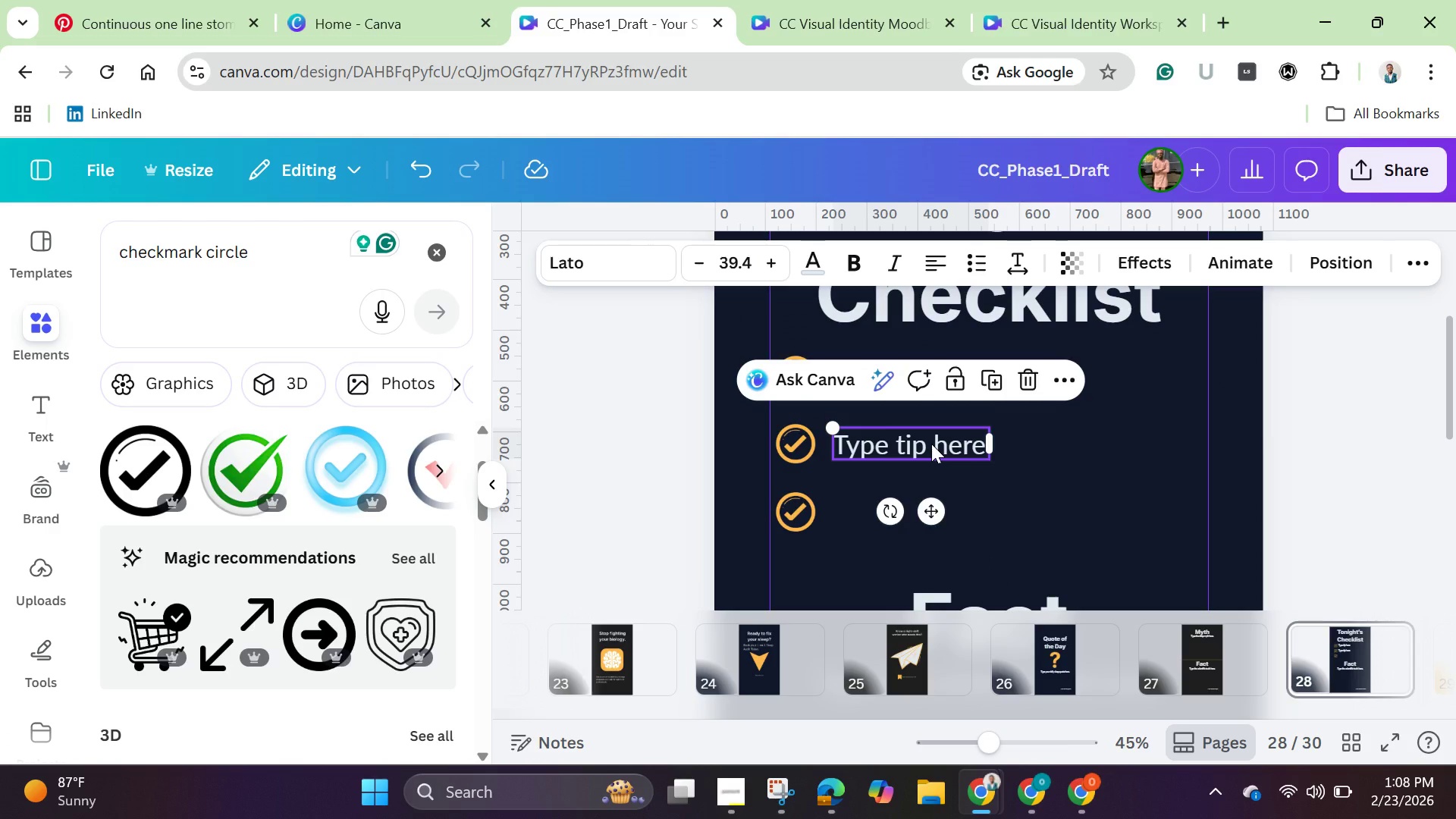 
left_click([931, 444])
 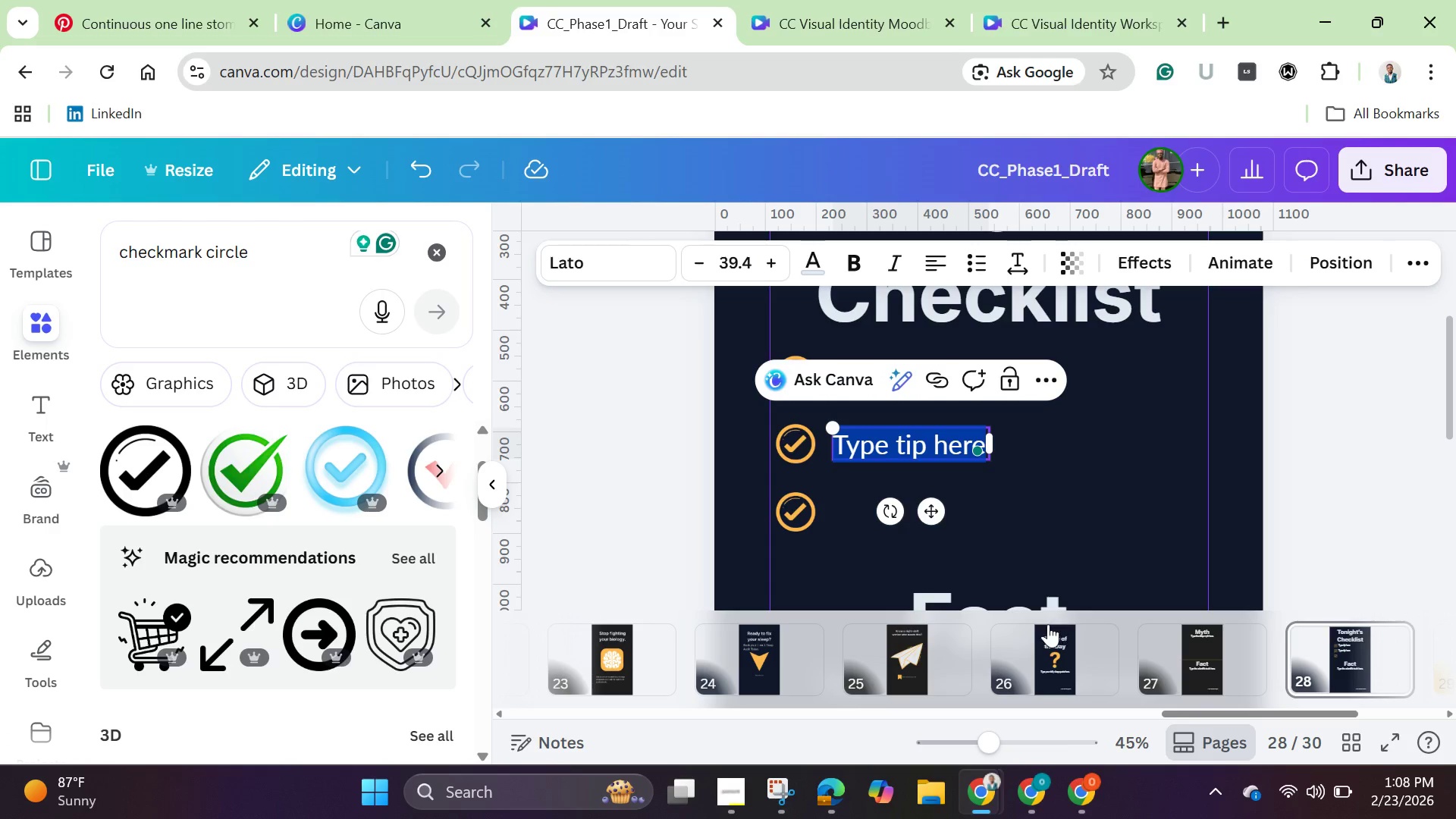 
wait(5.84)
 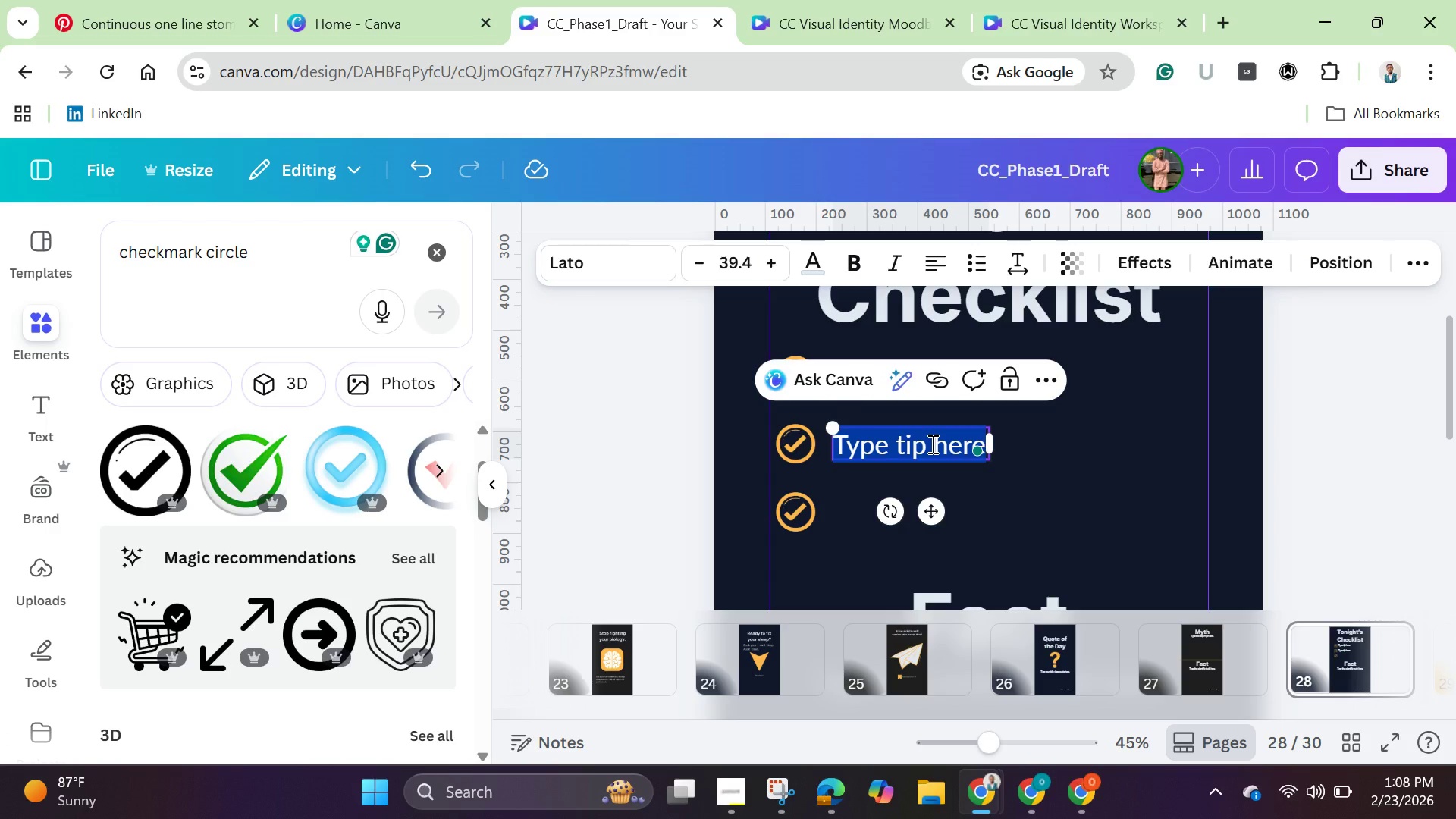 
left_click([1040, 526])
 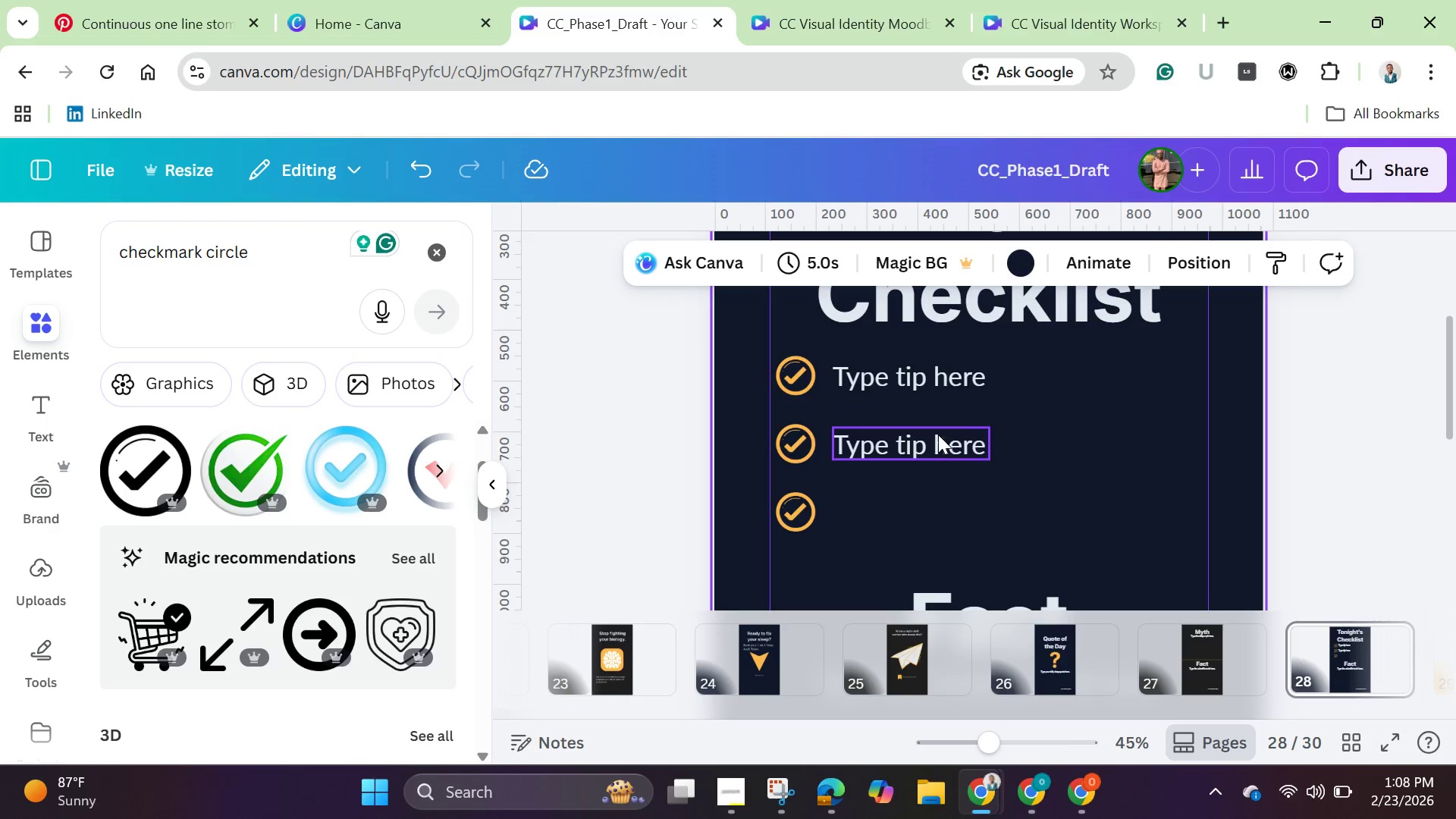 
left_click([938, 435])
 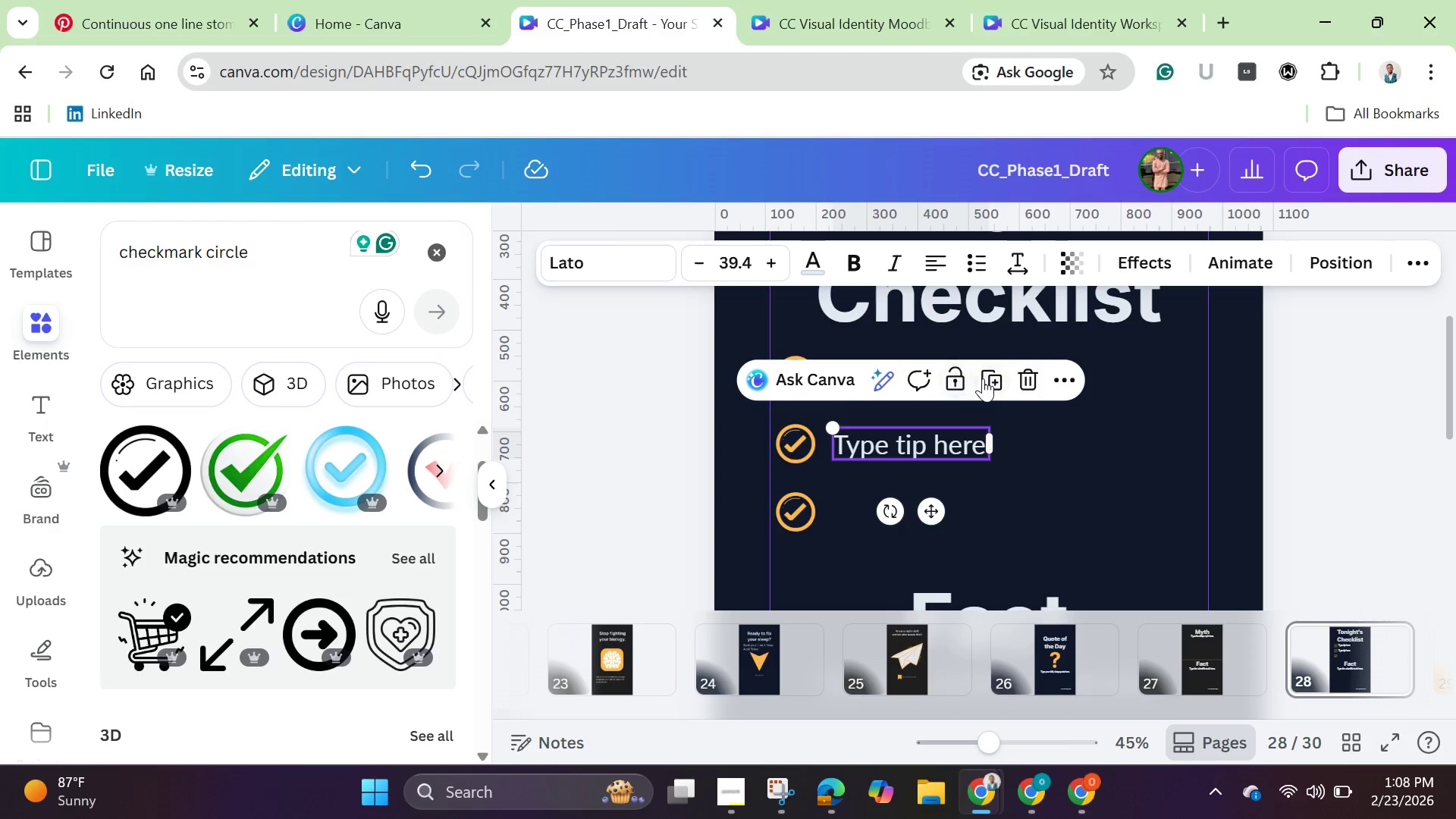 
left_click([984, 378])
 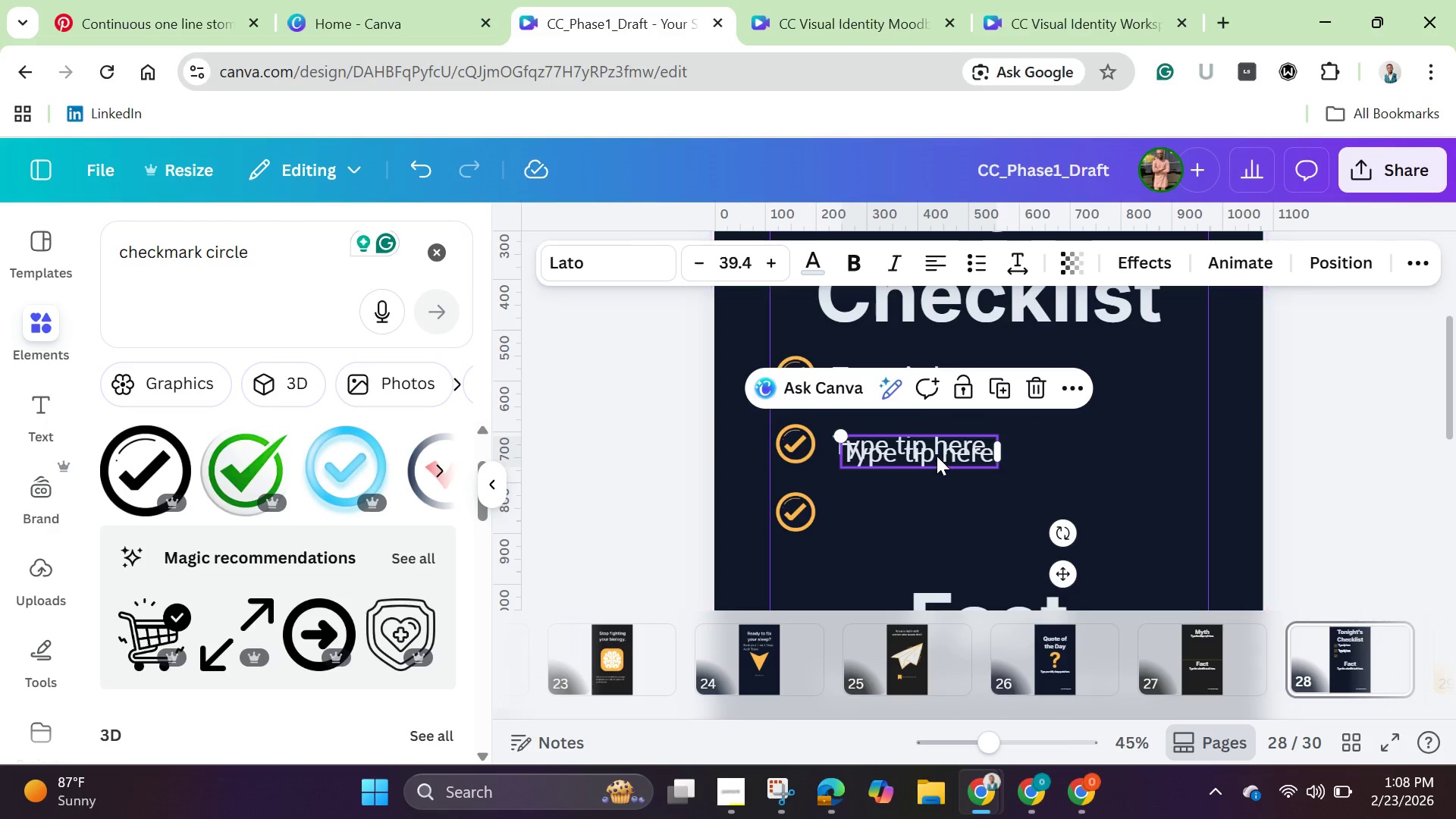 
left_click_drag(start_coordinate=[937, 455], to_coordinate=[932, 514])
 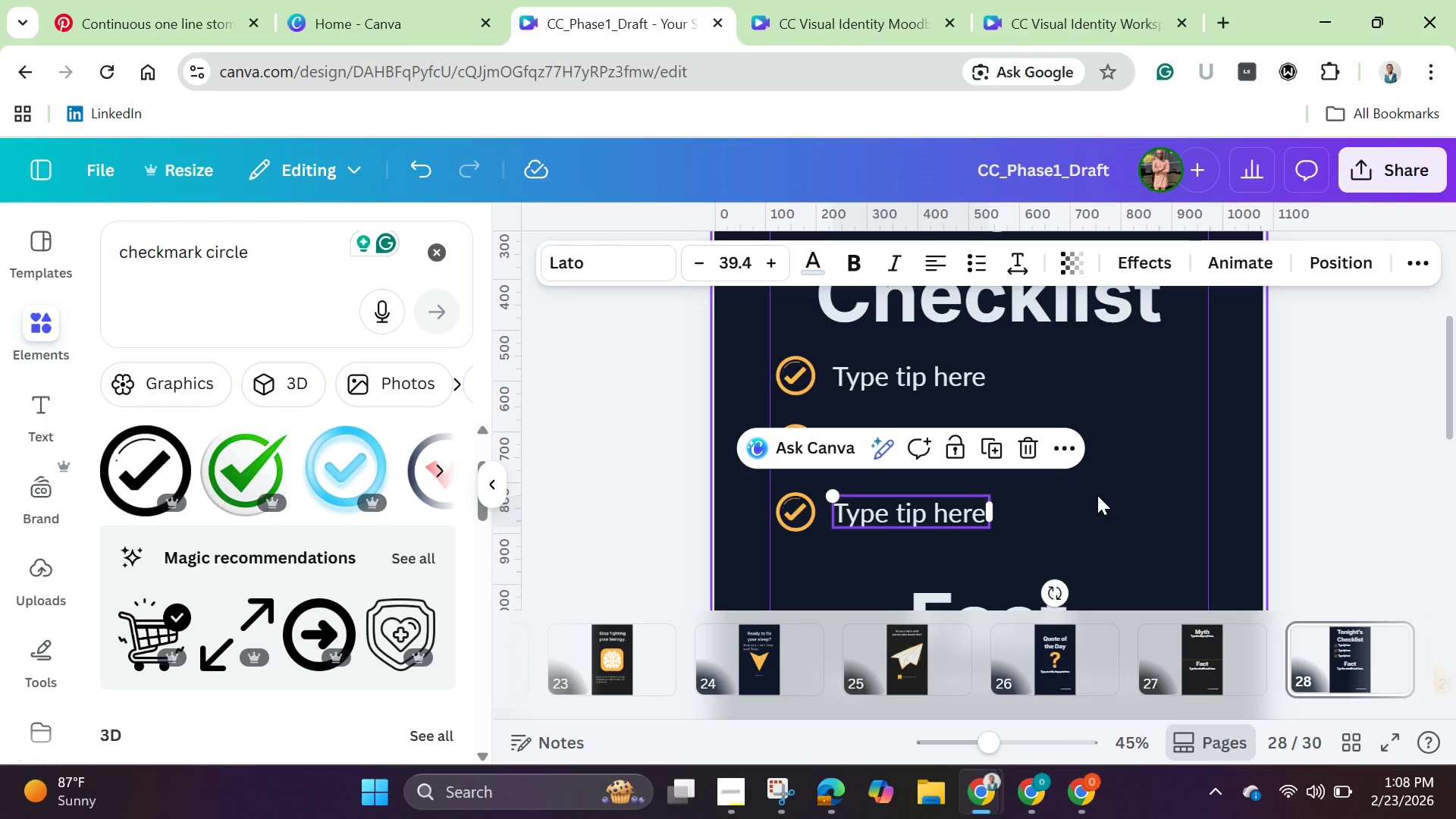 
left_click([1097, 495])
 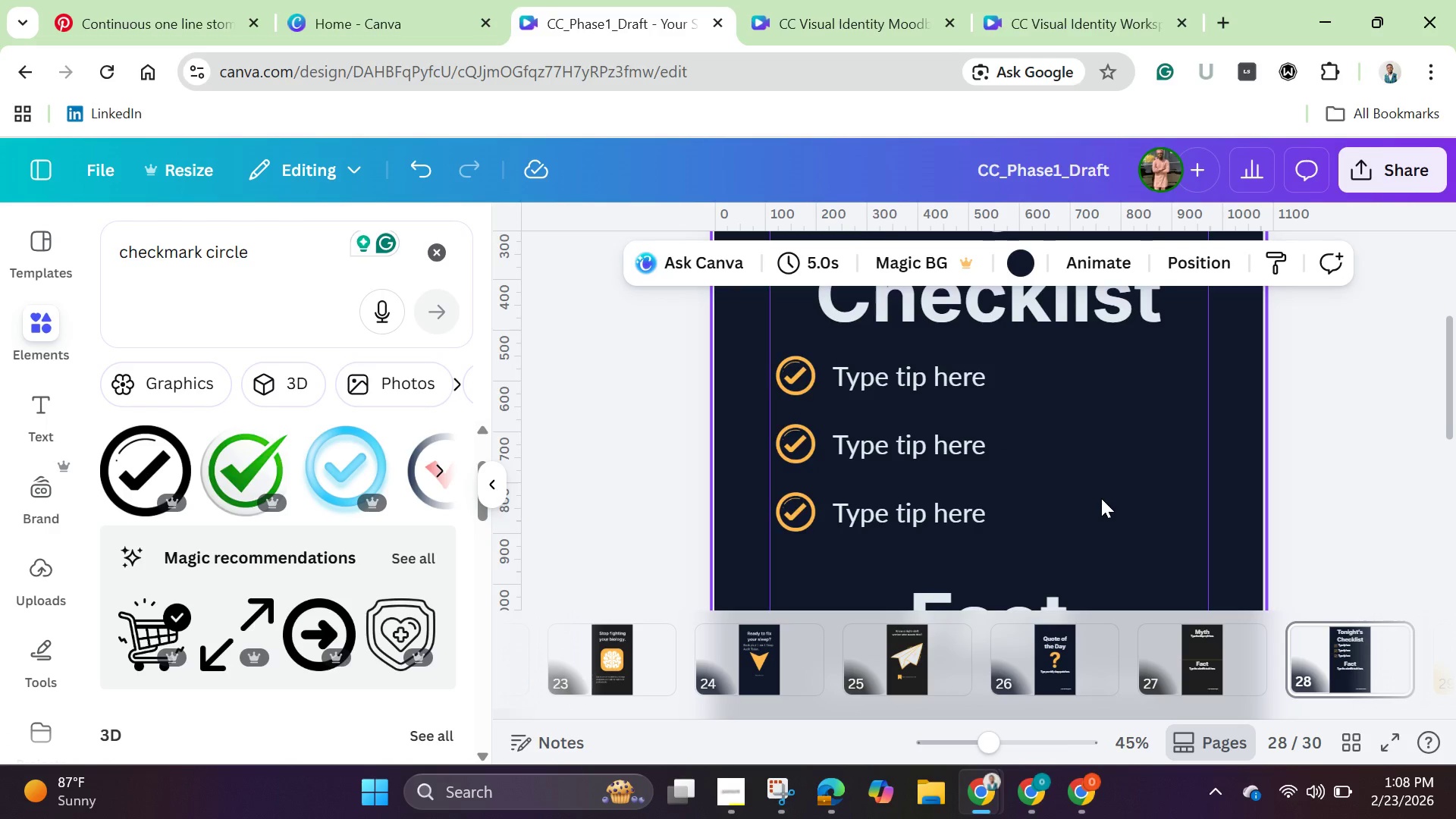 
scroll: coordinate [1101, 498], scroll_direction: none, amount: 0.0
 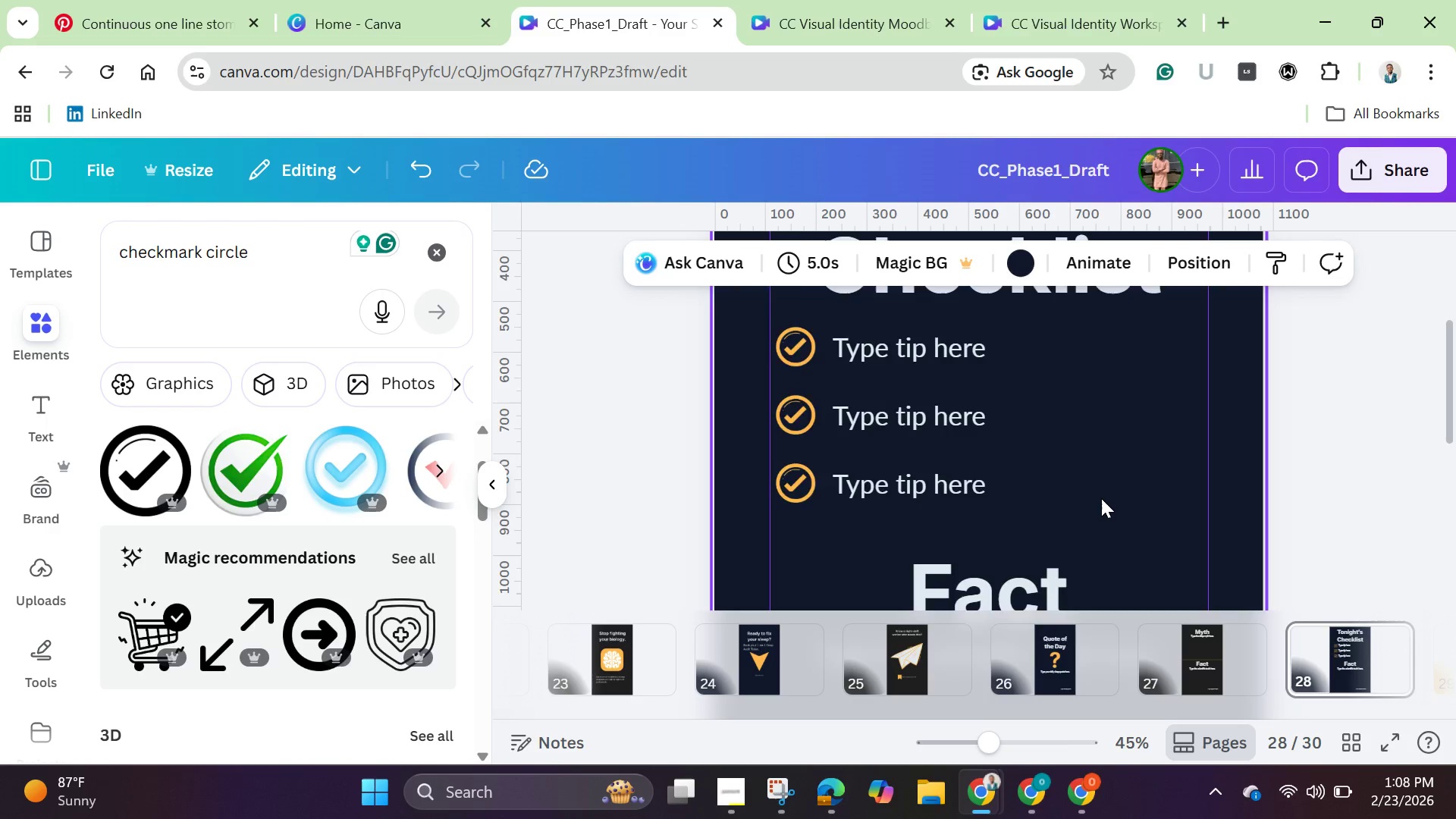 
scroll: coordinate [1101, 498], scroll_direction: down, amount: 2.0
 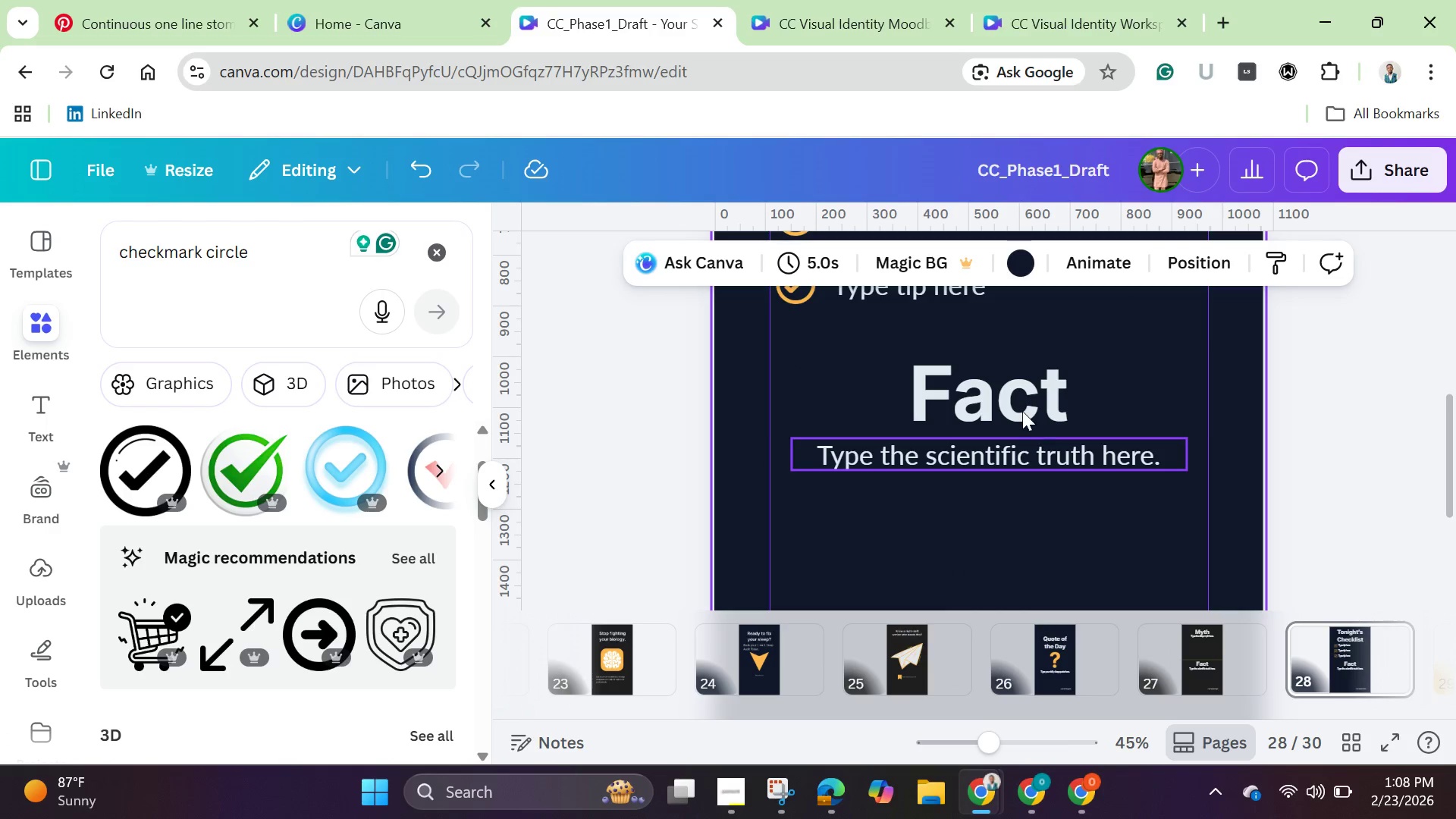 
left_click([1021, 411])
 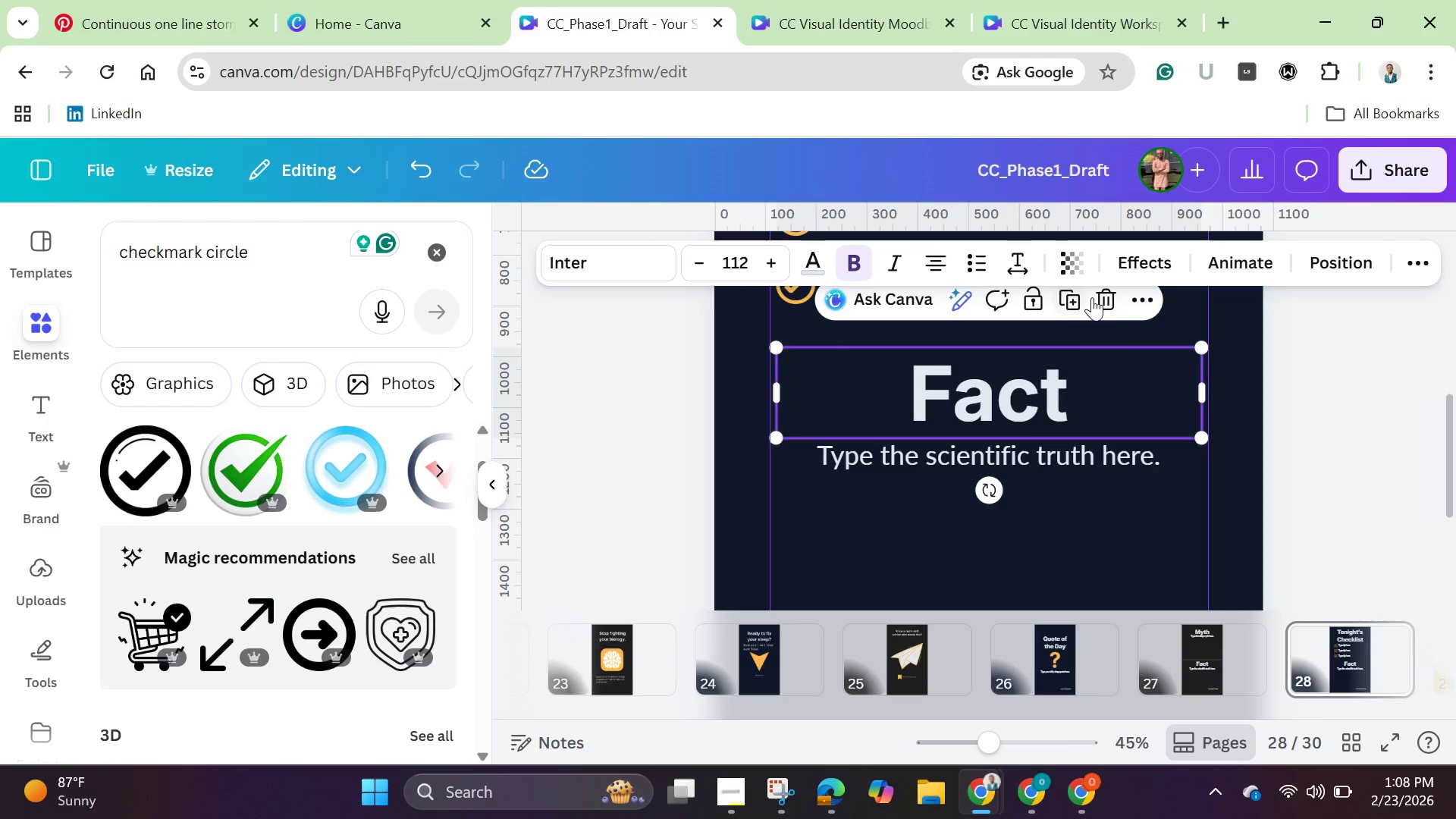 
left_click([1100, 297])
 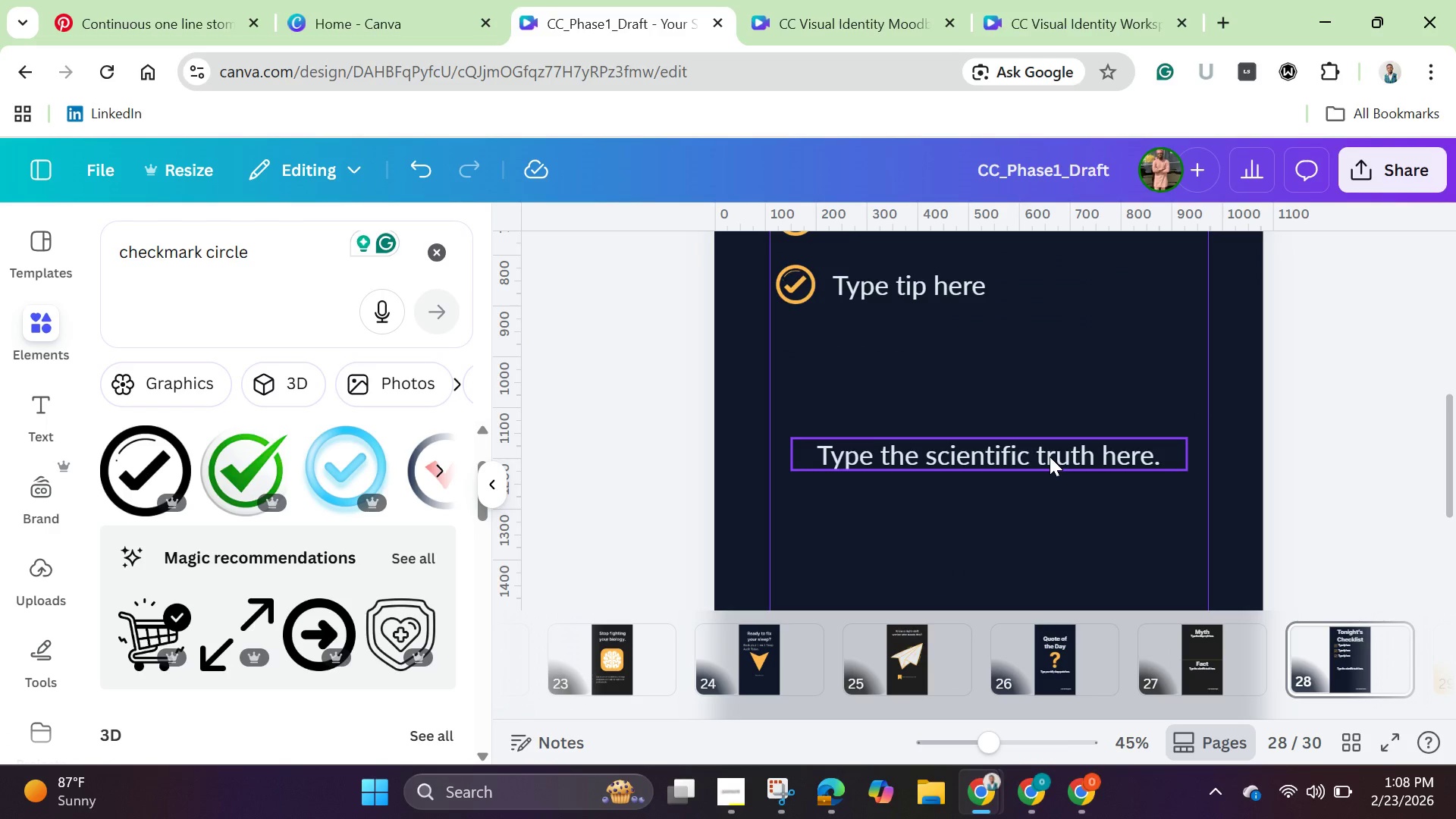 
left_click([1050, 457])
 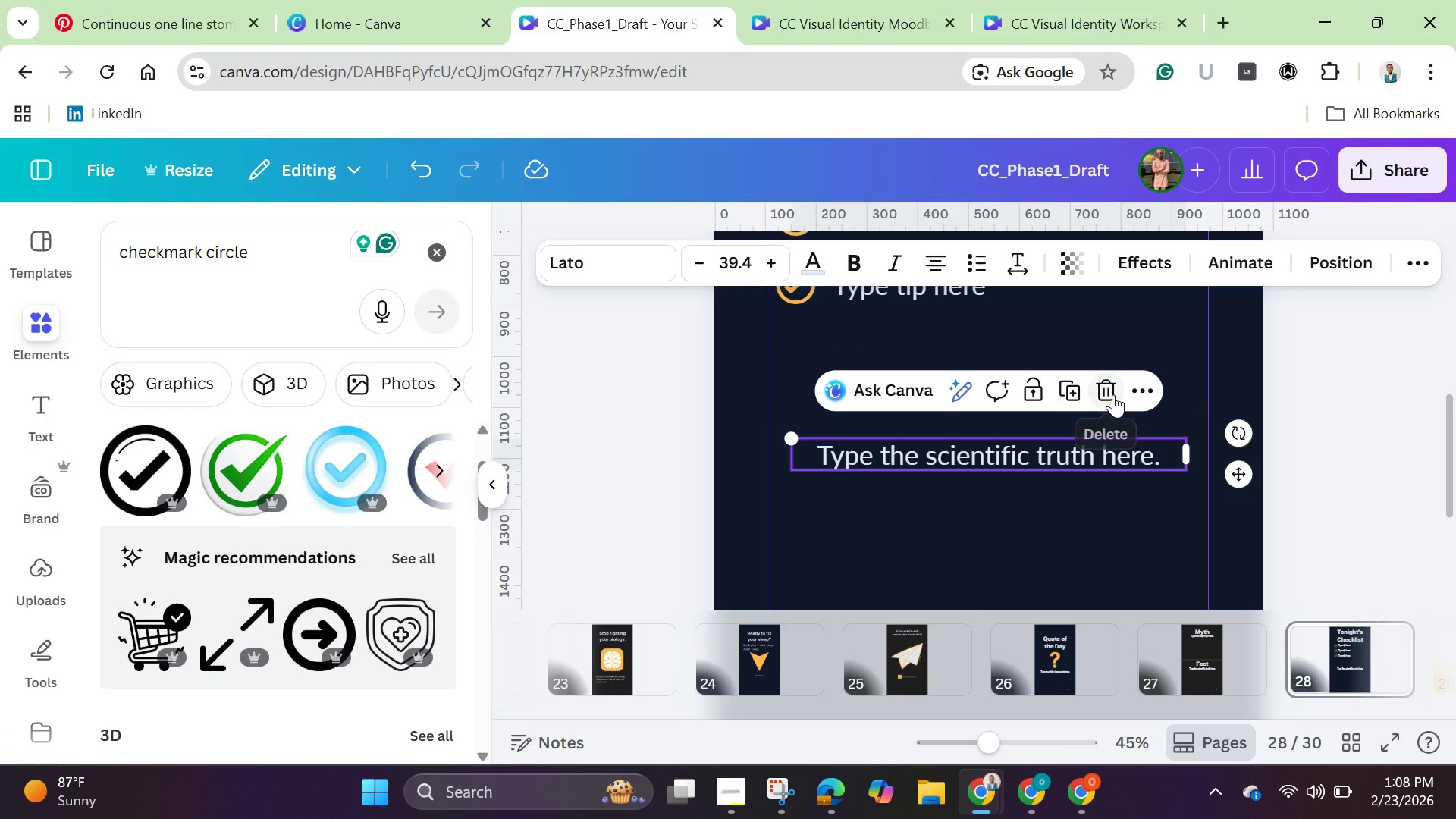 
left_click([1109, 394])
 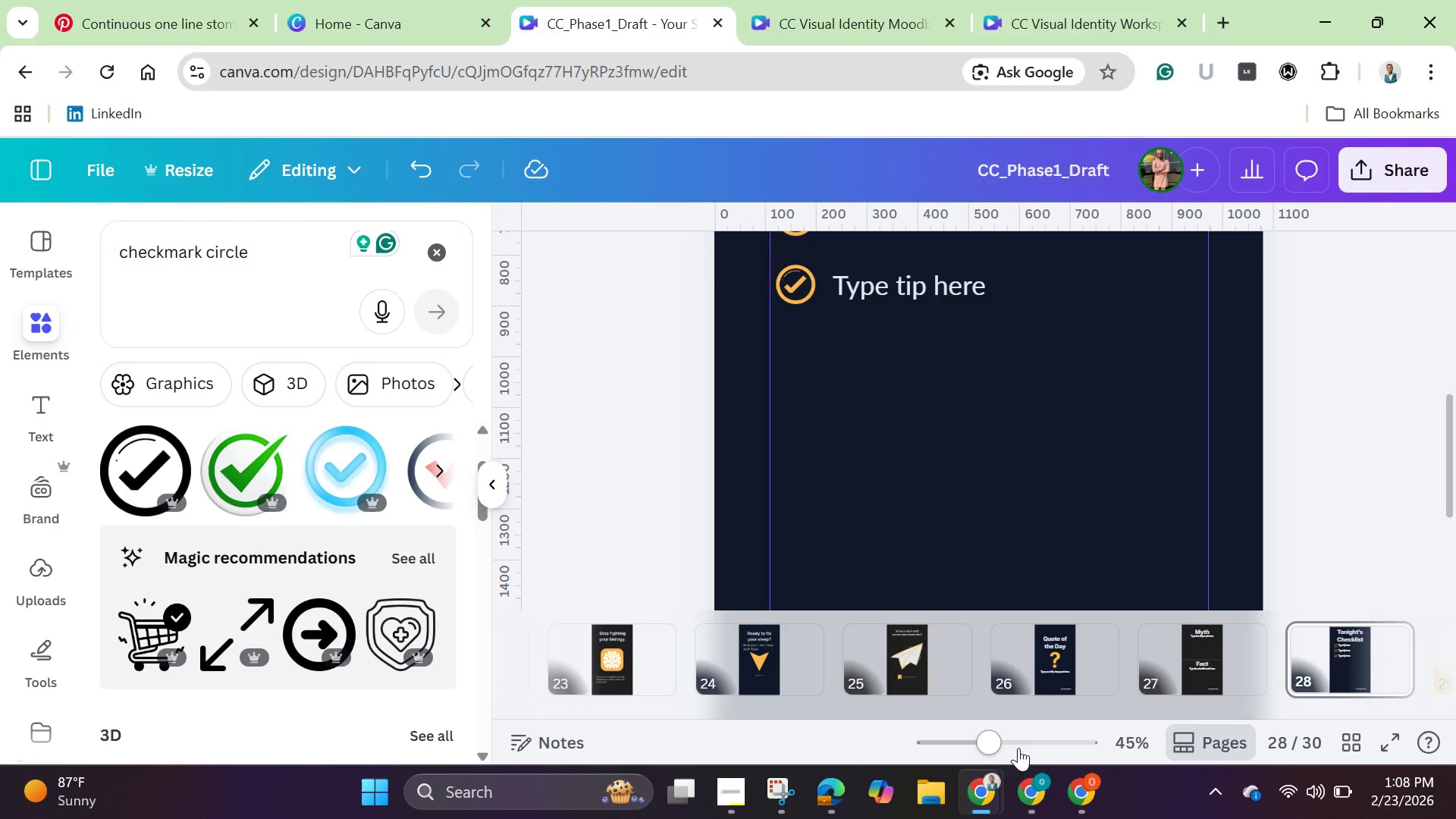 
left_click_drag(start_coordinate=[984, 748], to_coordinate=[948, 736])
 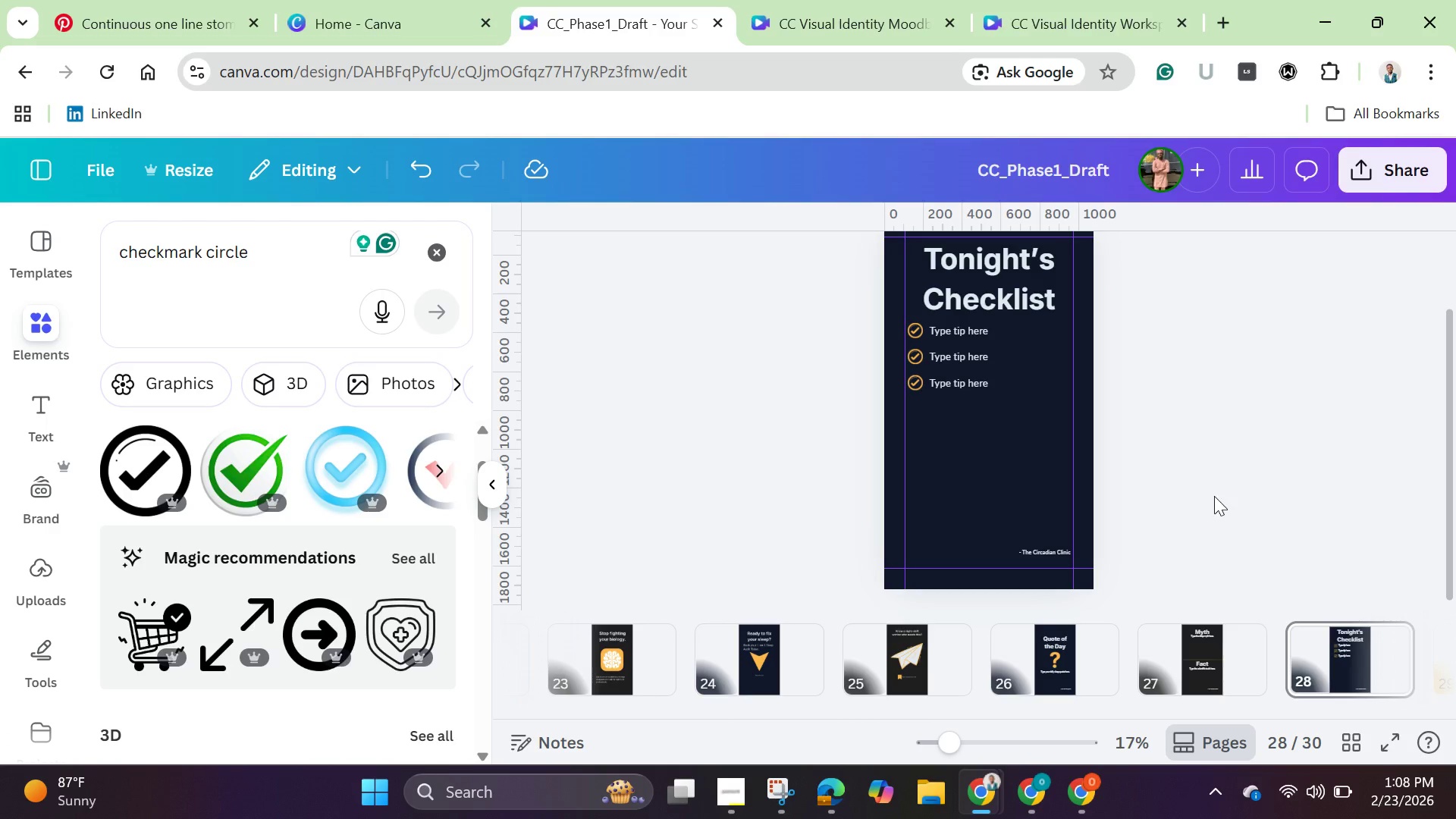 
left_click([1214, 496])
 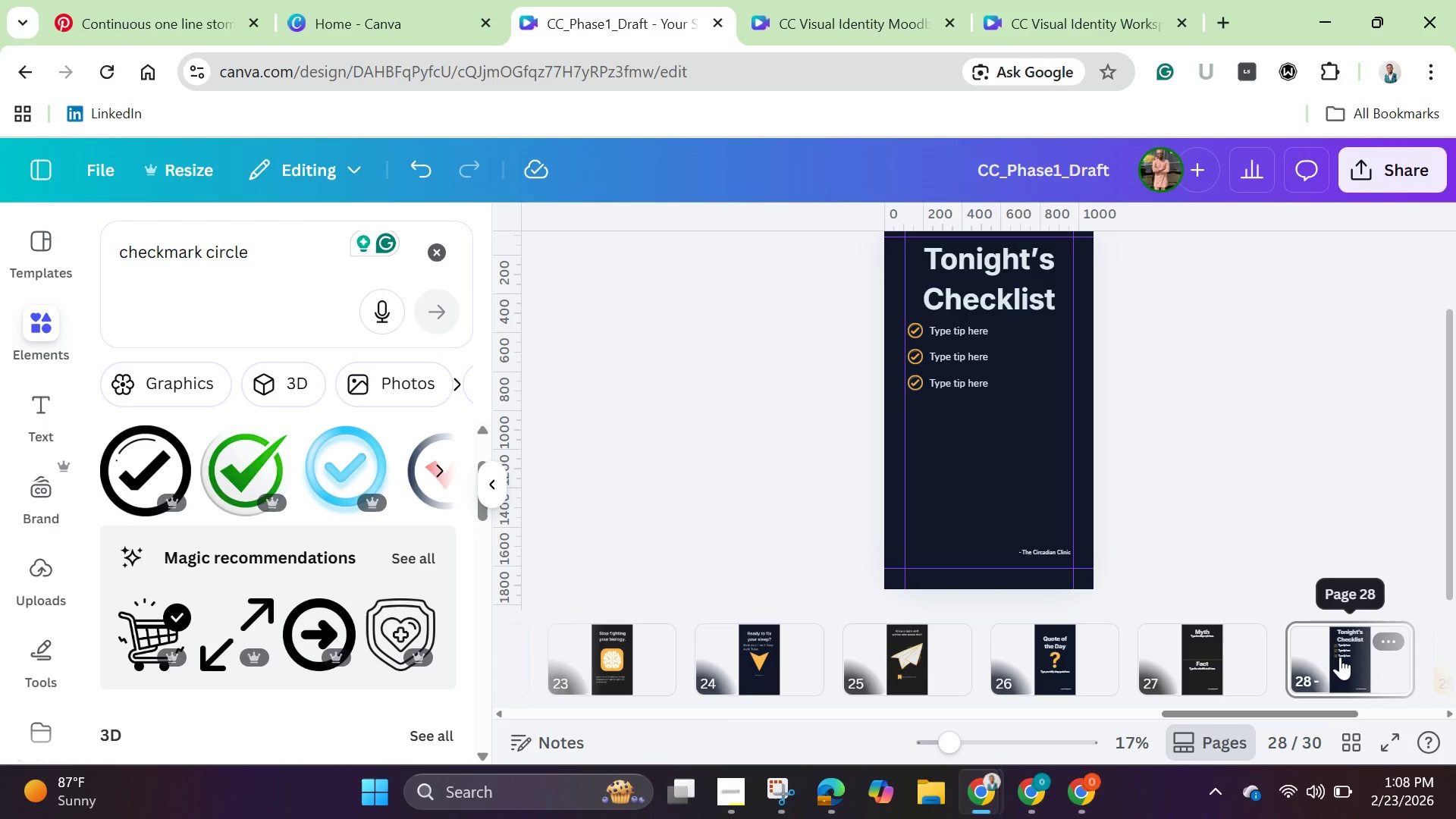 
right_click([1340, 657])
 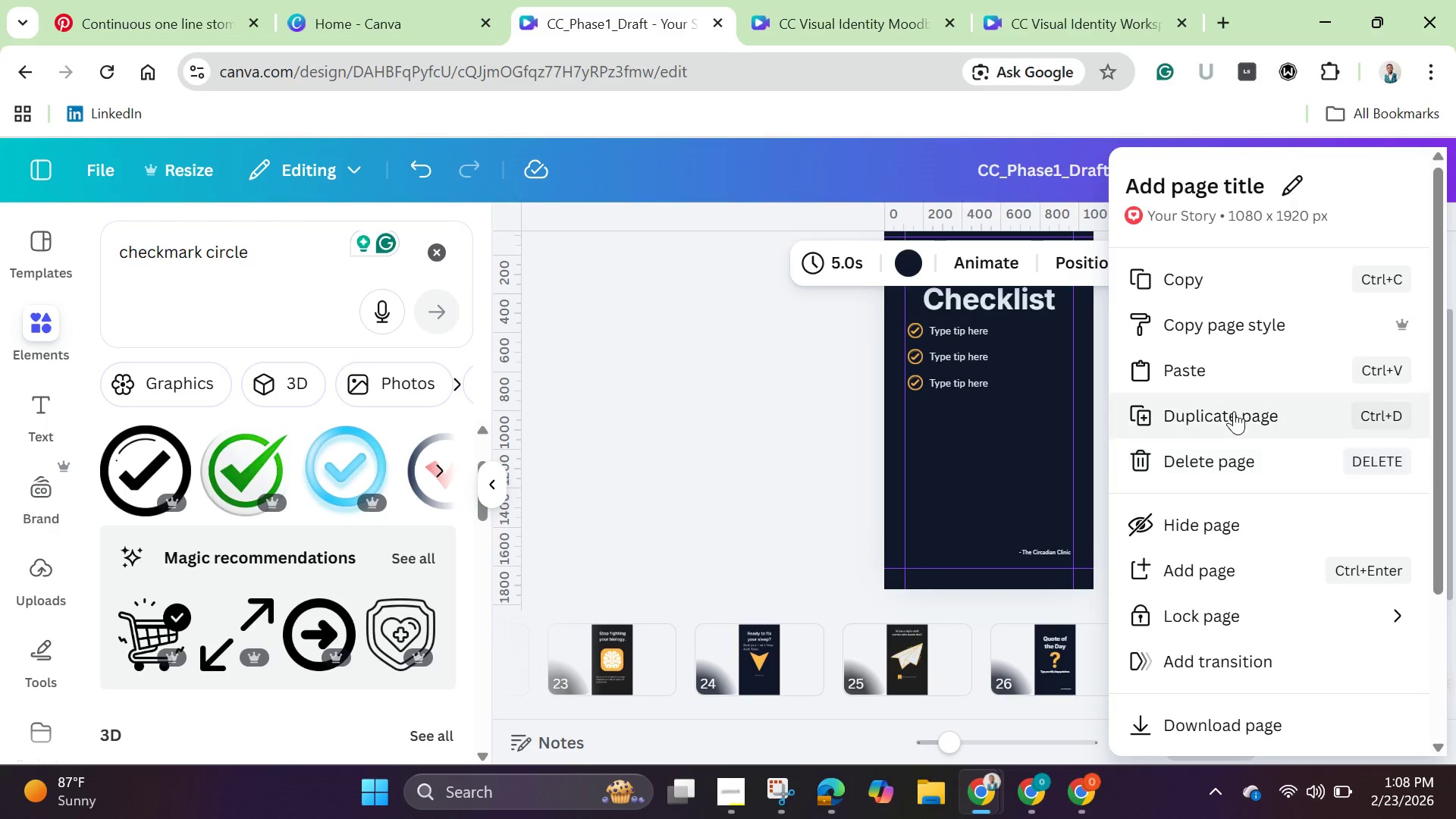 
left_click([1234, 411])
 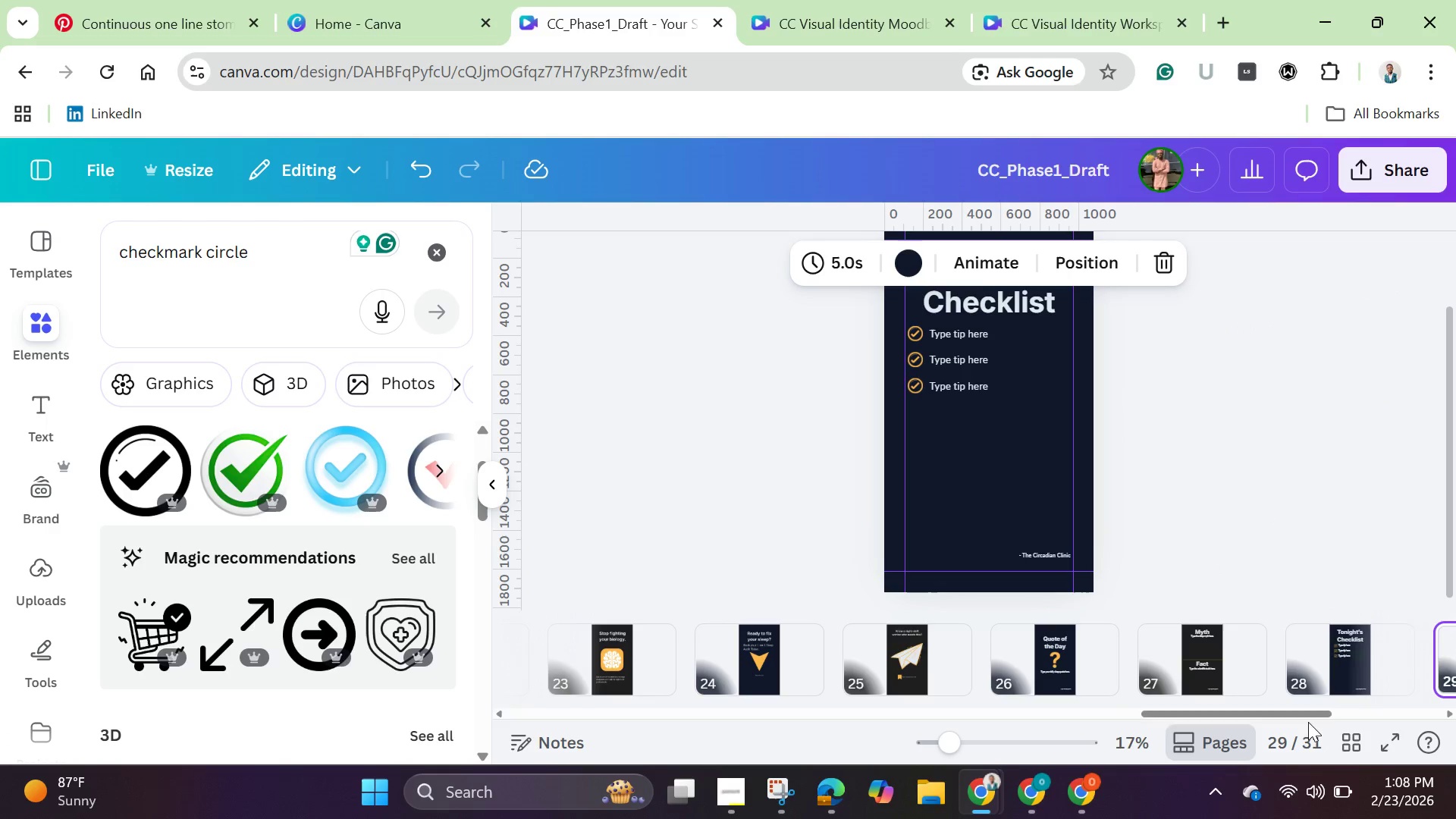 
left_click_drag(start_coordinate=[1295, 712], to_coordinate=[1415, 726])
 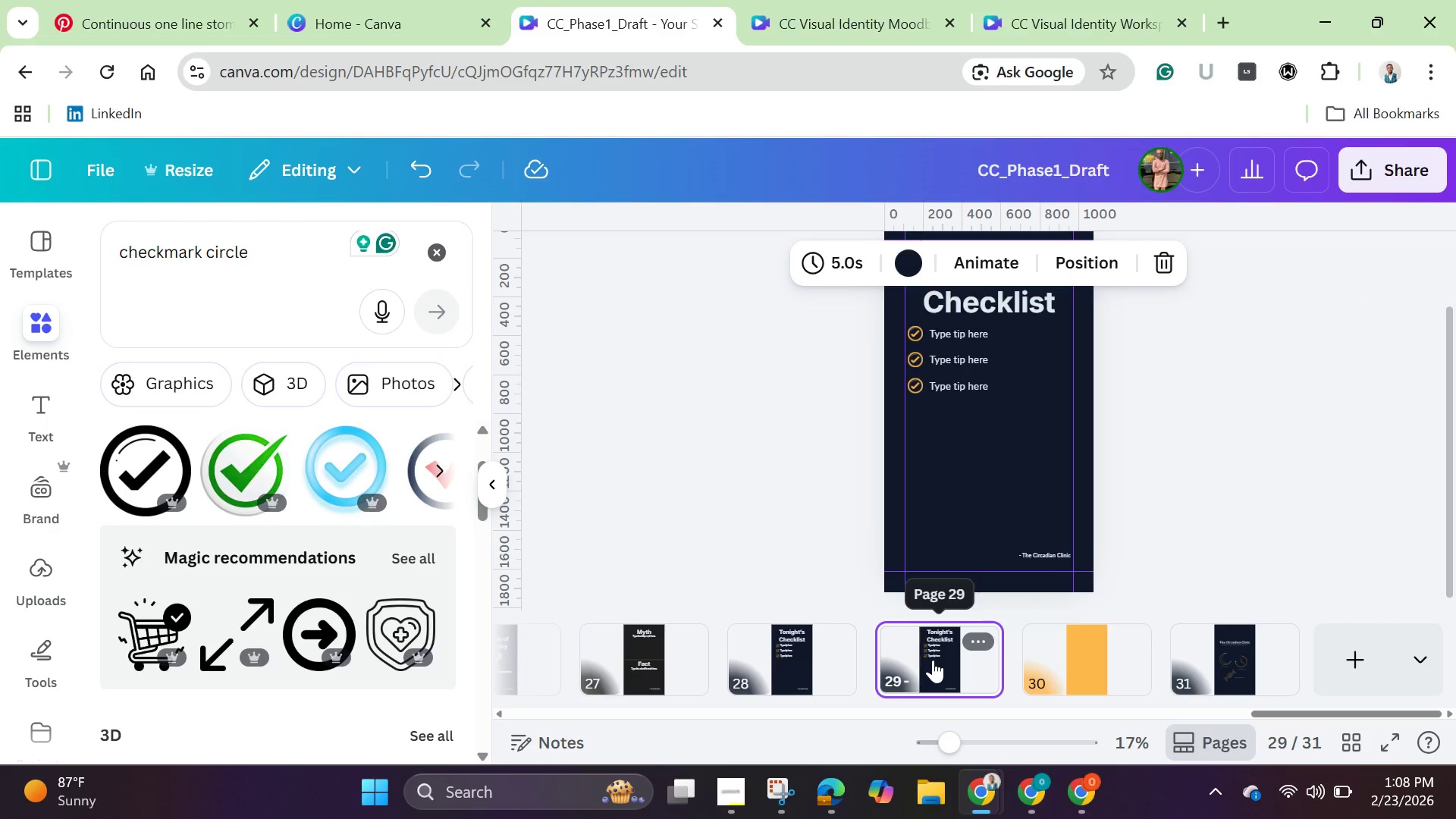 
double_click([933, 660])
 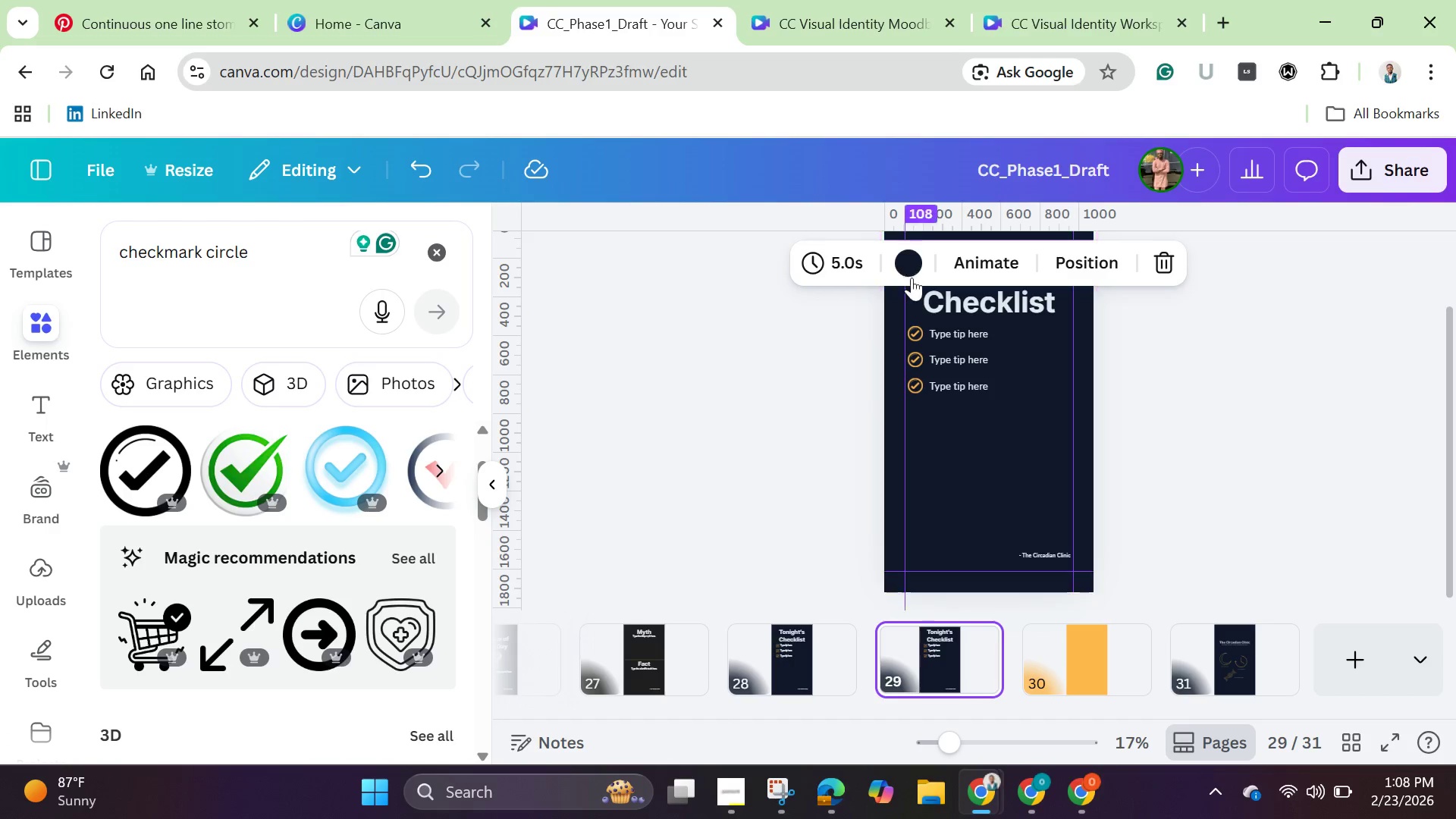 
left_click([911, 266])
 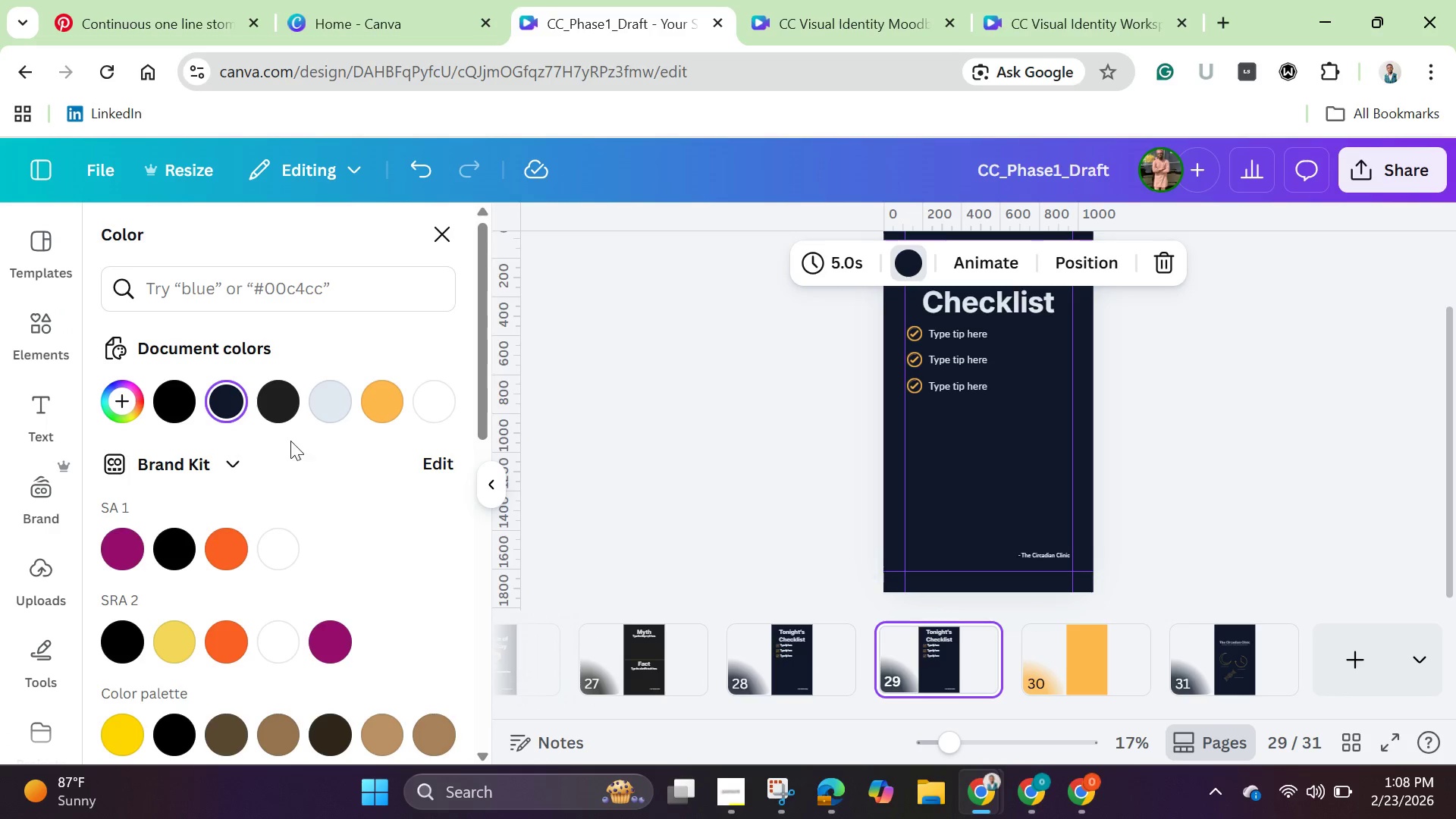 
left_click([274, 403])
 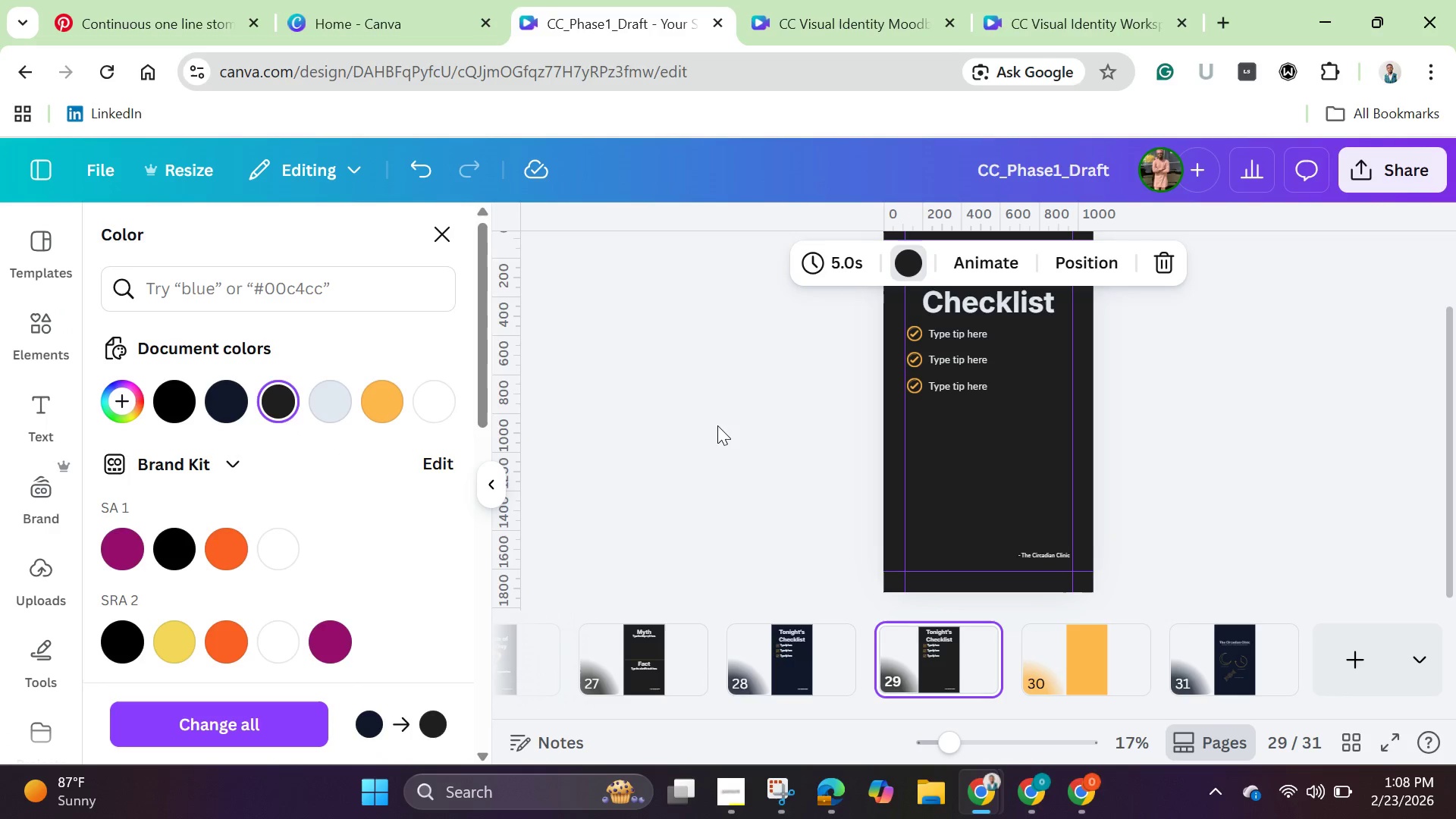 
left_click([720, 429])
 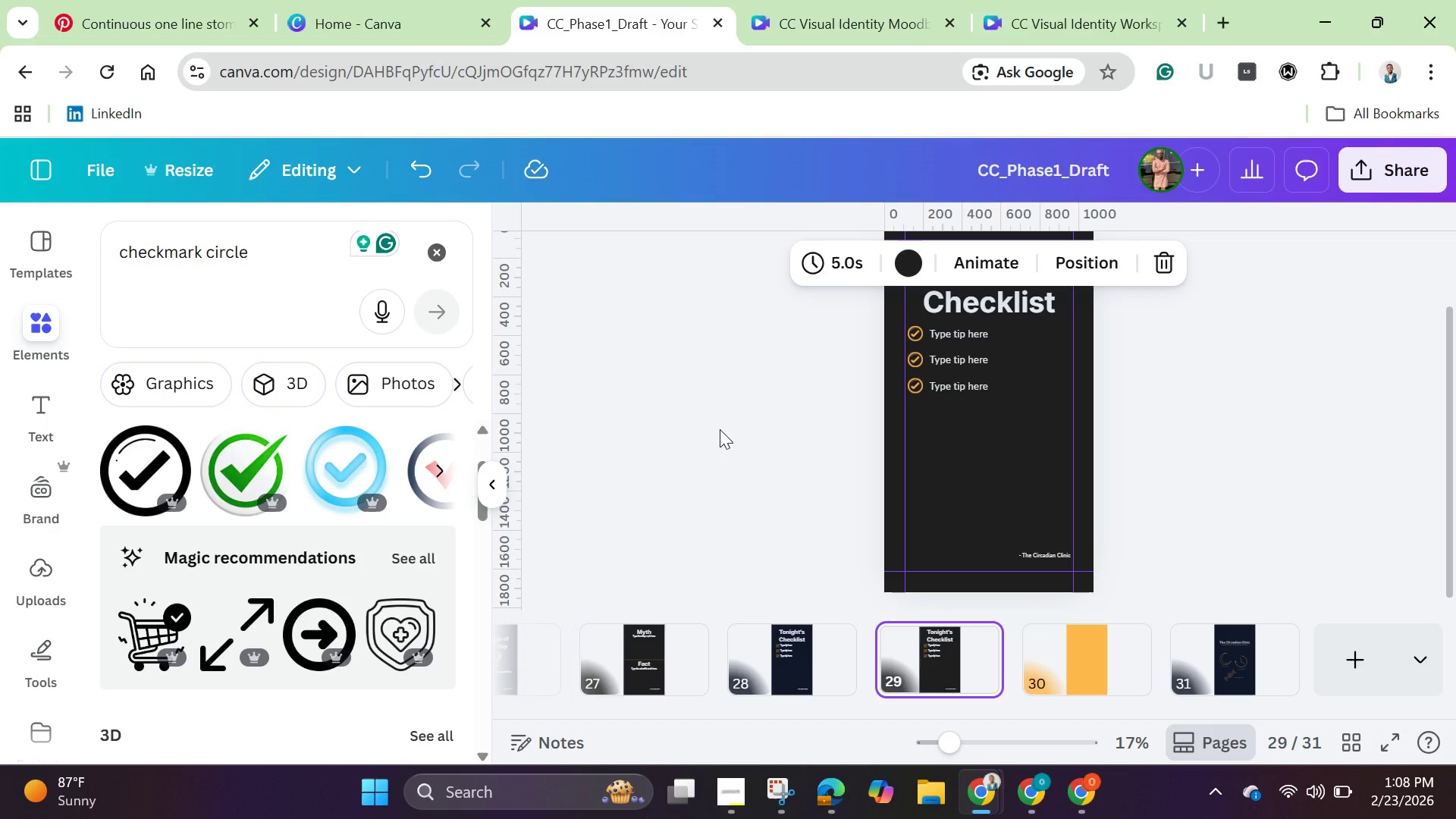 
wait(22.72)
 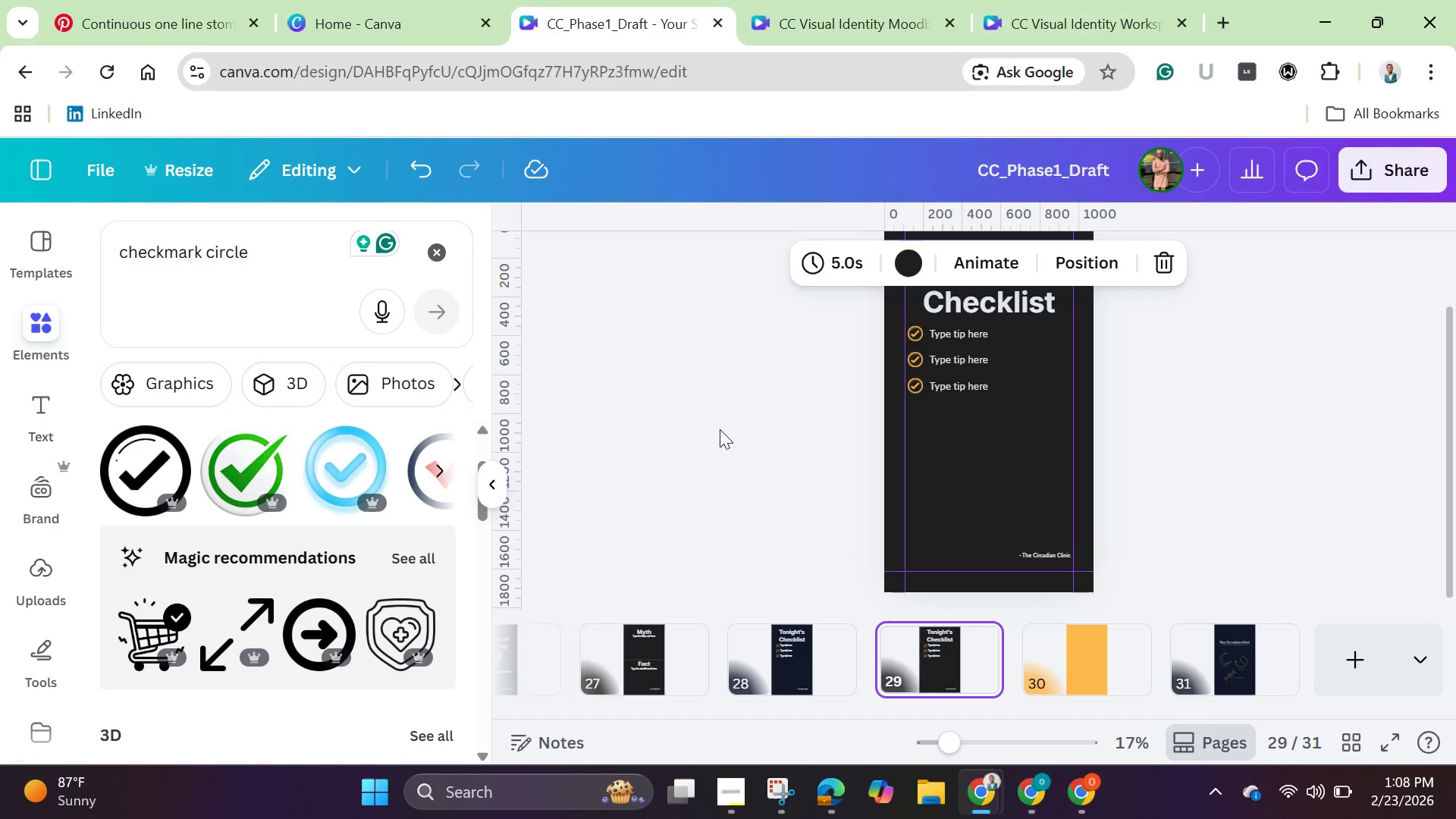 
left_click_drag(start_coordinate=[955, 441], to_coordinate=[944, 328])
 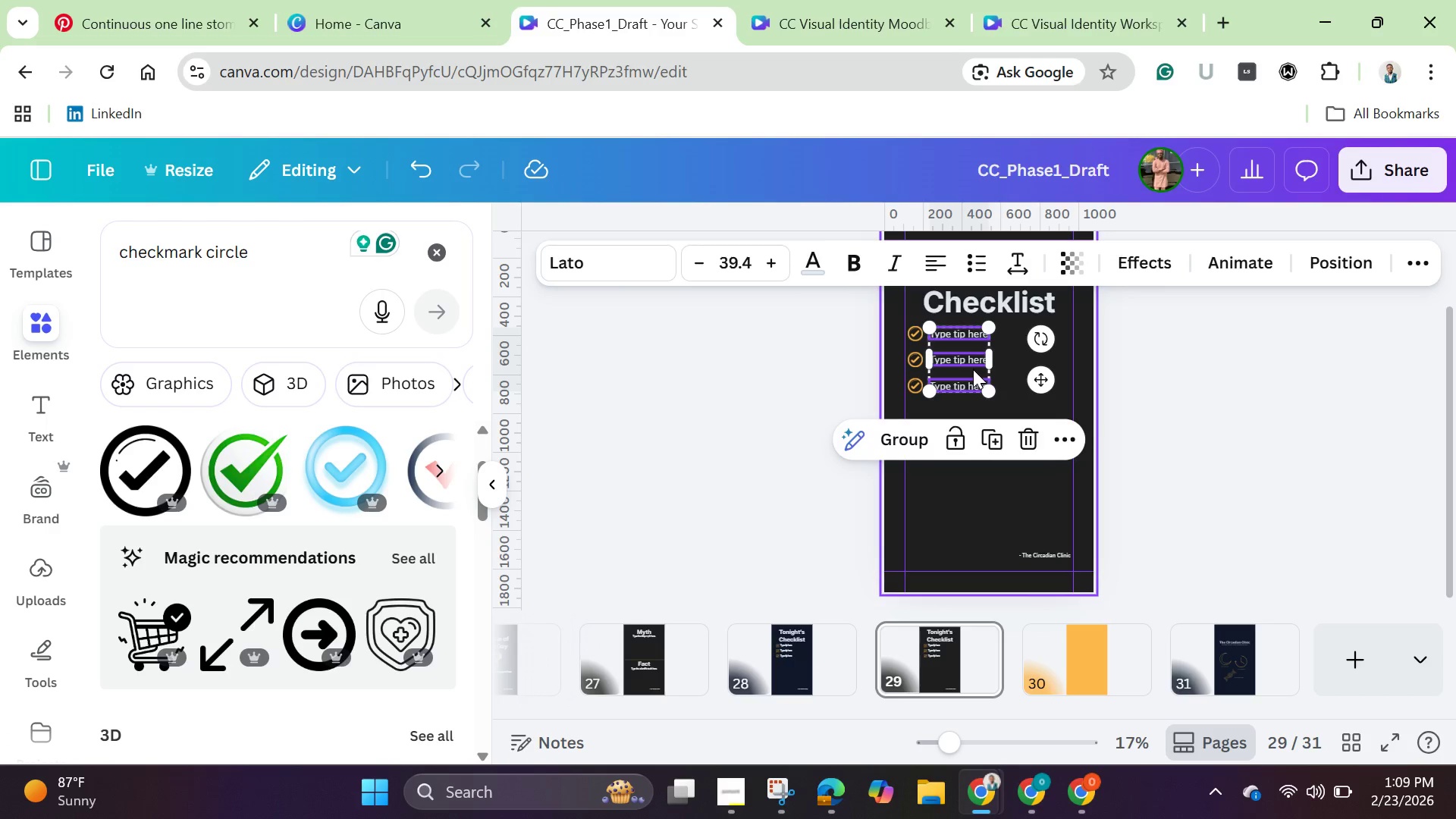 
key(Backspace)
 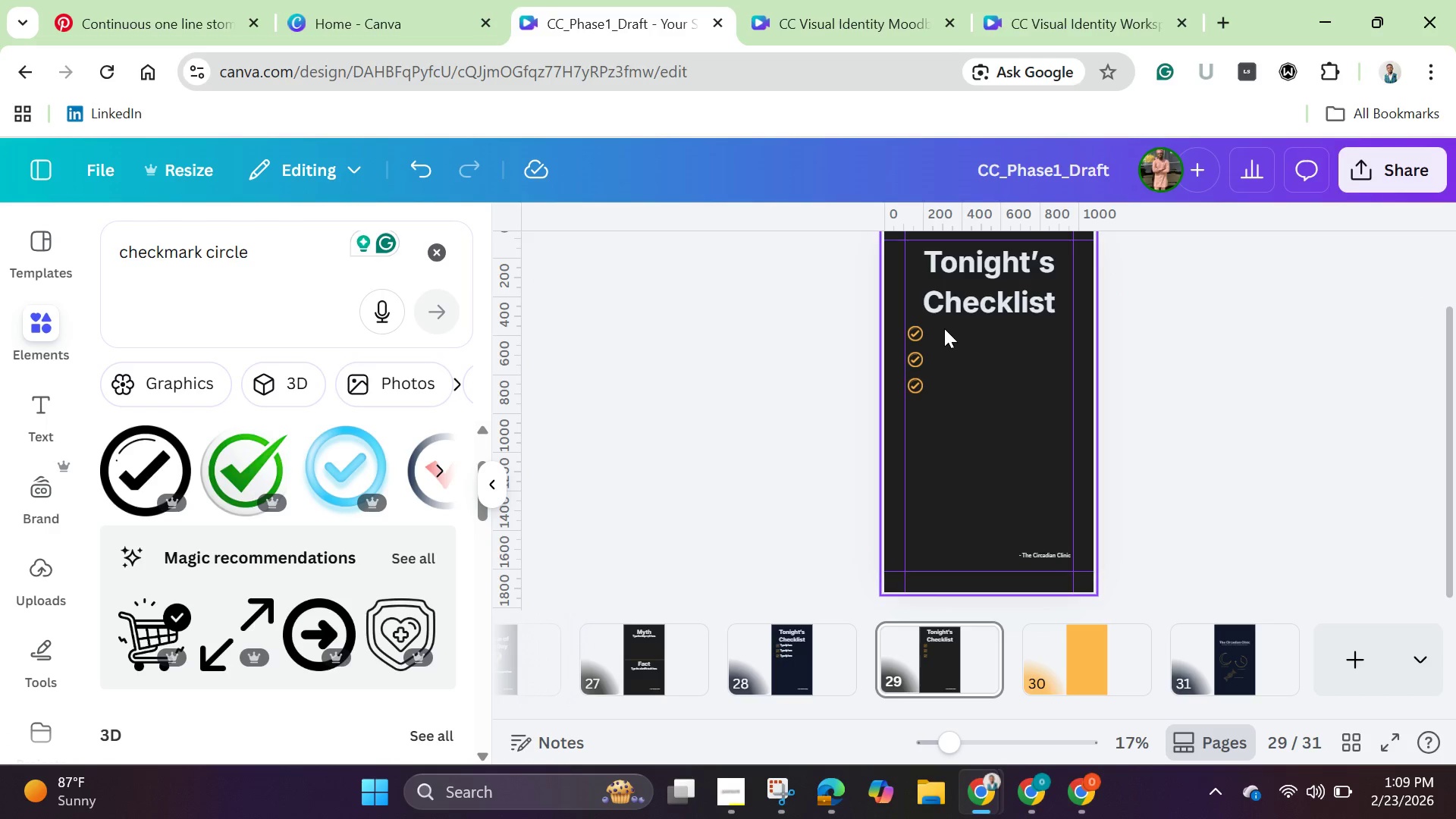 
left_click_drag(start_coordinate=[943, 328], to_coordinate=[911, 403])
 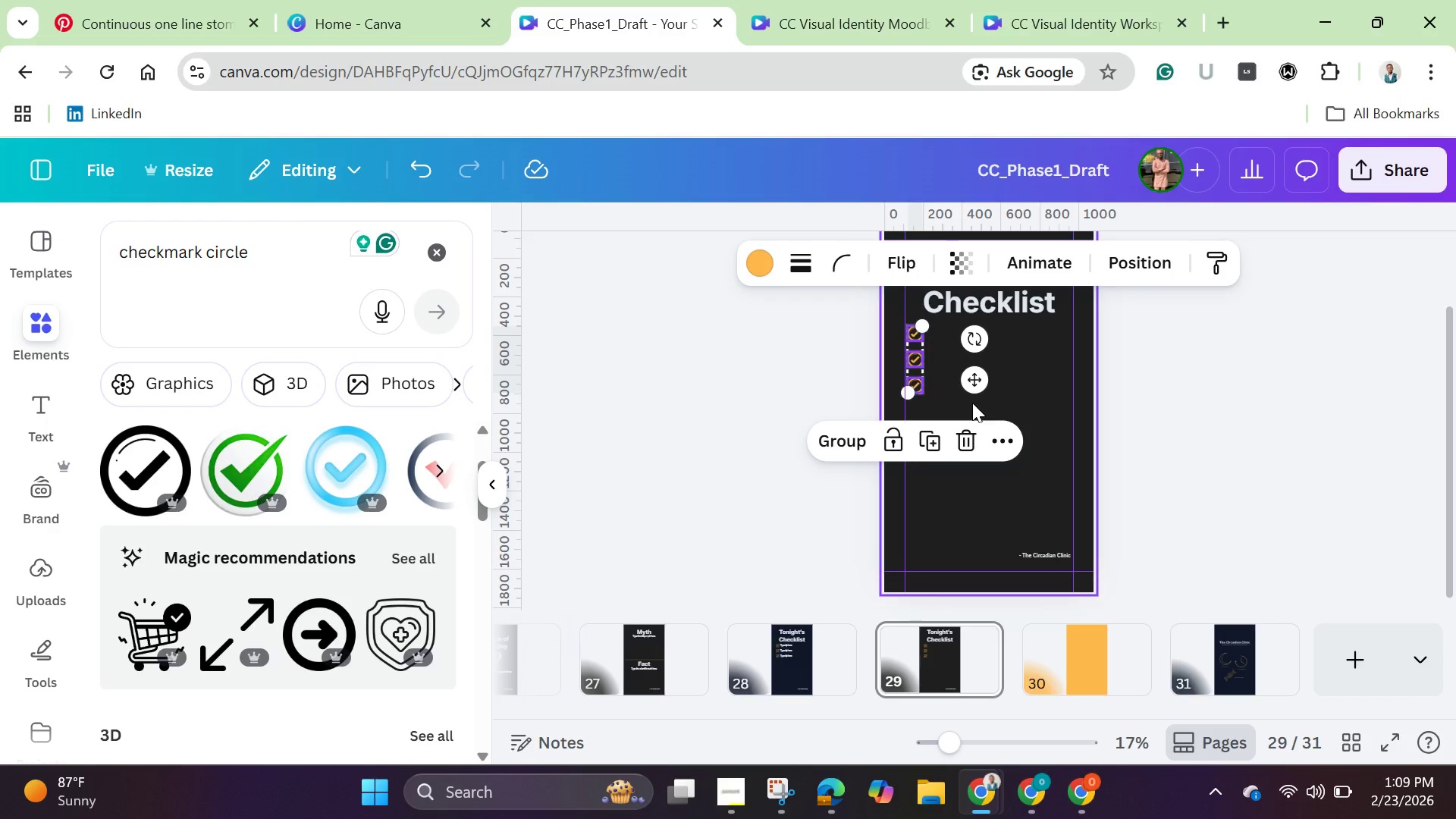 
hold_key(key=Backspace, duration=0.36)
 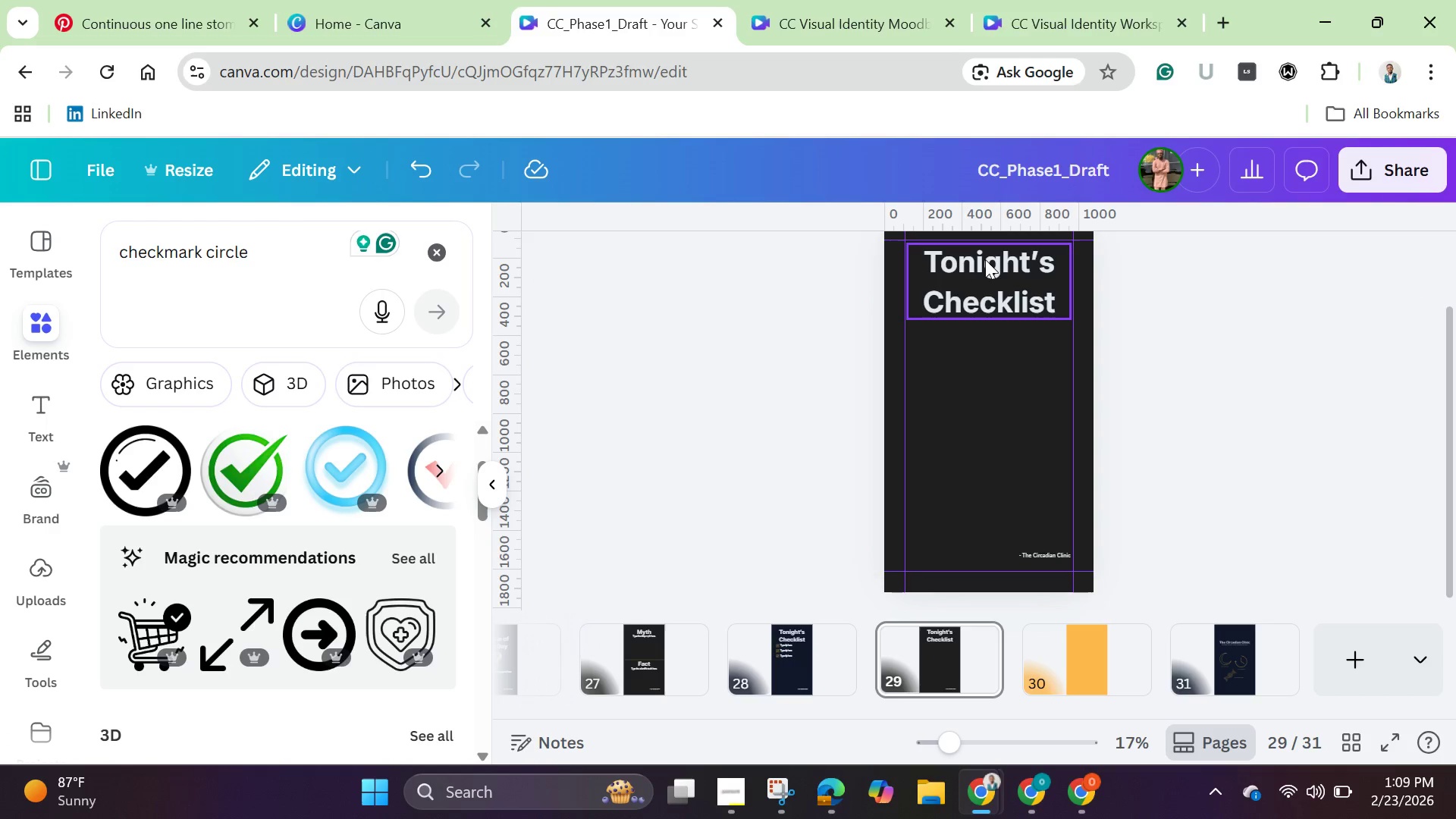 
left_click([985, 259])
 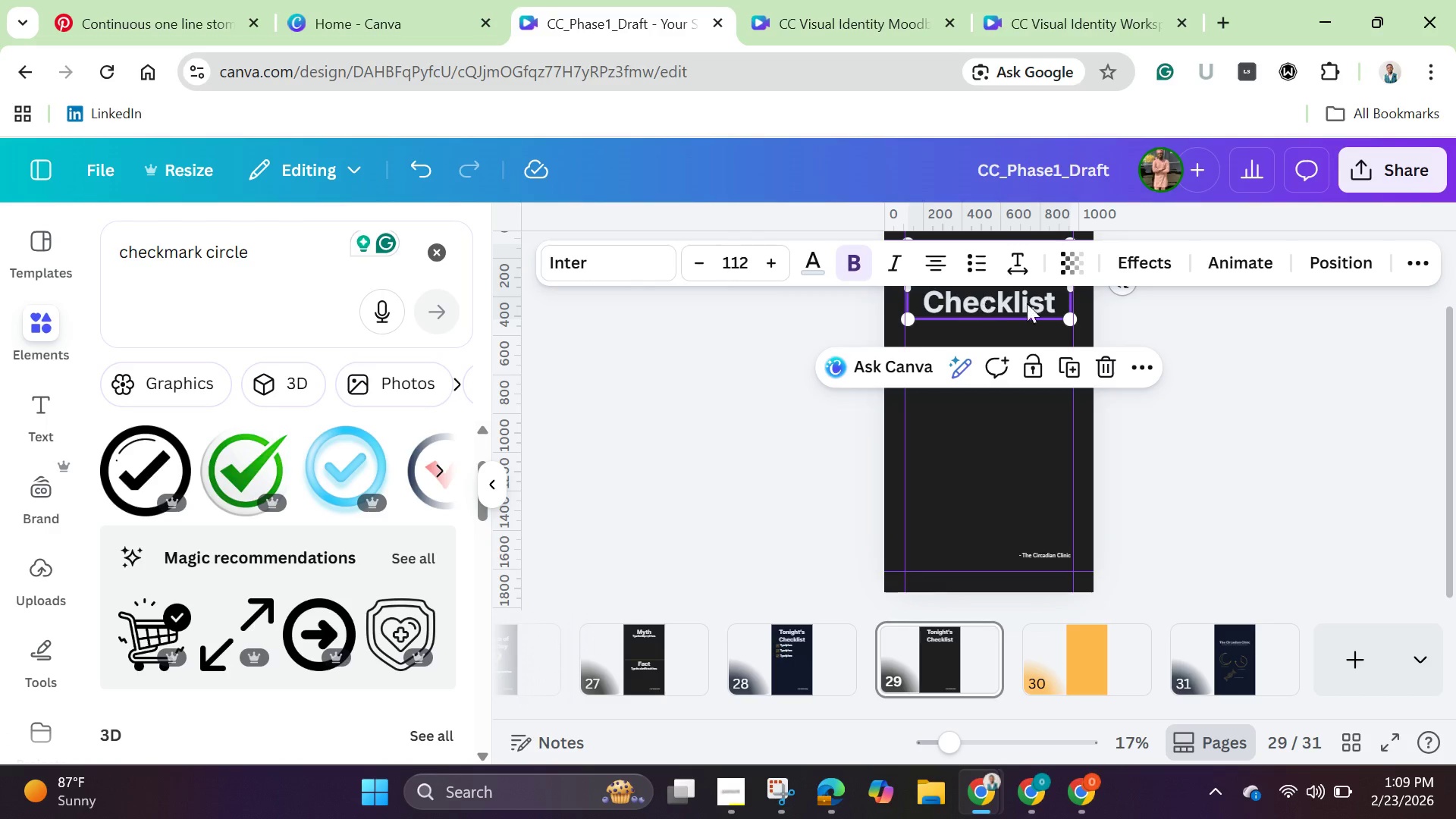 
left_click([1031, 302])
 